 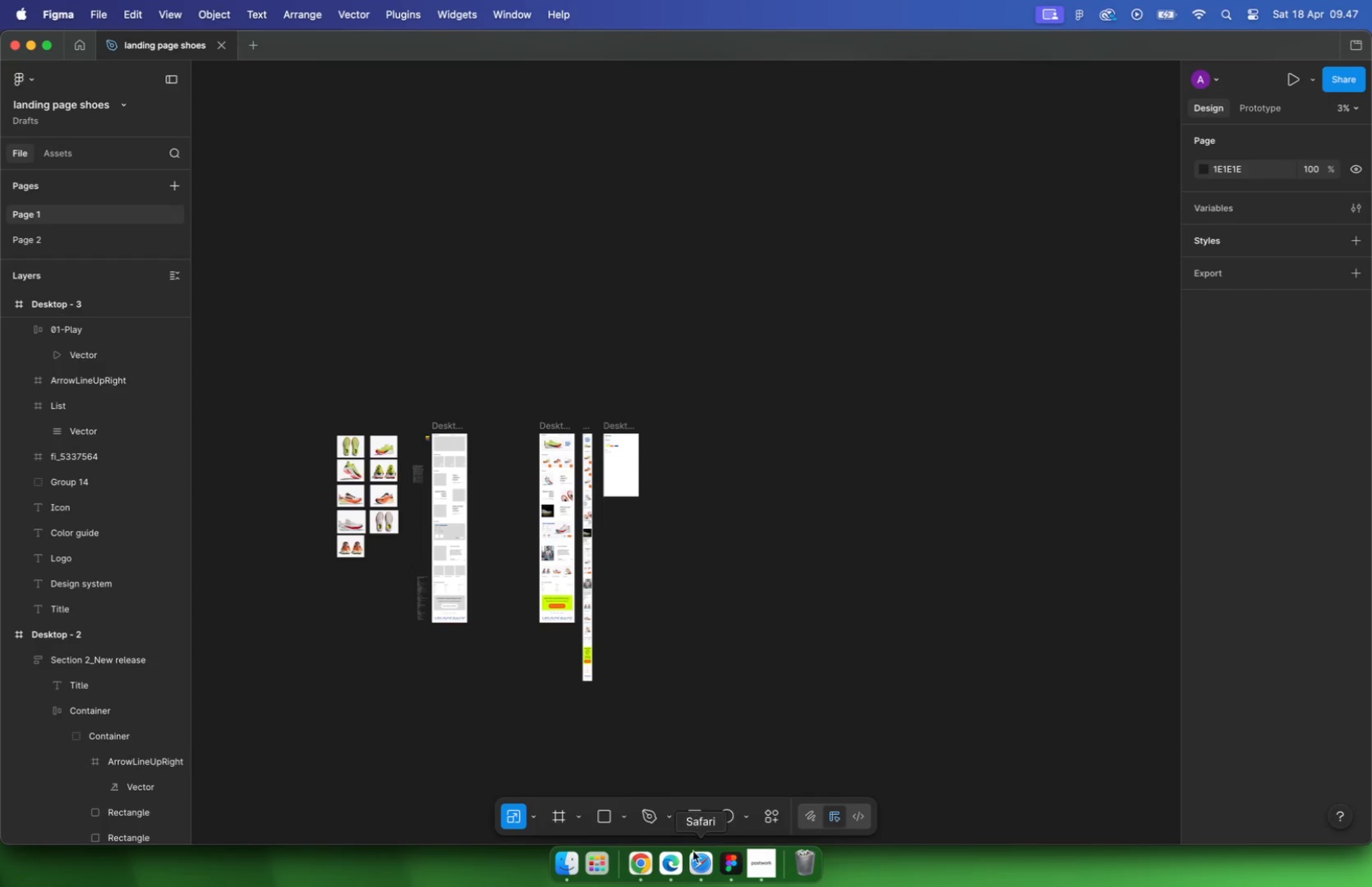 
scroll: coordinate [555, 543], scroll_direction: up, amount: 29.0
 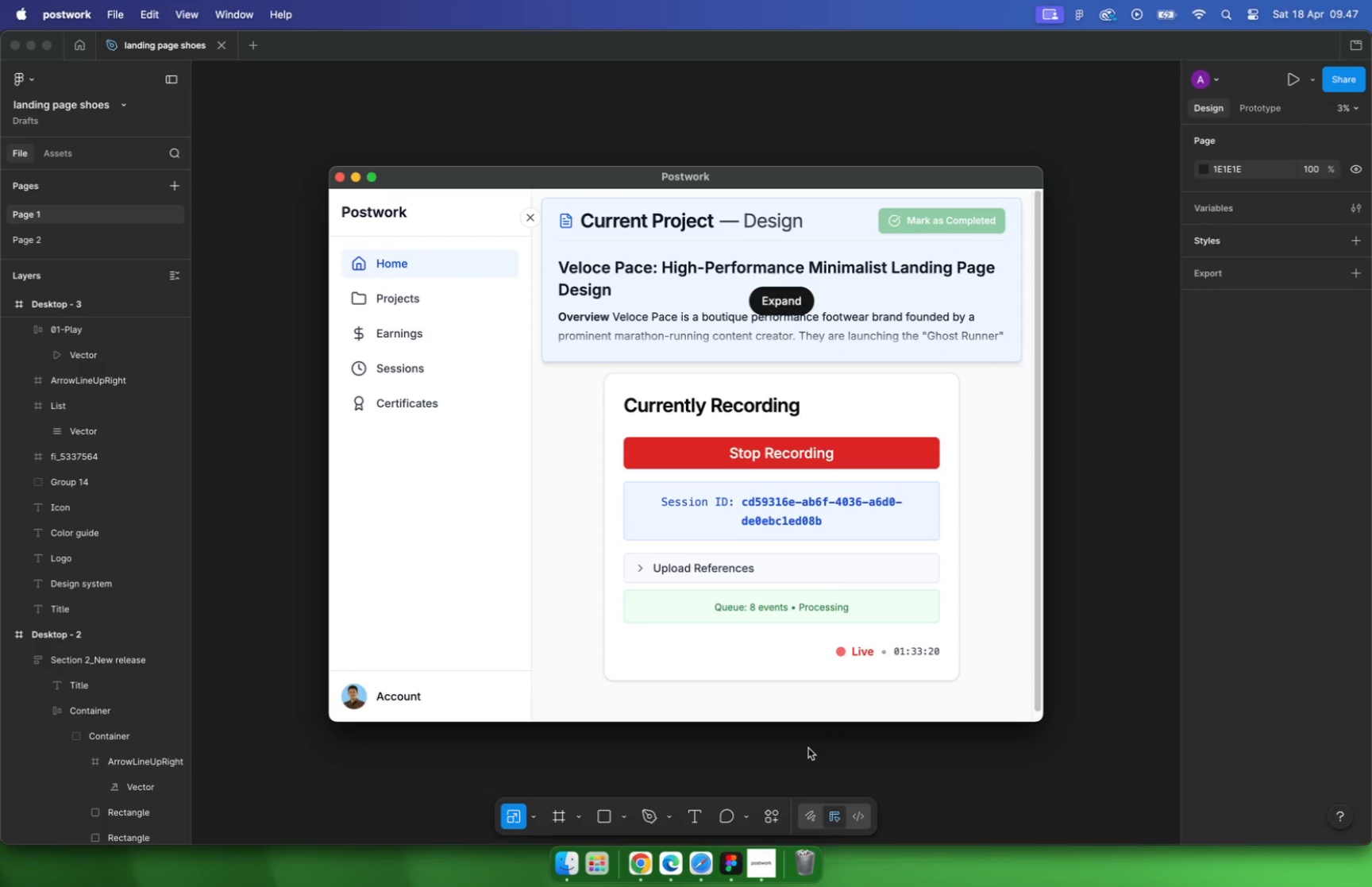 
scroll: coordinate [699, 504], scroll_direction: down, amount: 21.0
 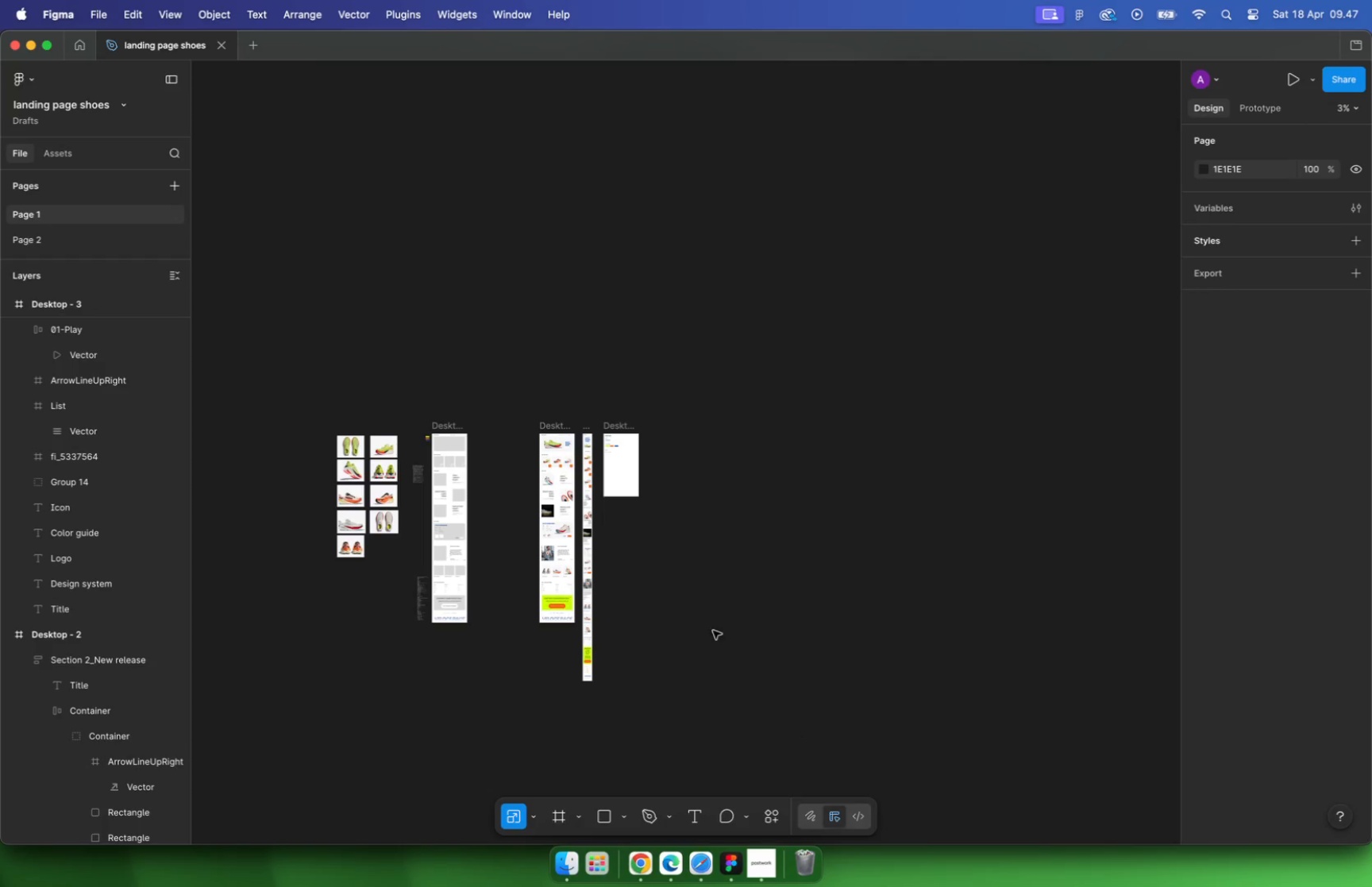 
hold_key(key=CommandLeft, duration=0.53)
scroll: coordinate [544, 403], scroll_direction: up, amount: 8.0
 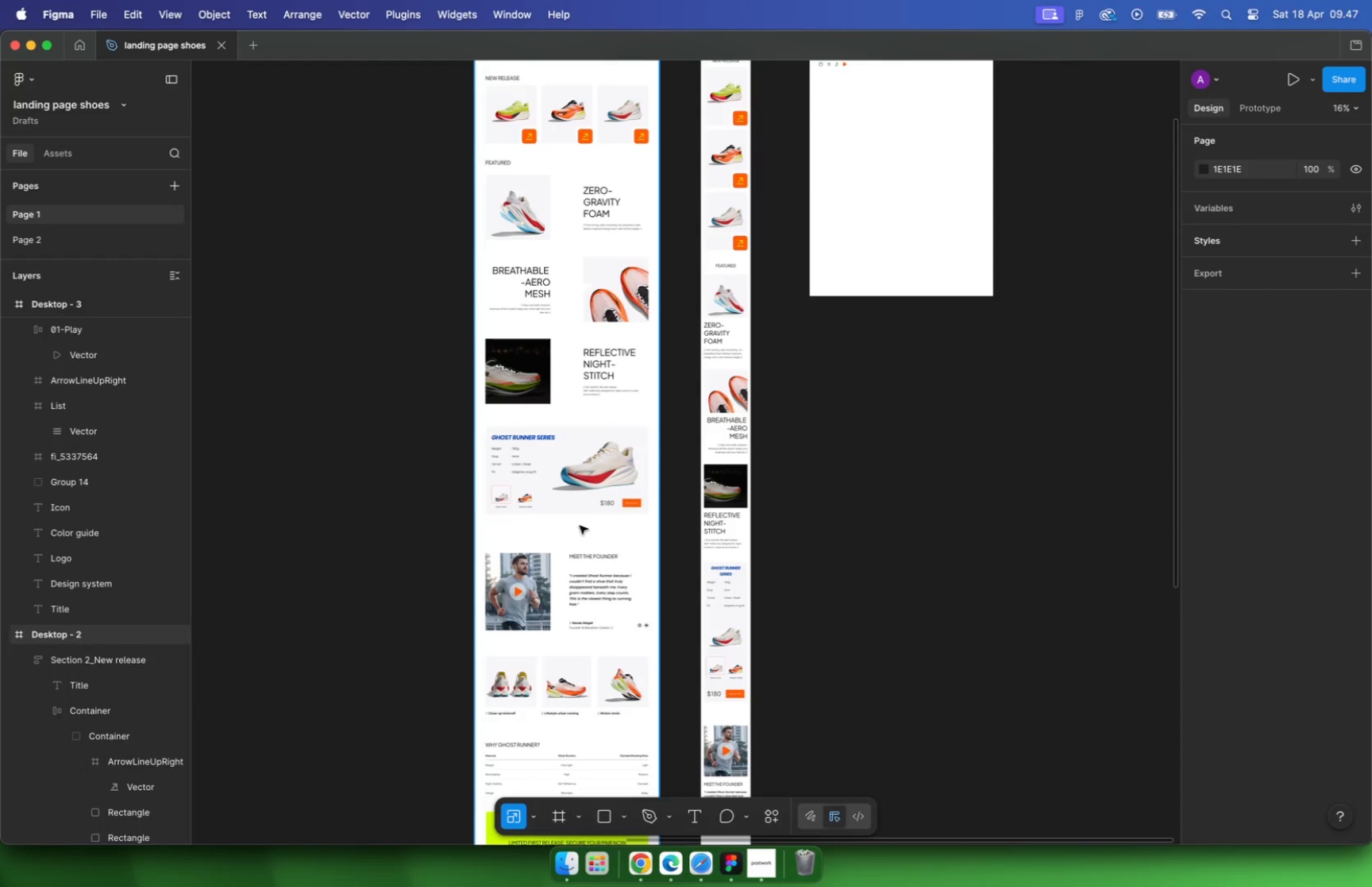 
hold_key(key=CommandLeft, duration=1.06)
 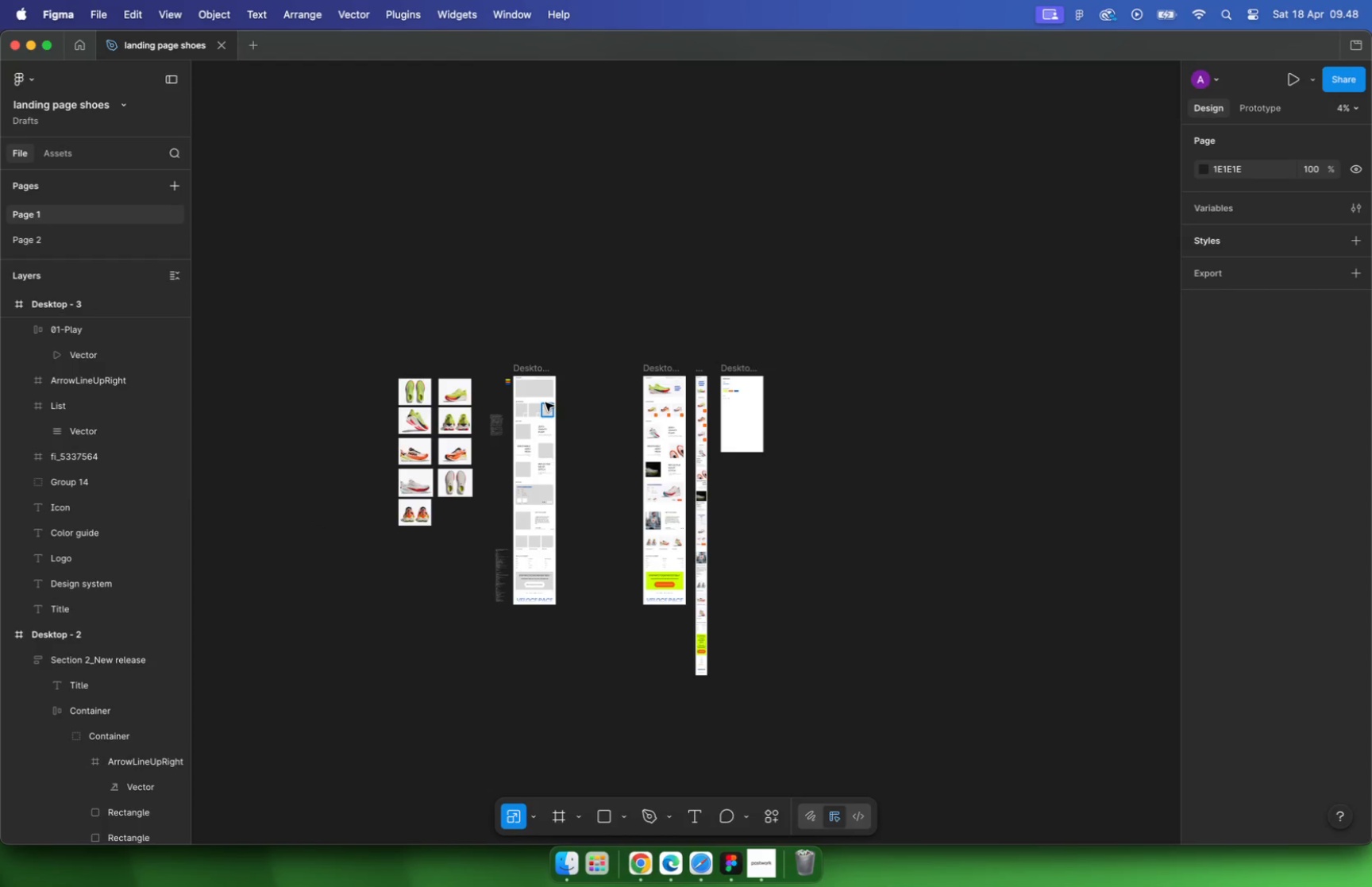 
left_click_drag(start_coordinate=[522, 341], to_coordinate=[671, 337])
 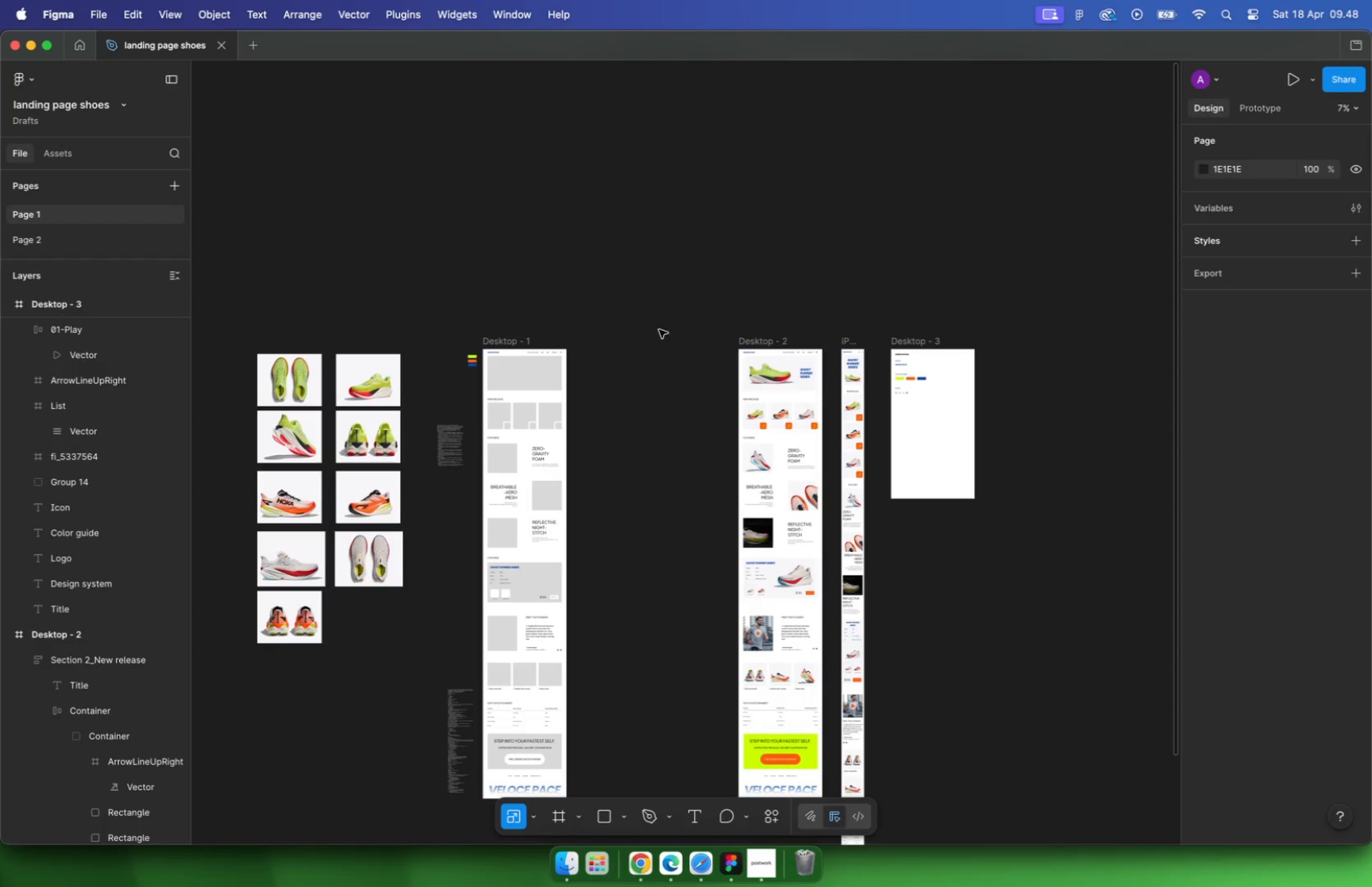 
hold_key(key=ShiftLeft, duration=1.17)
 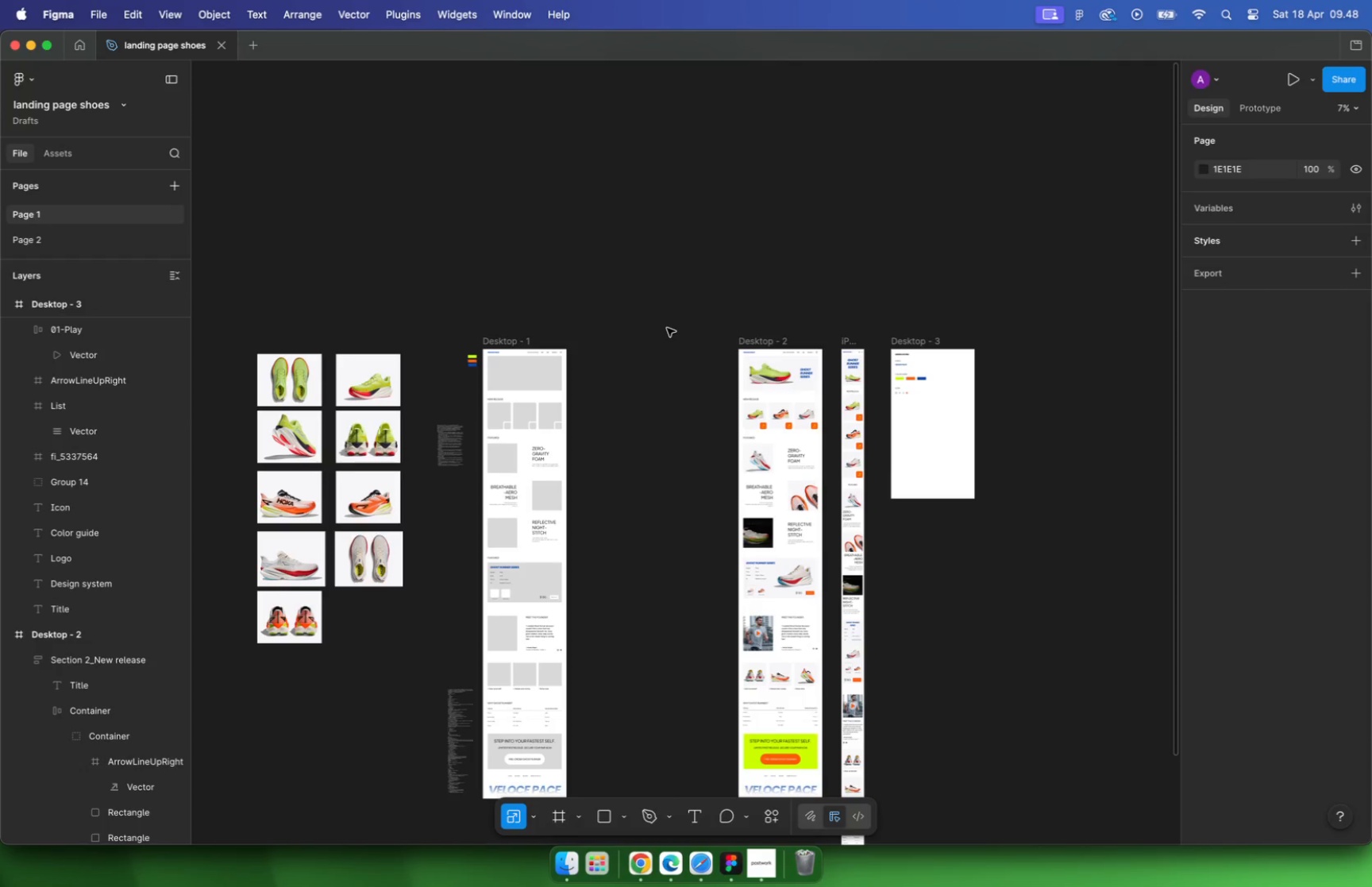 
hold_key(key=CommandLeft, duration=0.42)
scroll: coordinate [669, 332], scroll_direction: down, amount: 10.0
 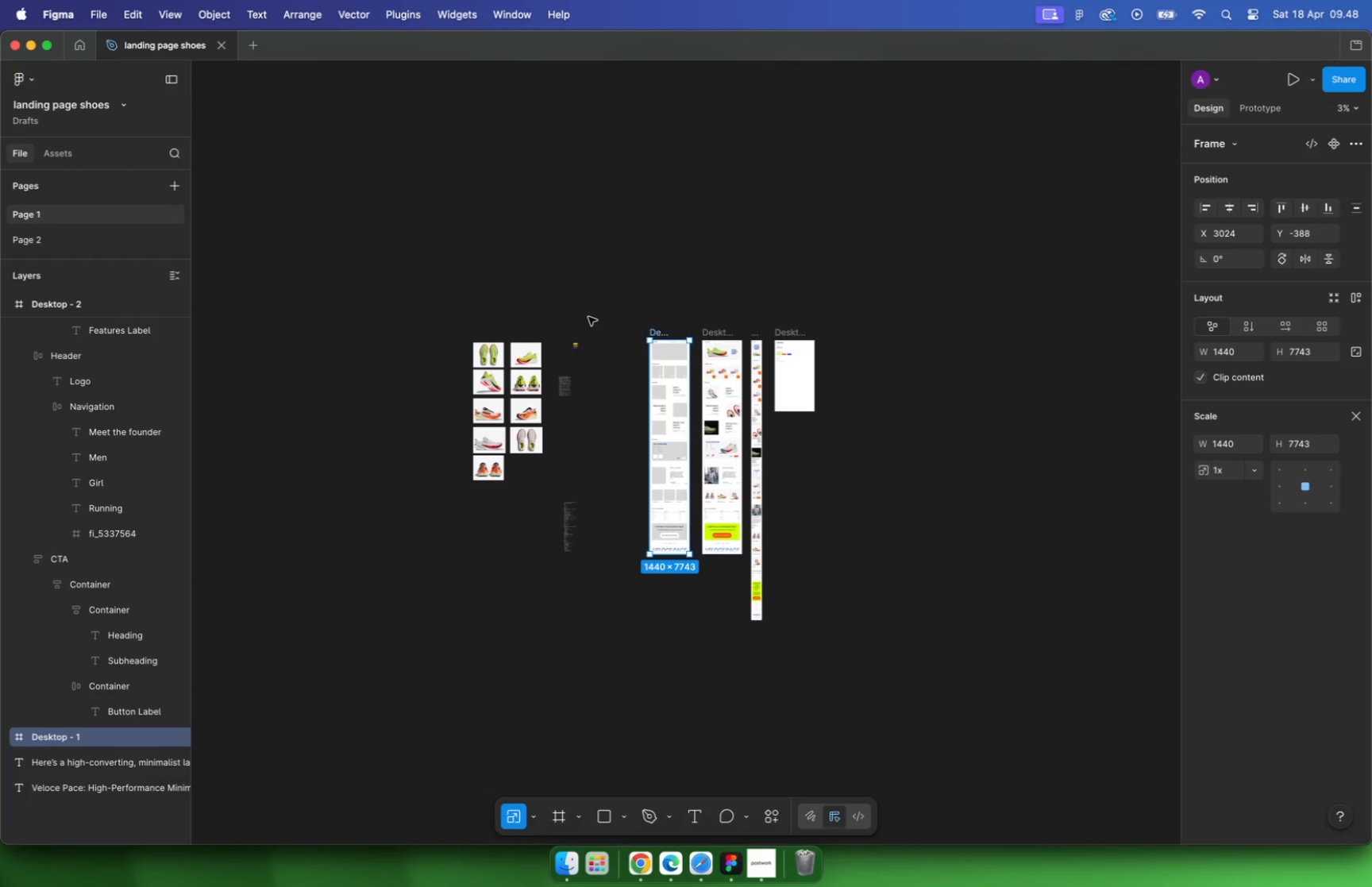 
wait(16.19)
 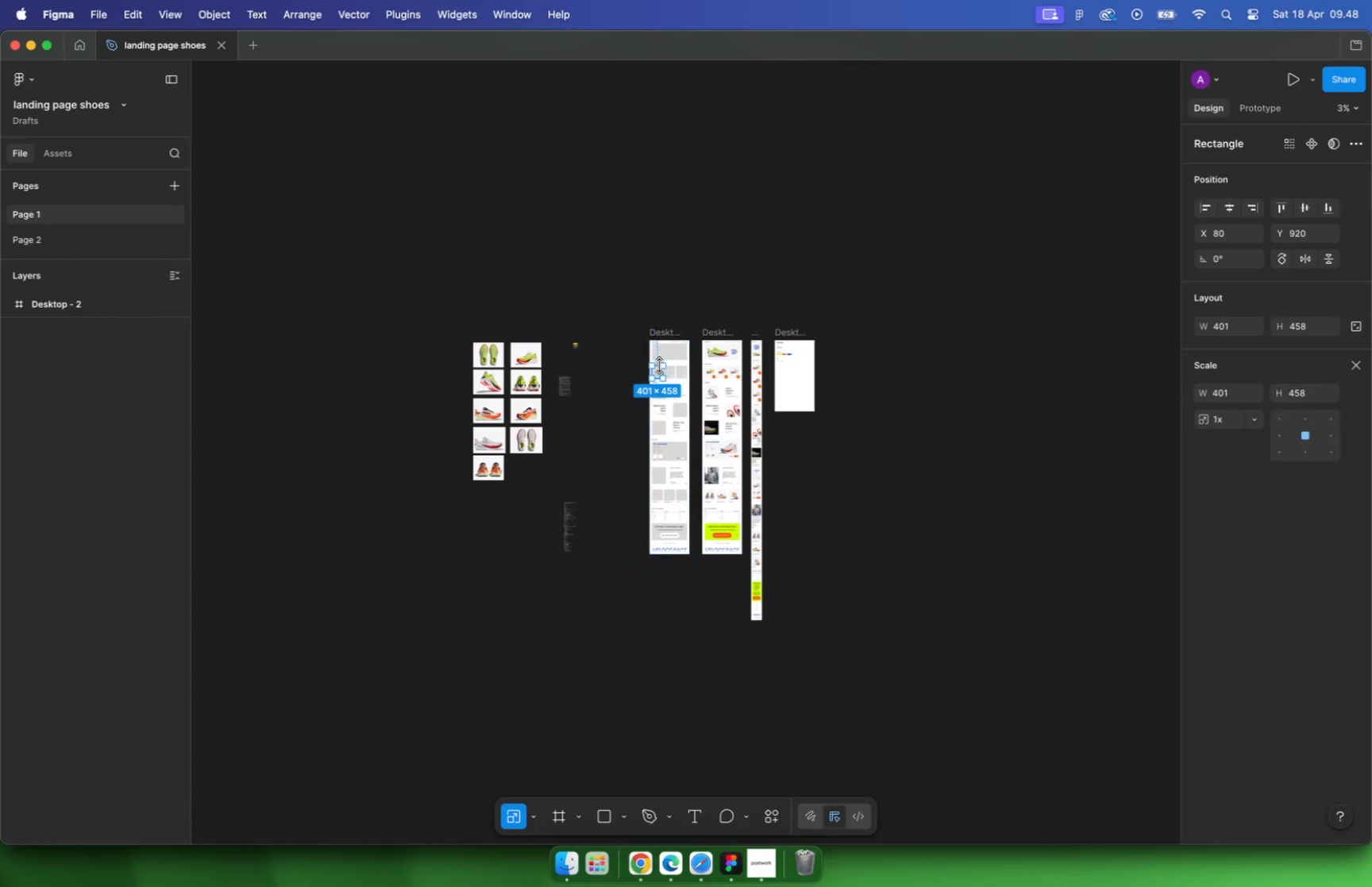 
key(Meta+CommandLeft)
 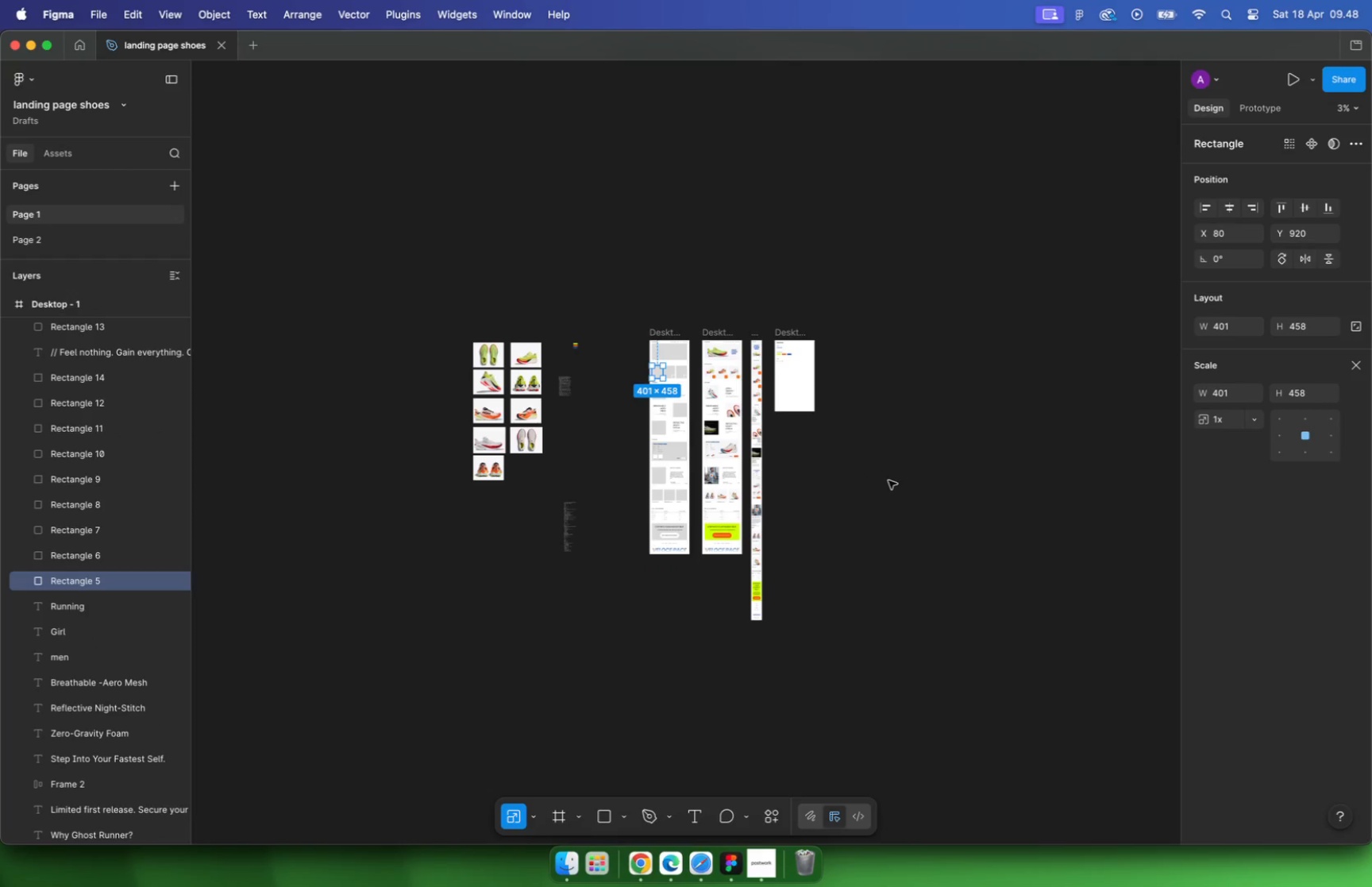 
left_click([888, 480])
 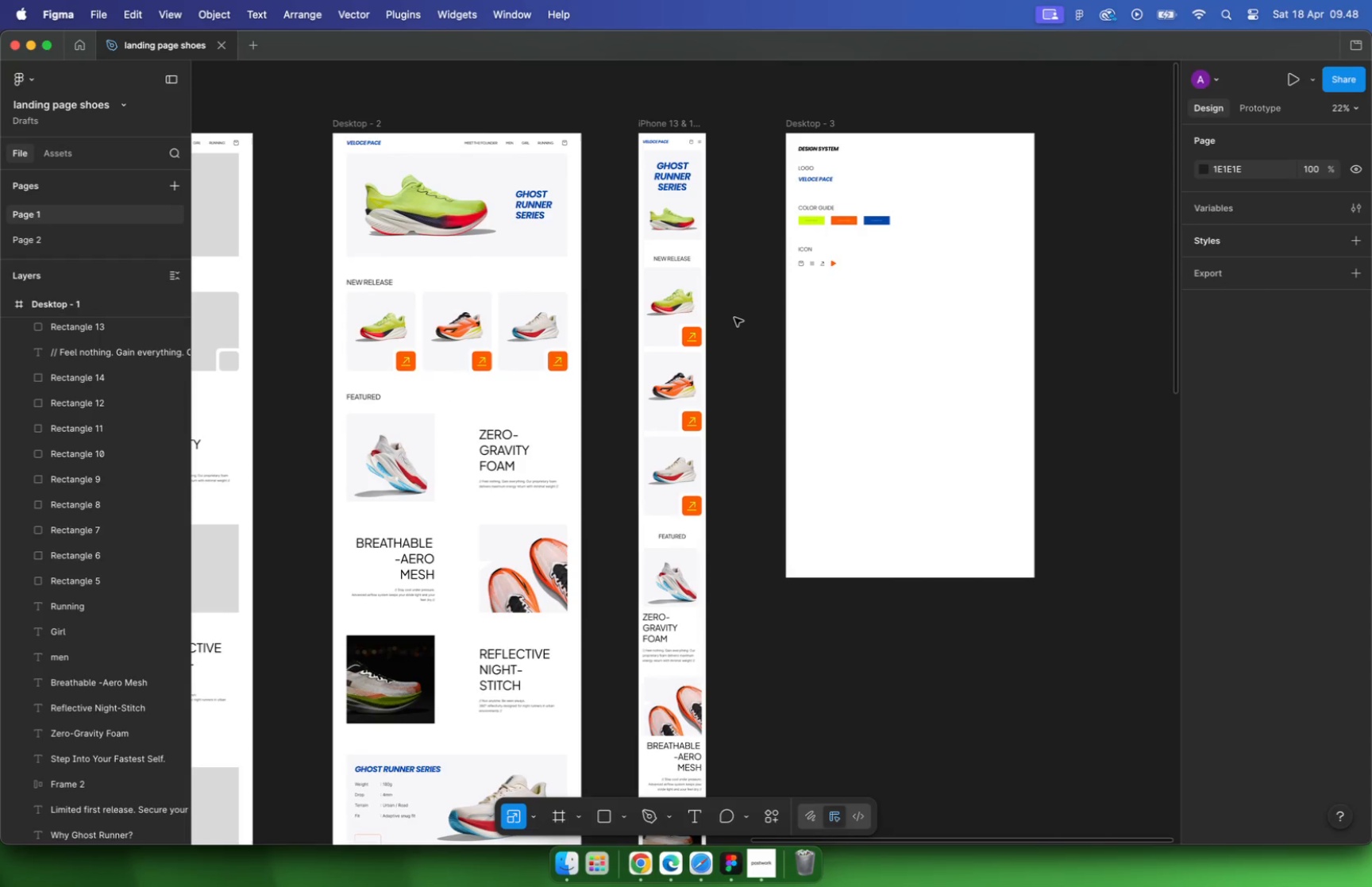 
hold_key(key=CommandLeft, duration=6.23)
scroll: coordinate [877, 246], scroll_direction: up, amount: 47.0
 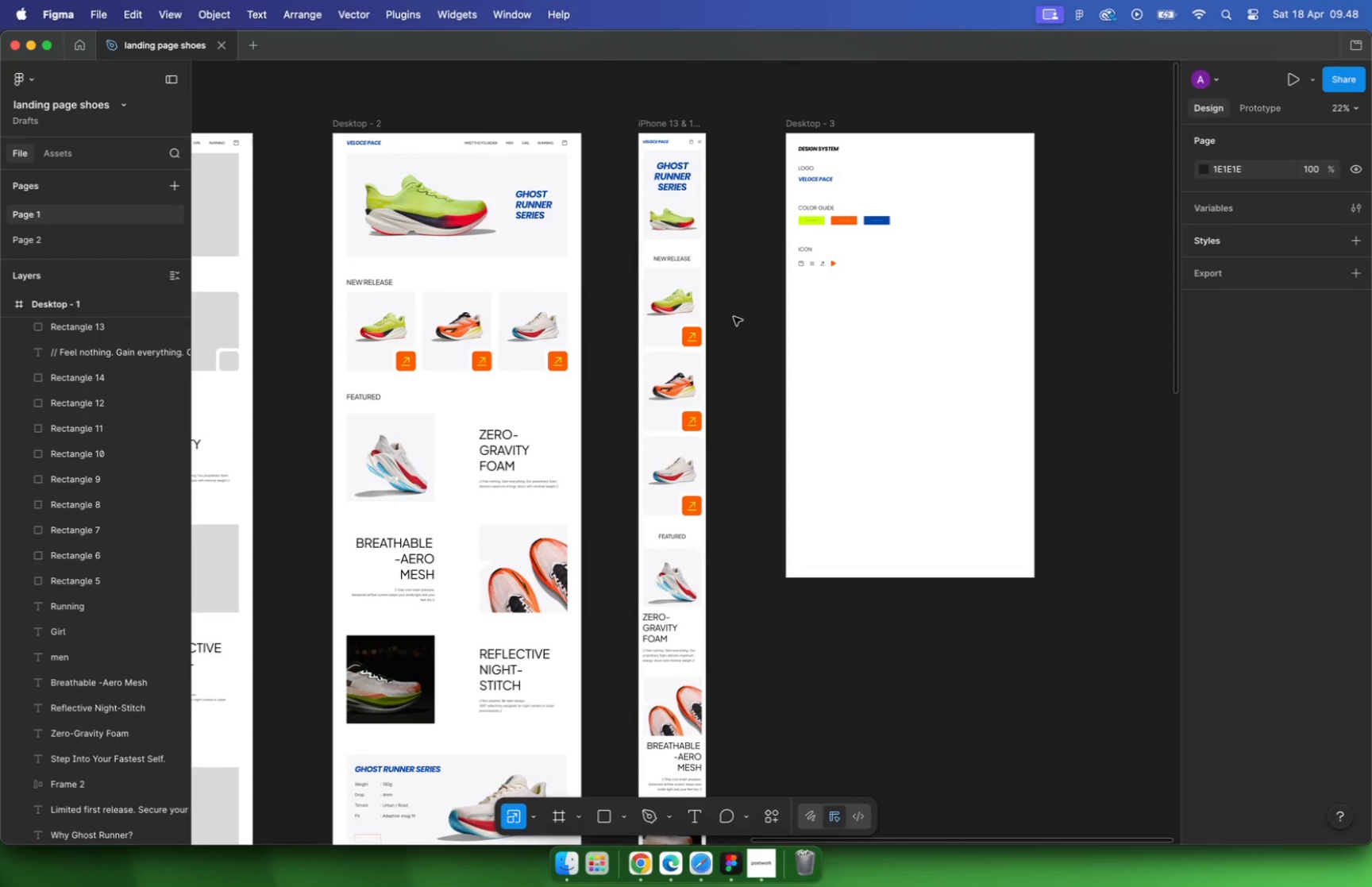 
left_click([865, 258])
 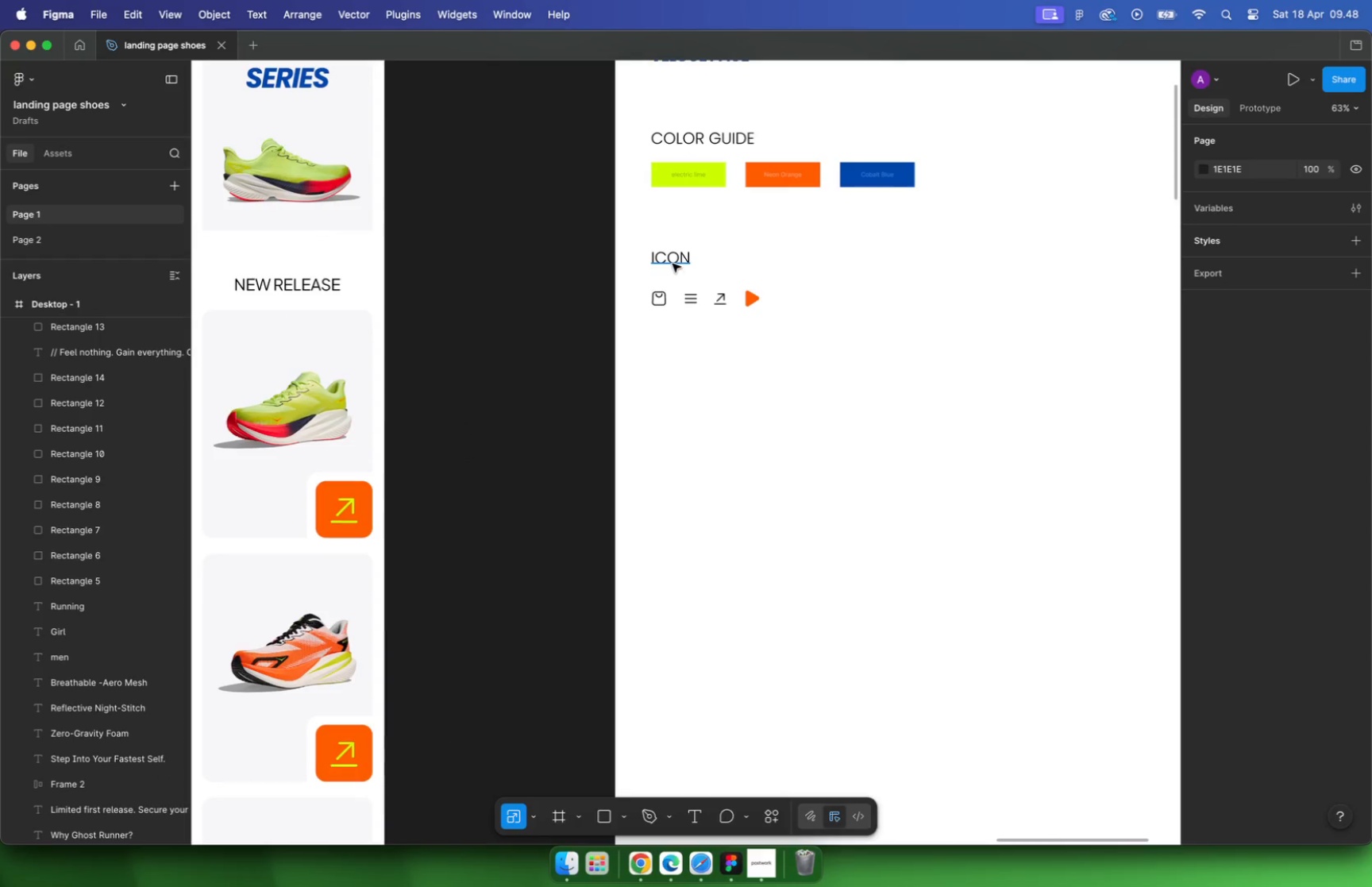 
left_click_drag(start_coordinate=[673, 264], to_coordinate=[675, 377])
 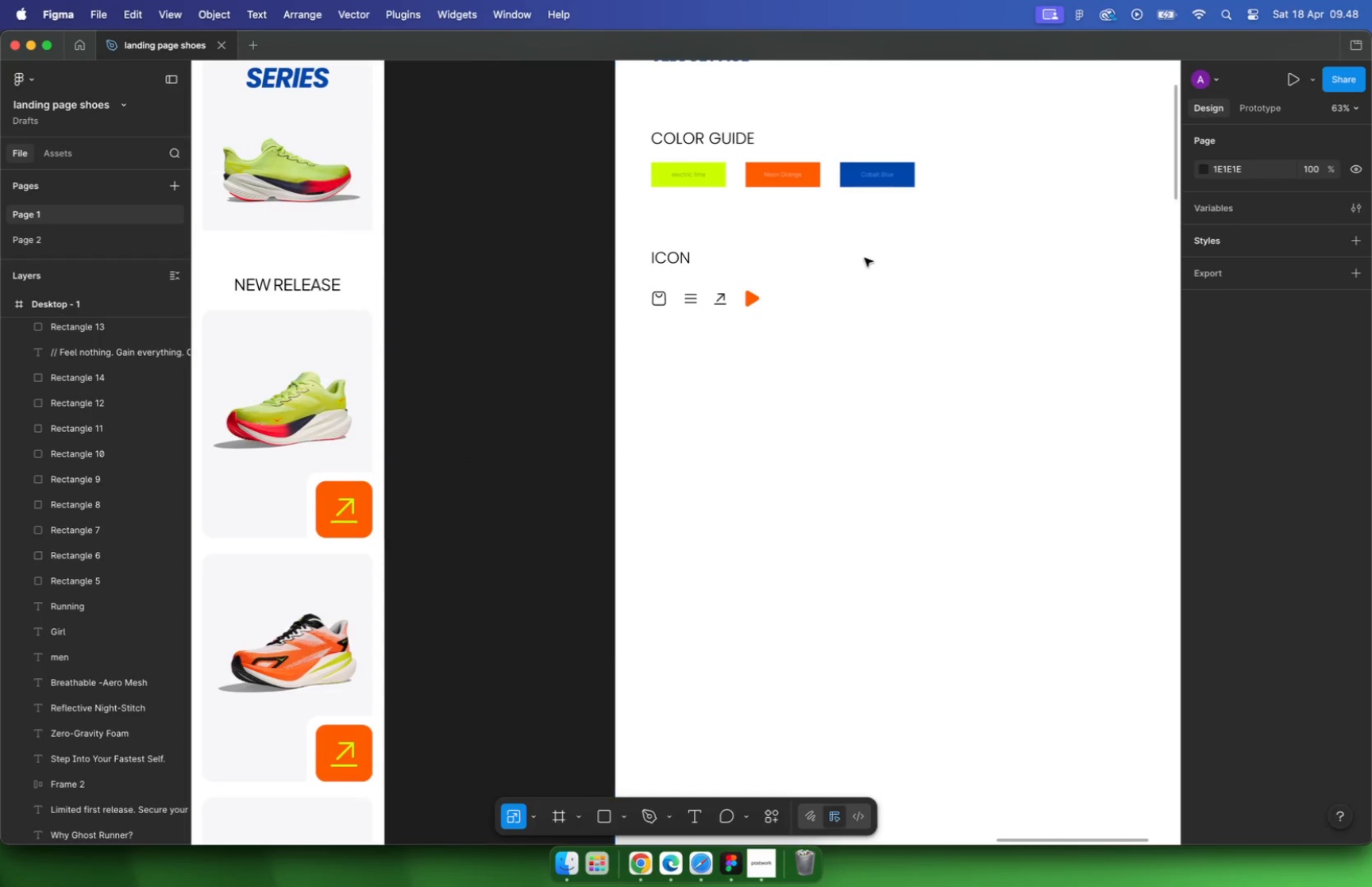 
hold_key(key=ShiftLeft, duration=0.91)
 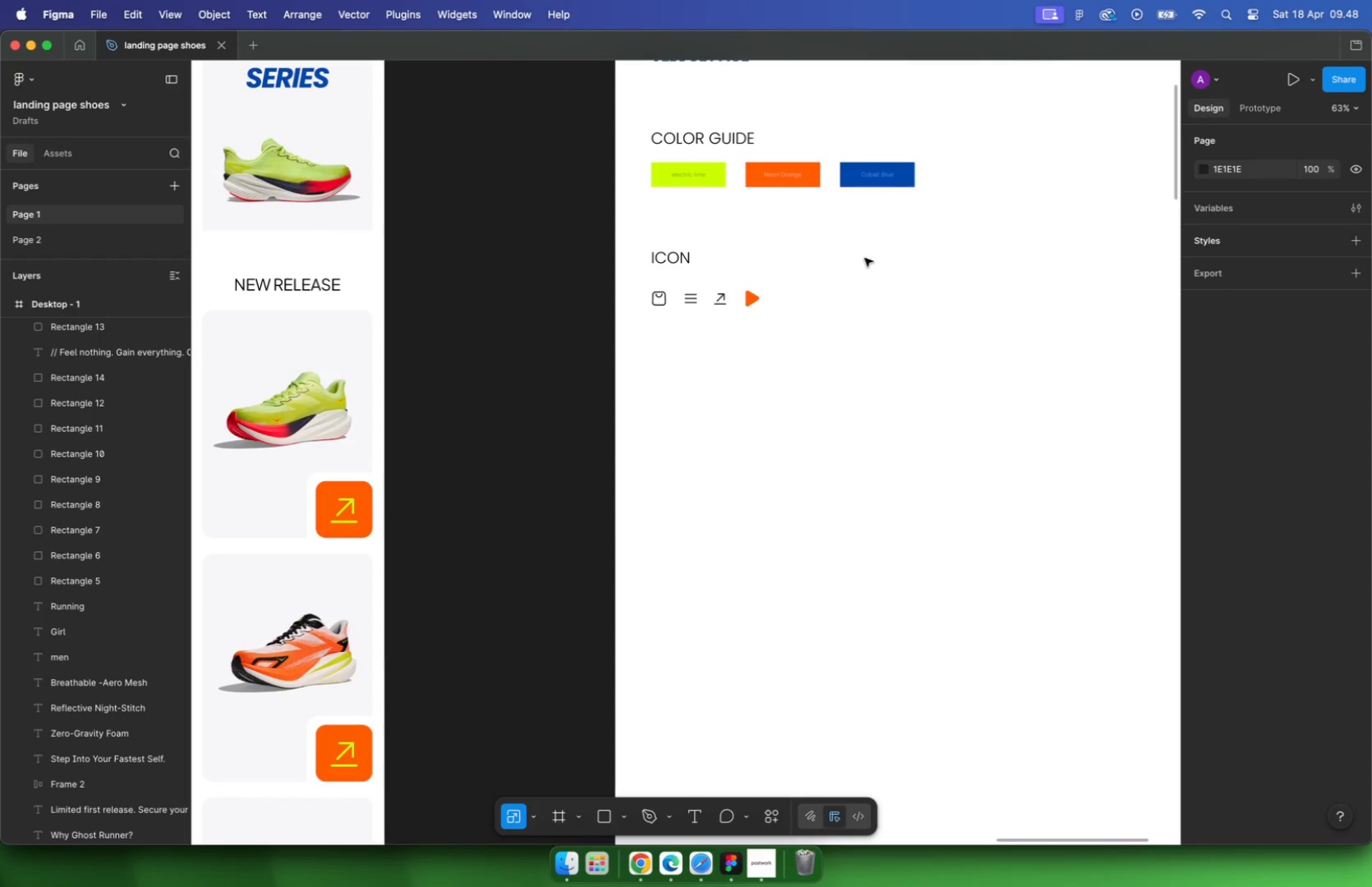 
hold_key(key=OptionLeft, duration=0.64)
 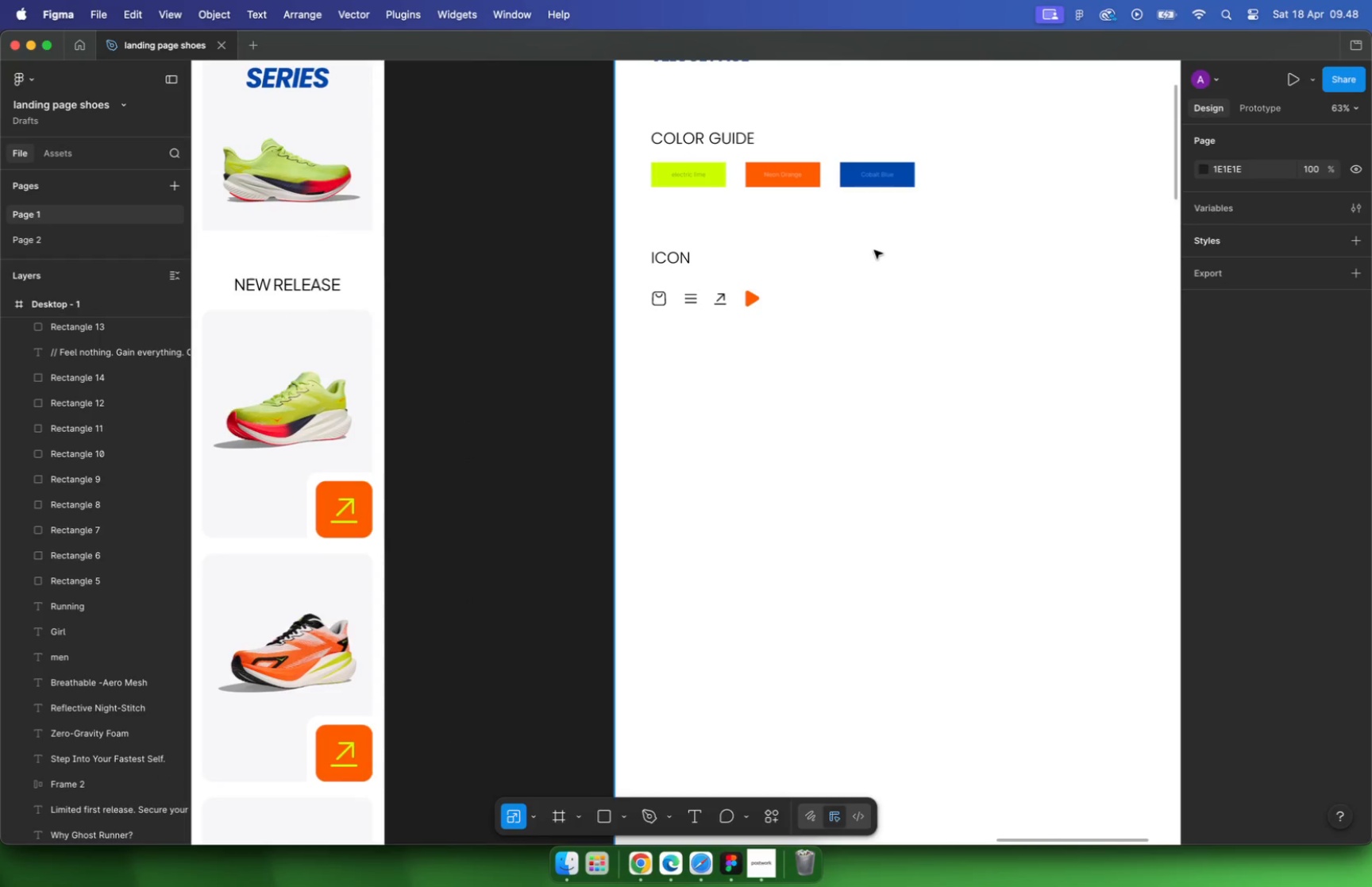 
double_click([675, 376])
 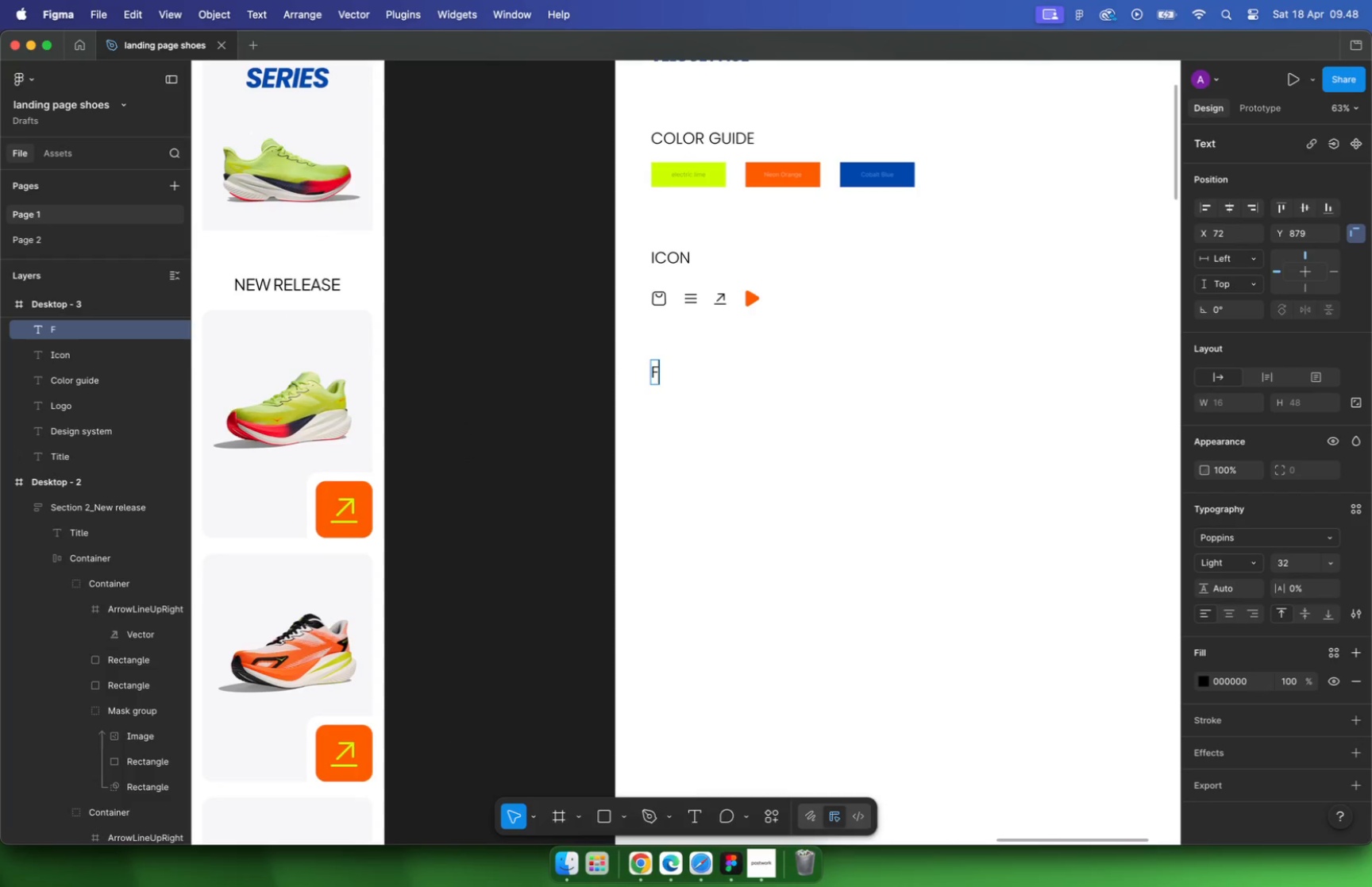 
type(Font)
key(Escape)
key(Escape)
 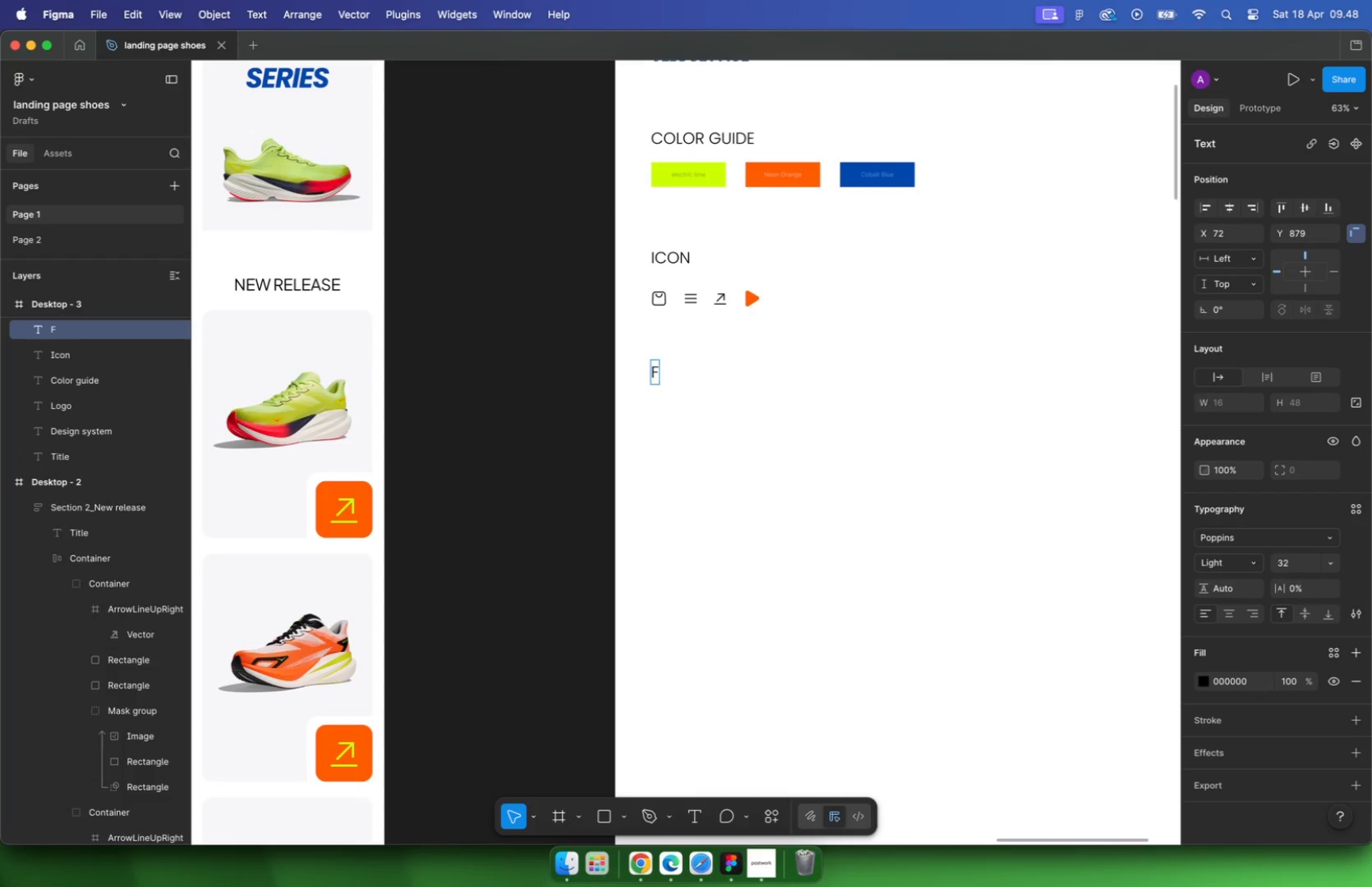 
hold_key(key=CommandLeft, duration=0.44)
scroll: coordinate [689, 351], scroll_direction: up, amount: 2.0
 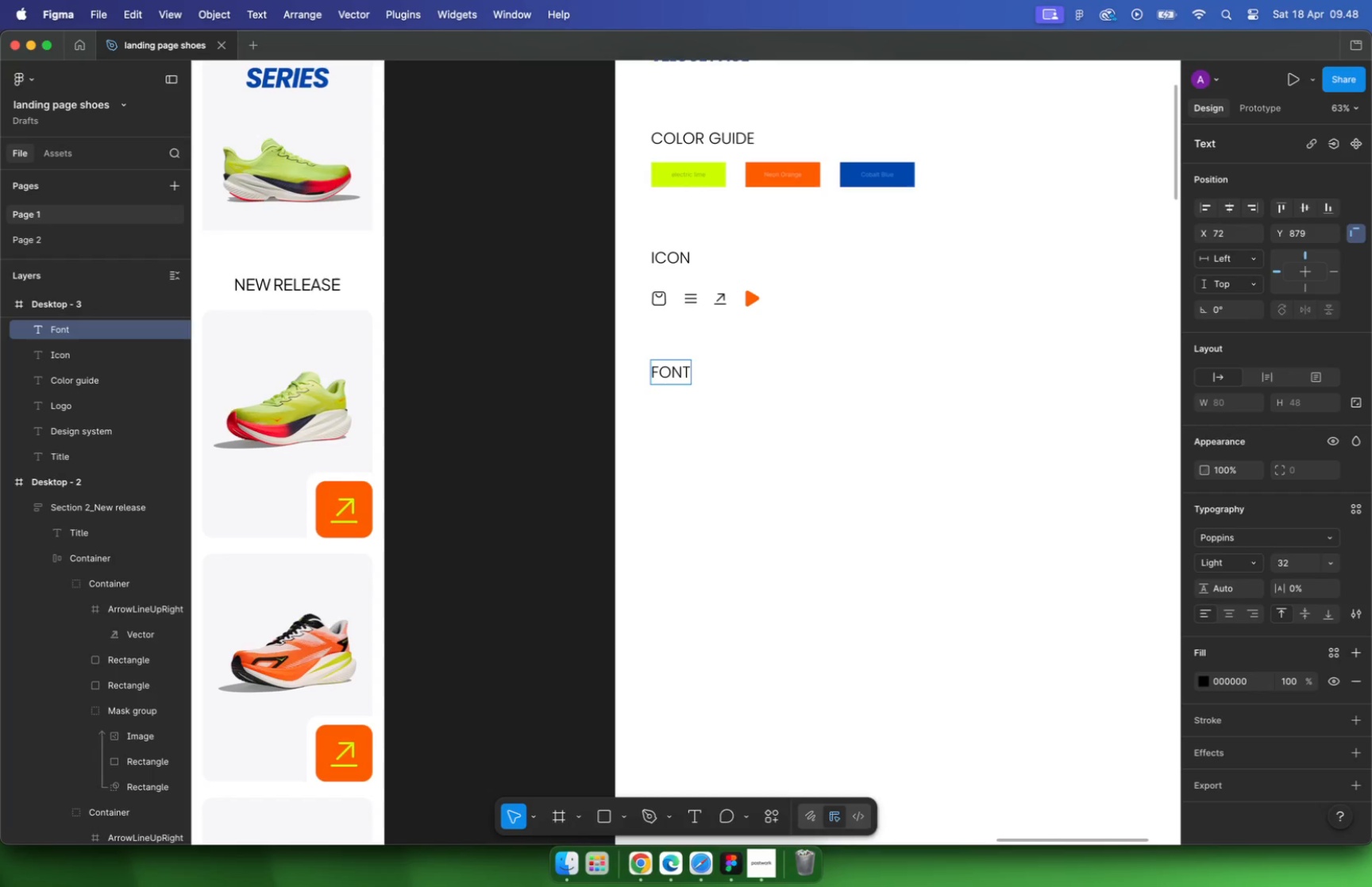 
hold_key(key=CommandLeft, duration=0.81)
scroll: coordinate [782, 349], scroll_direction: down, amount: 17.0
 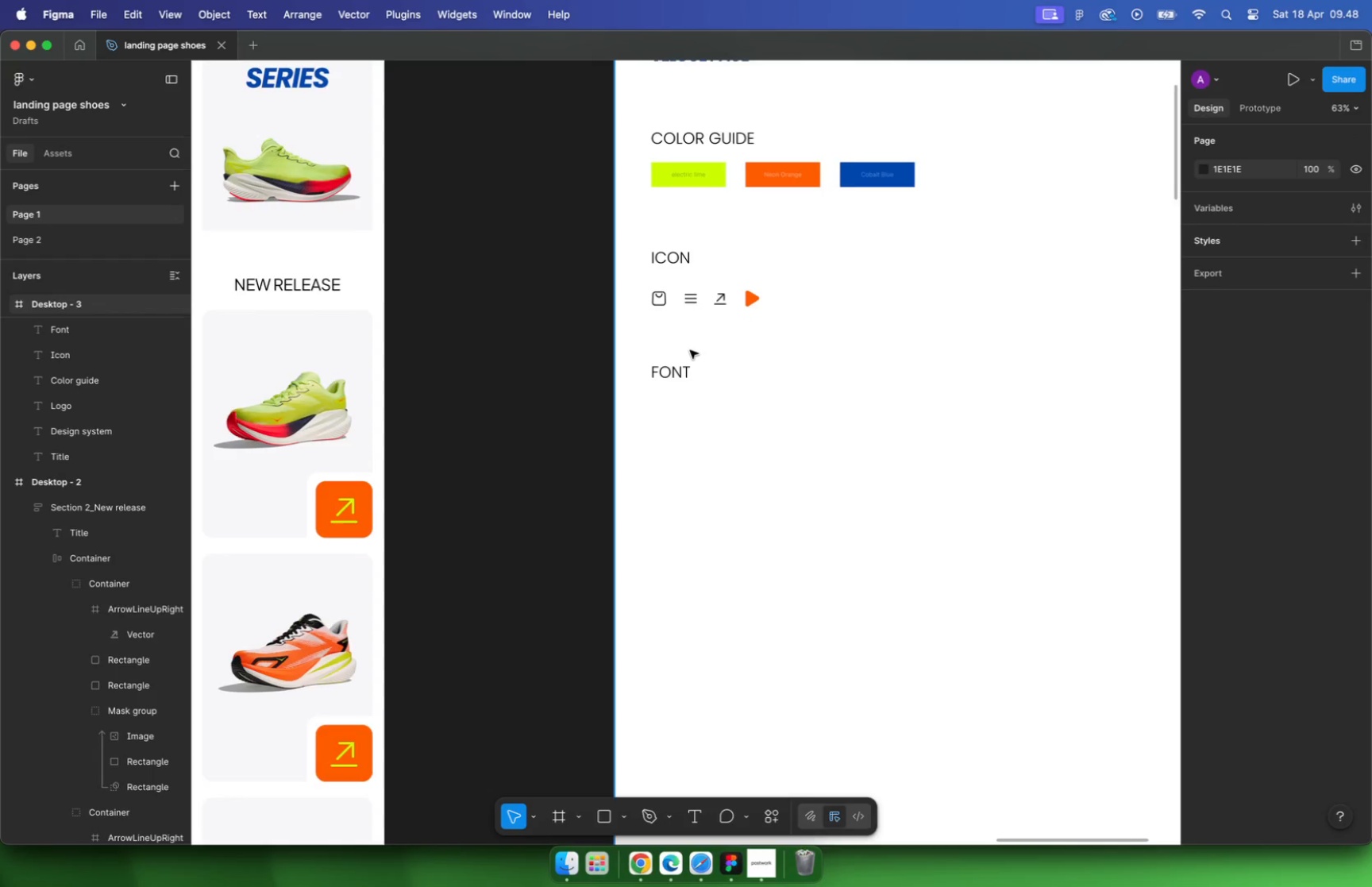 
left_click([592, 239])
 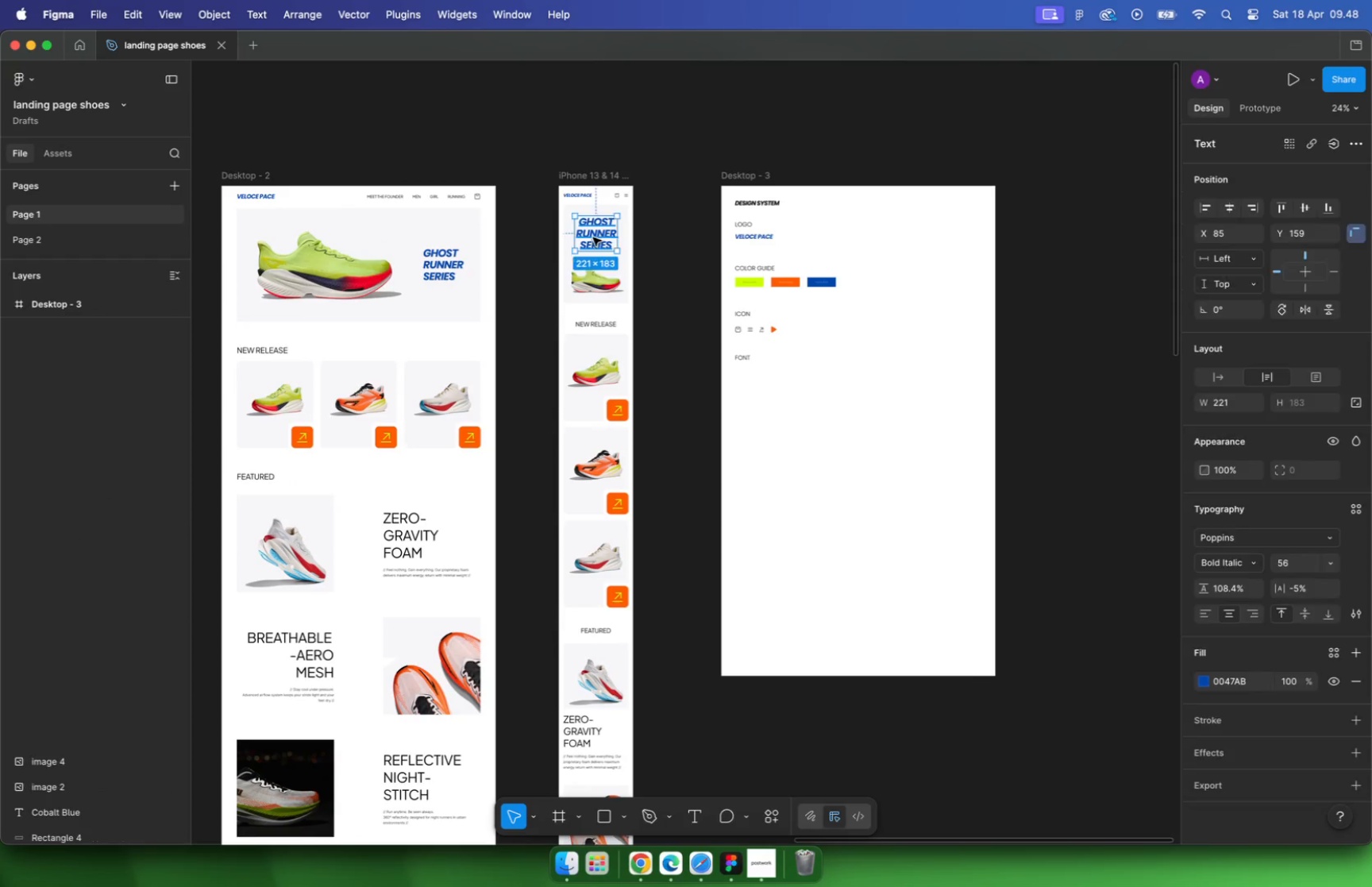 
left_click_drag(start_coordinate=[600, 232], to_coordinate=[780, 388])
 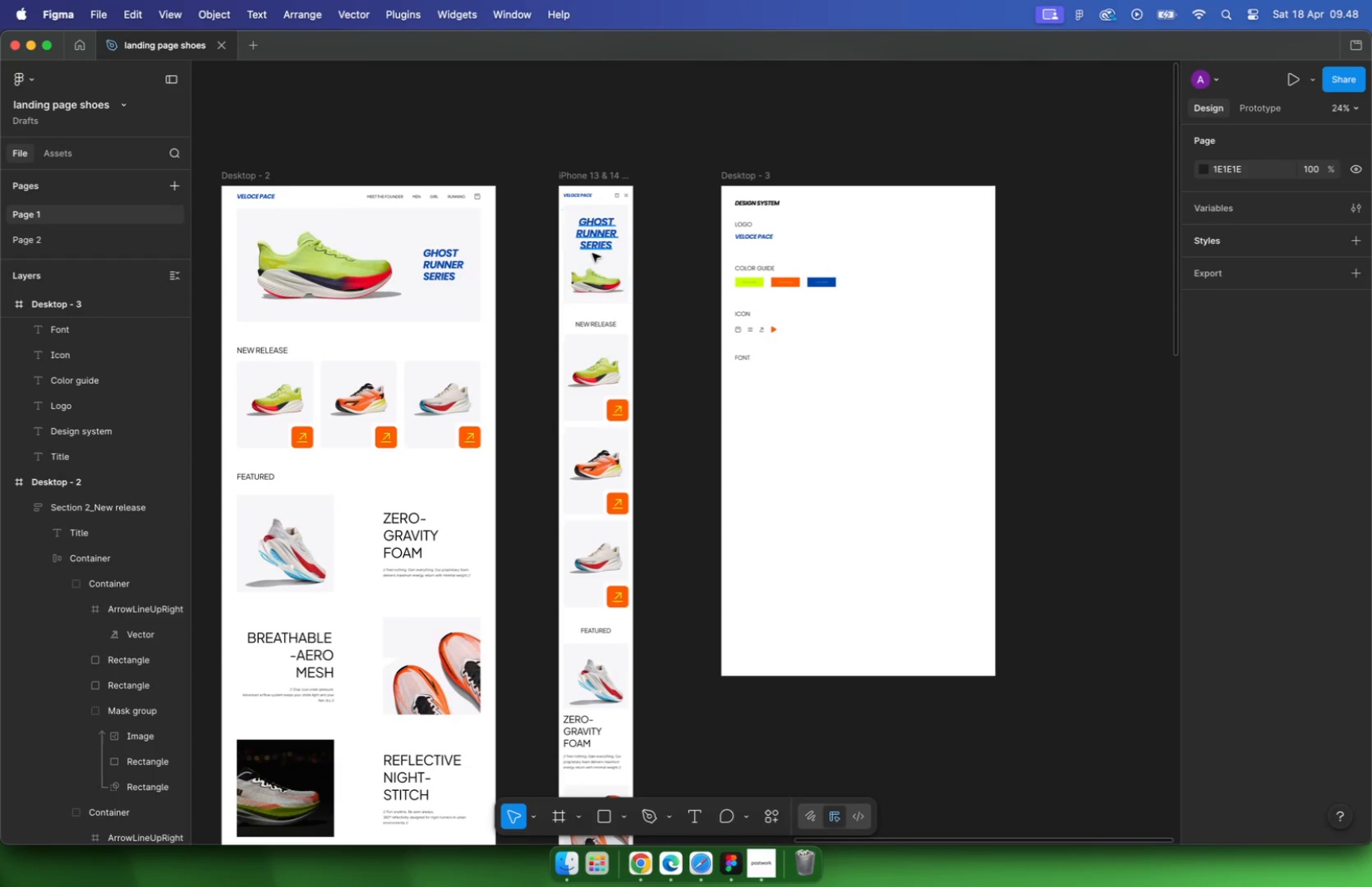 
hold_key(key=OptionLeft, duration=0.78)
 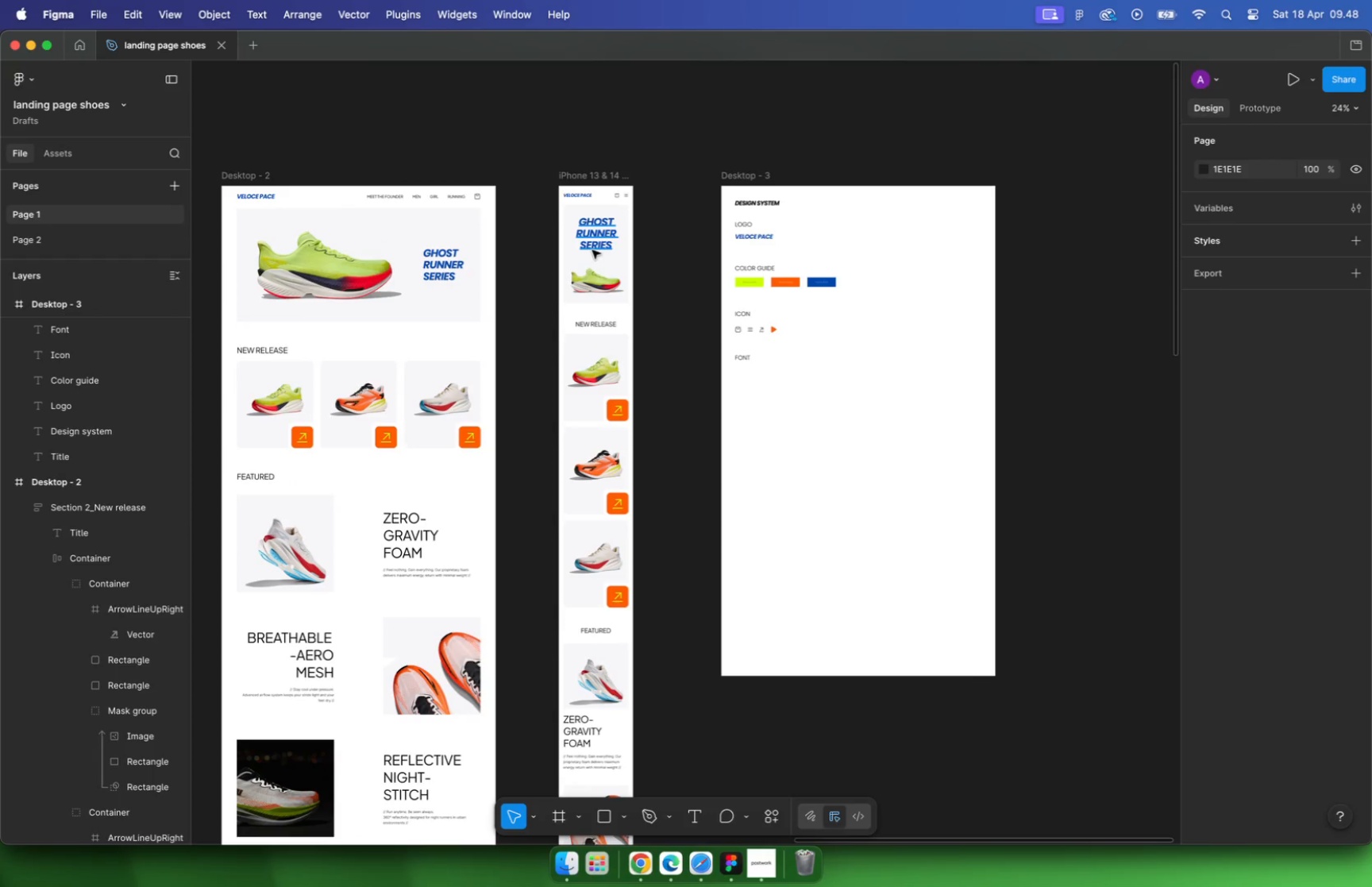 
key(Meta+CommandLeft)
 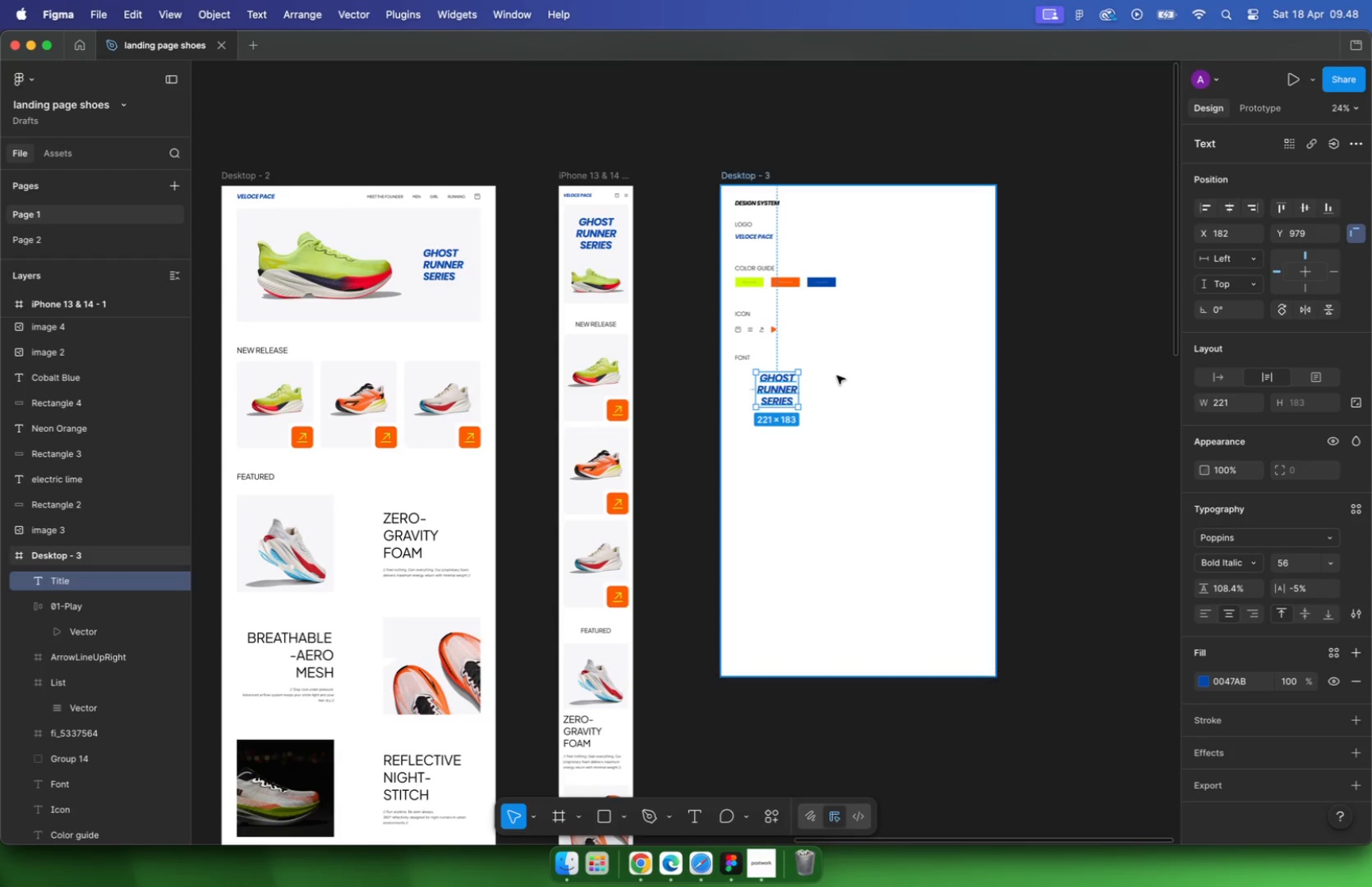 
key(Meta+Z)
 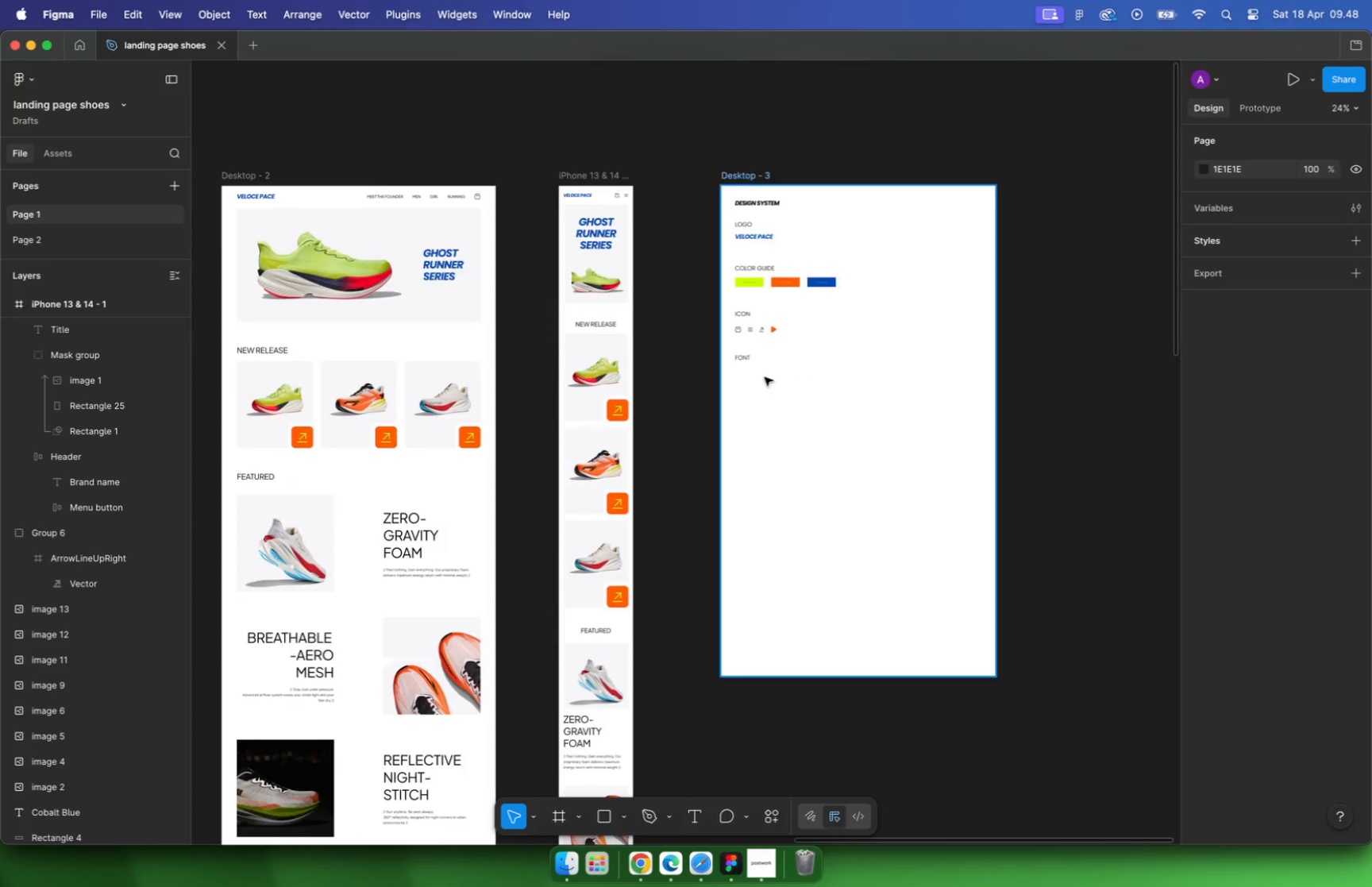 
hold_key(key=CommandLeft, duration=0.48)
scroll: coordinate [761, 380], scroll_direction: up, amount: 10.0
 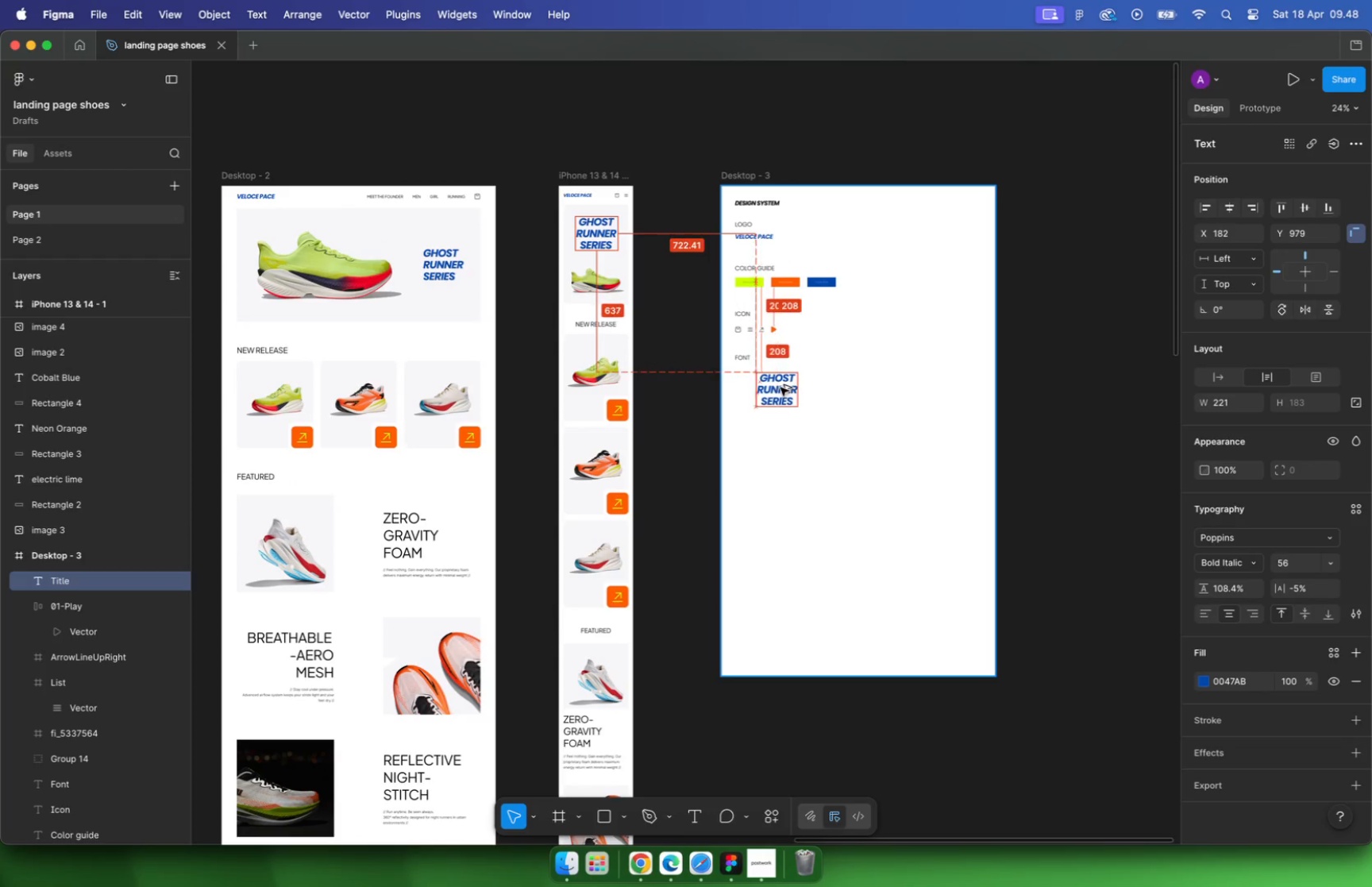 
left_click([722, 251])
 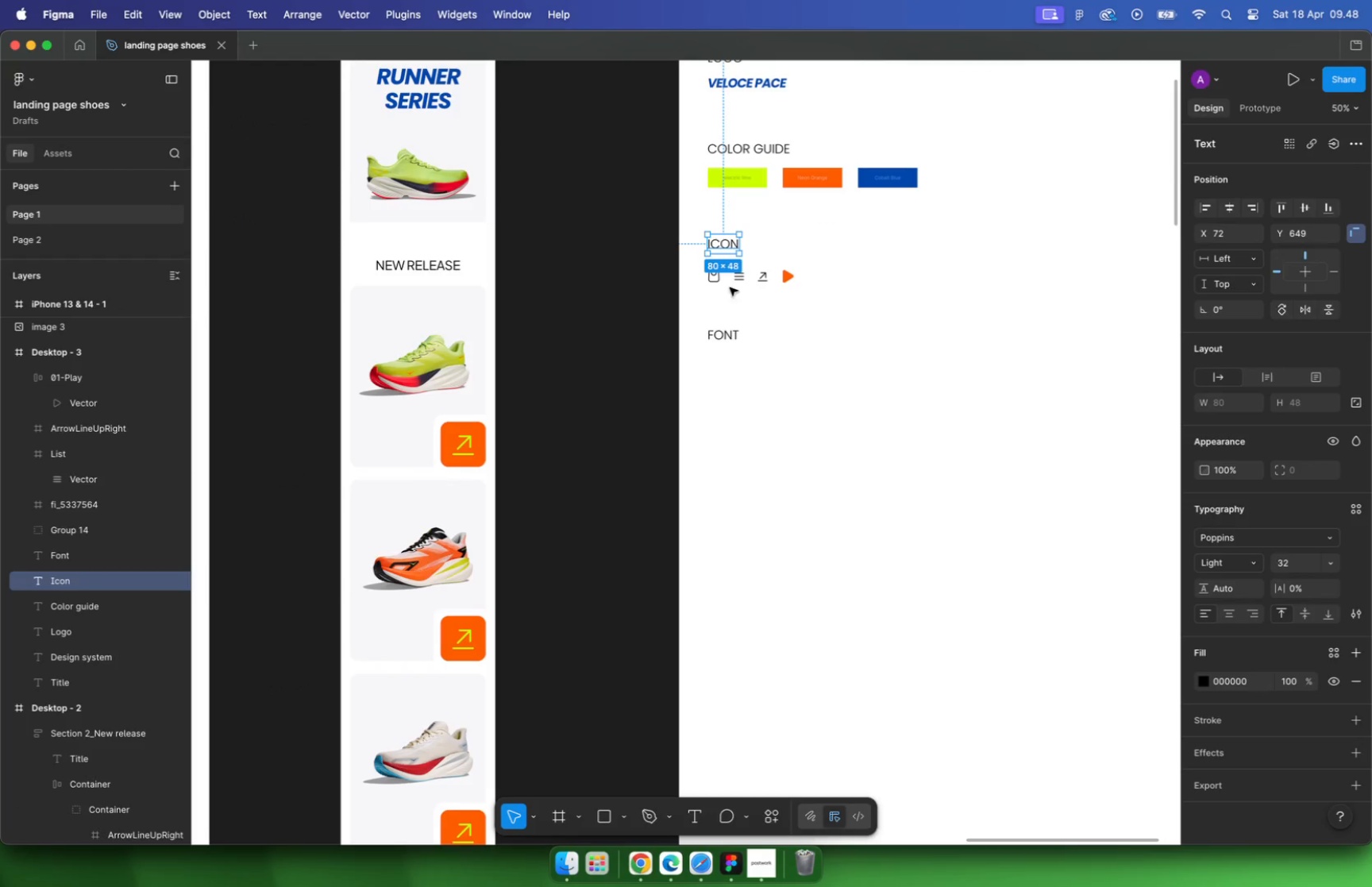 
left_click_drag(start_coordinate=[726, 334], to_coordinate=[727, 388])
 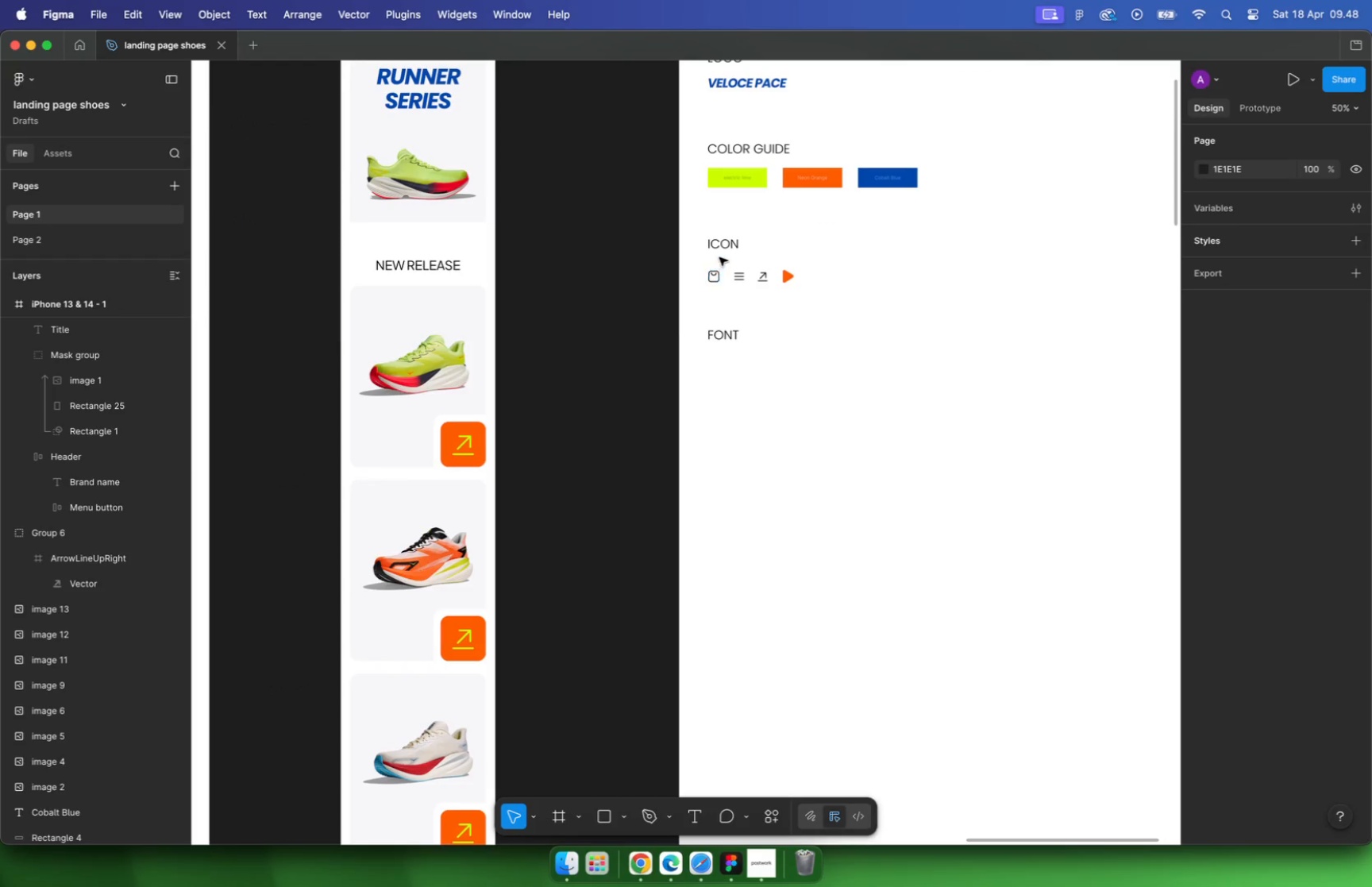 
hold_key(key=ShiftLeft, duration=0.63)
 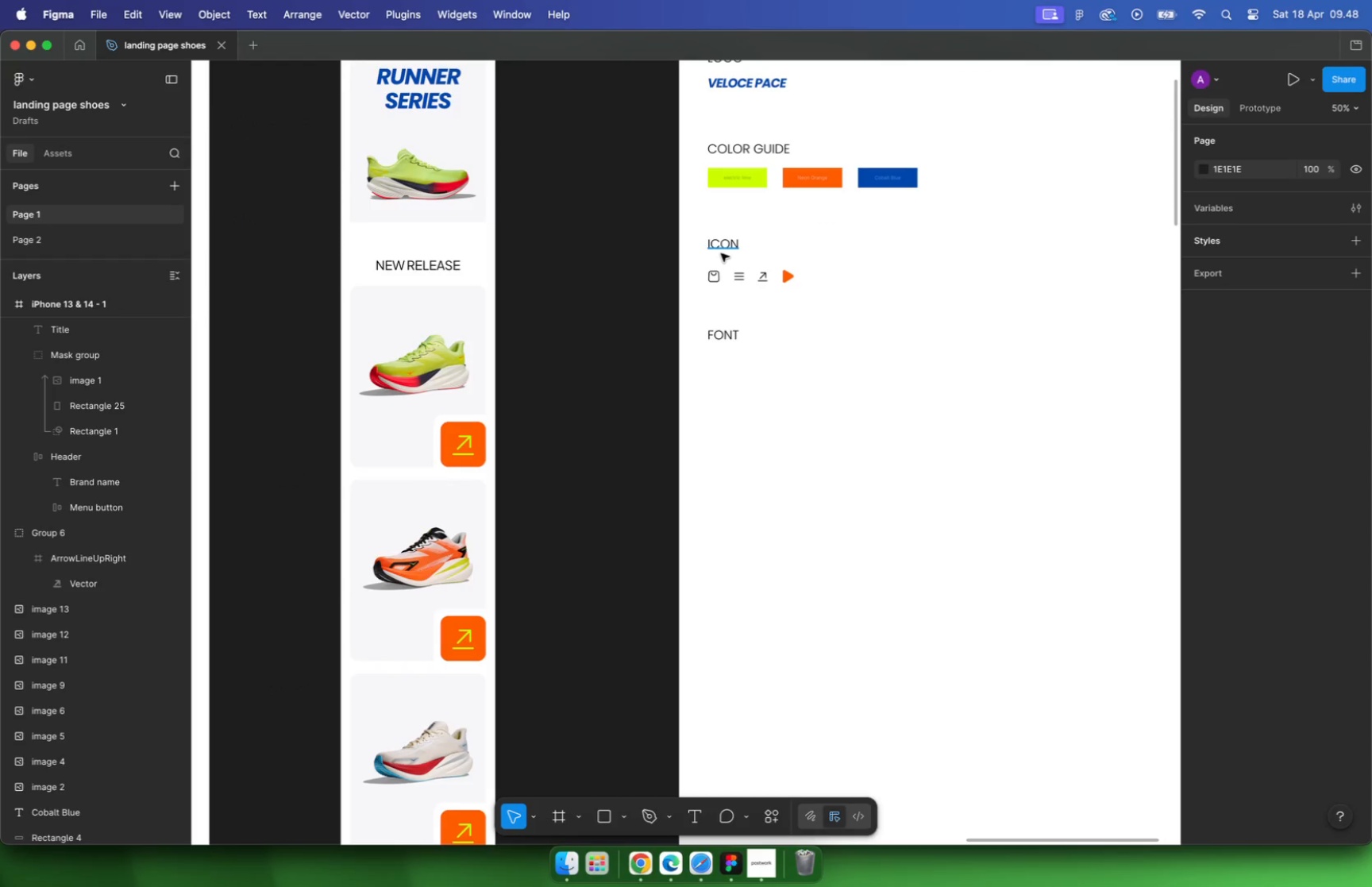 
hold_key(key=OptionLeft, duration=0.39)
 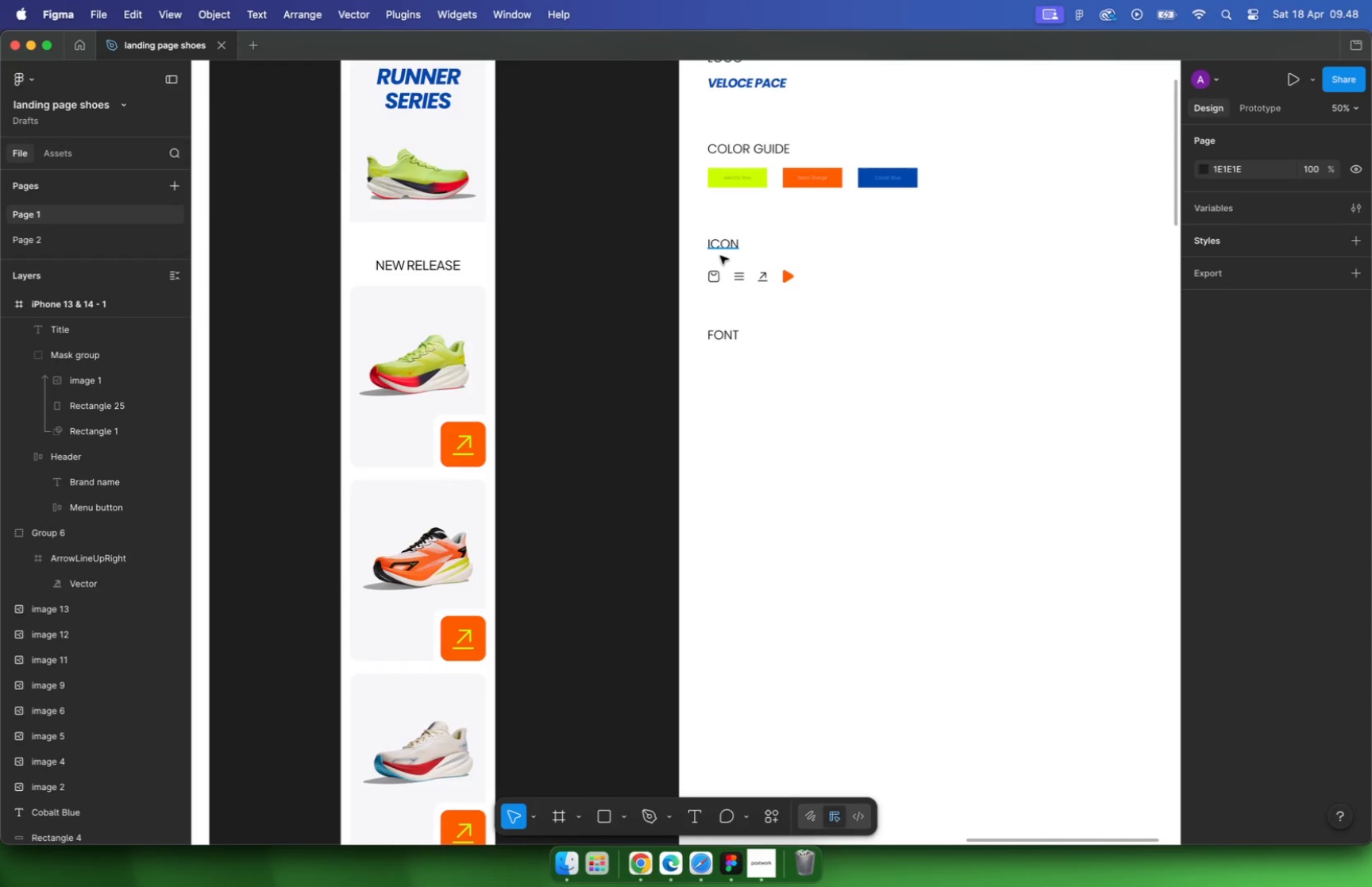 
double_click([733, 395])
 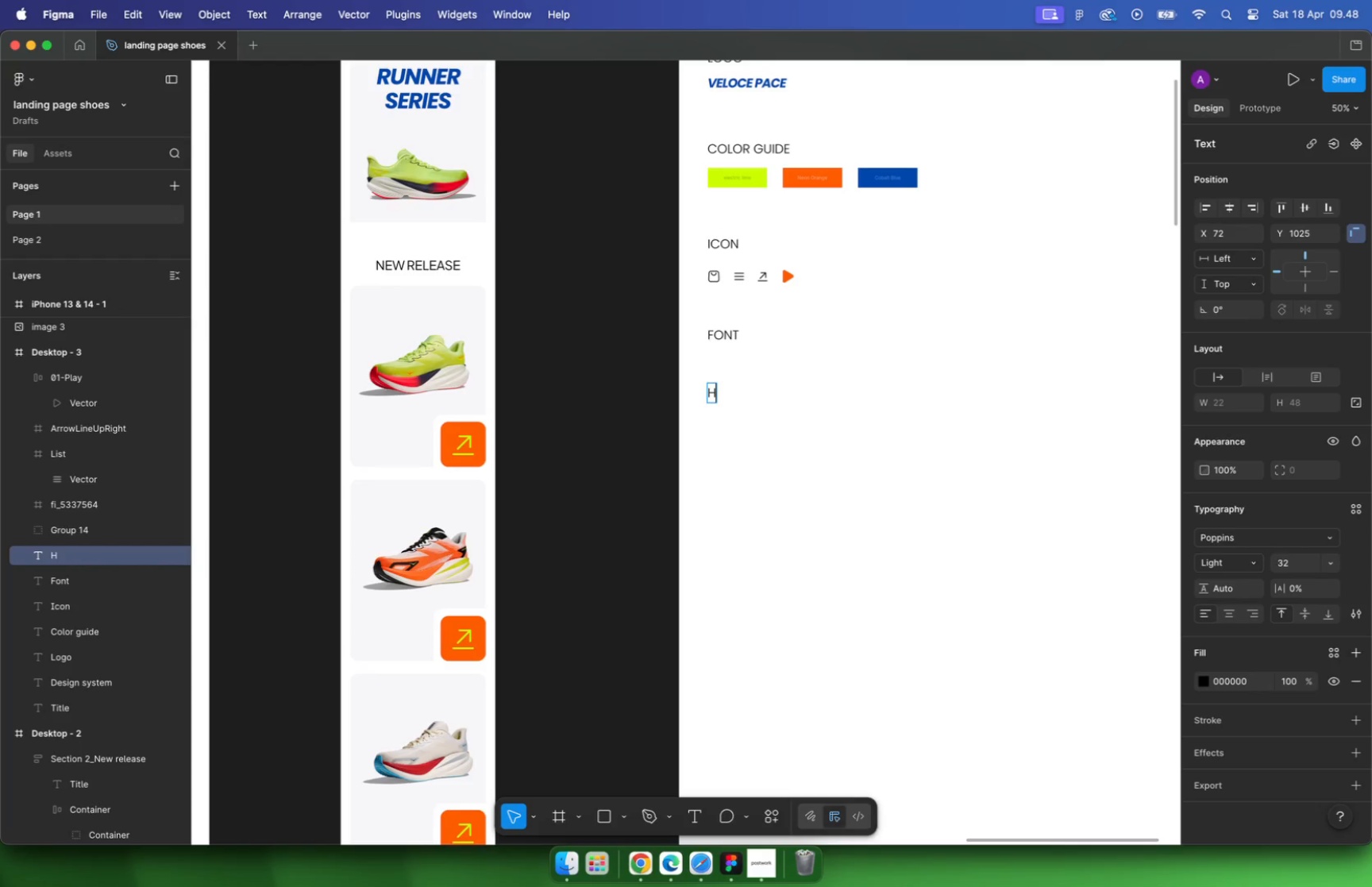 
type(Heading)
key(Escape)
 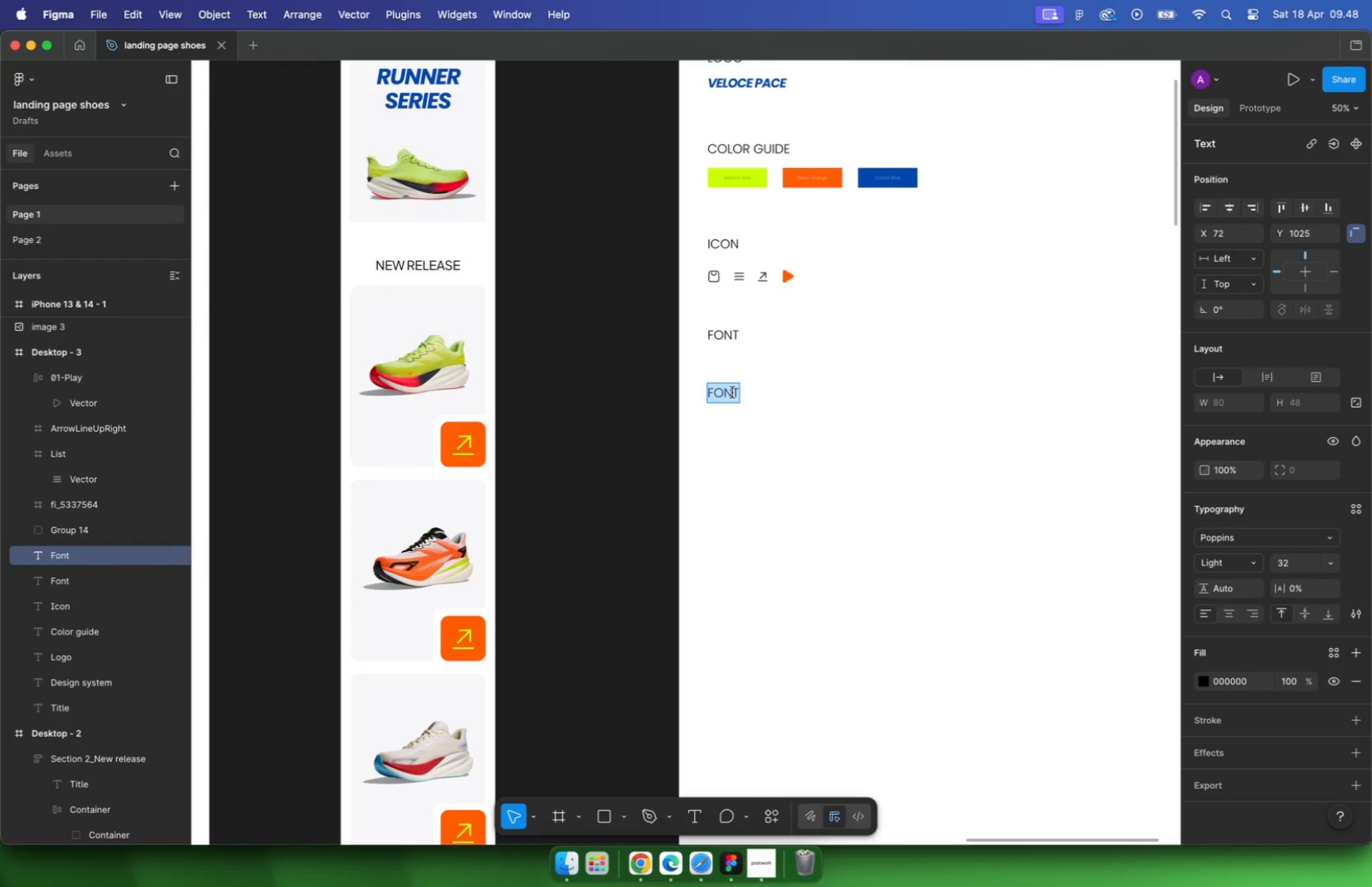 
key(Meta+CommandLeft)
 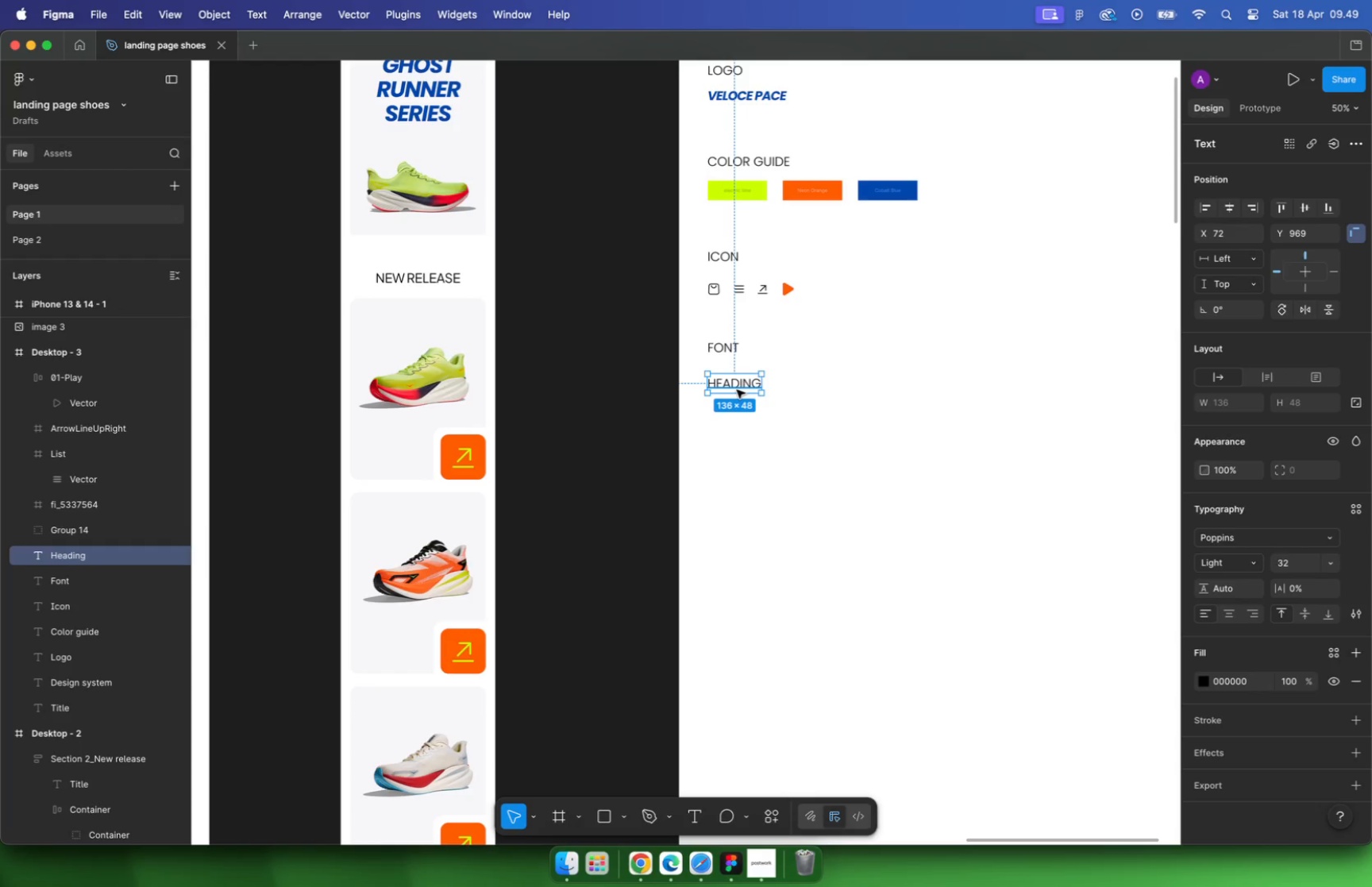 
scroll: coordinate [755, 395], scroll_direction: up, amount: 2.0
 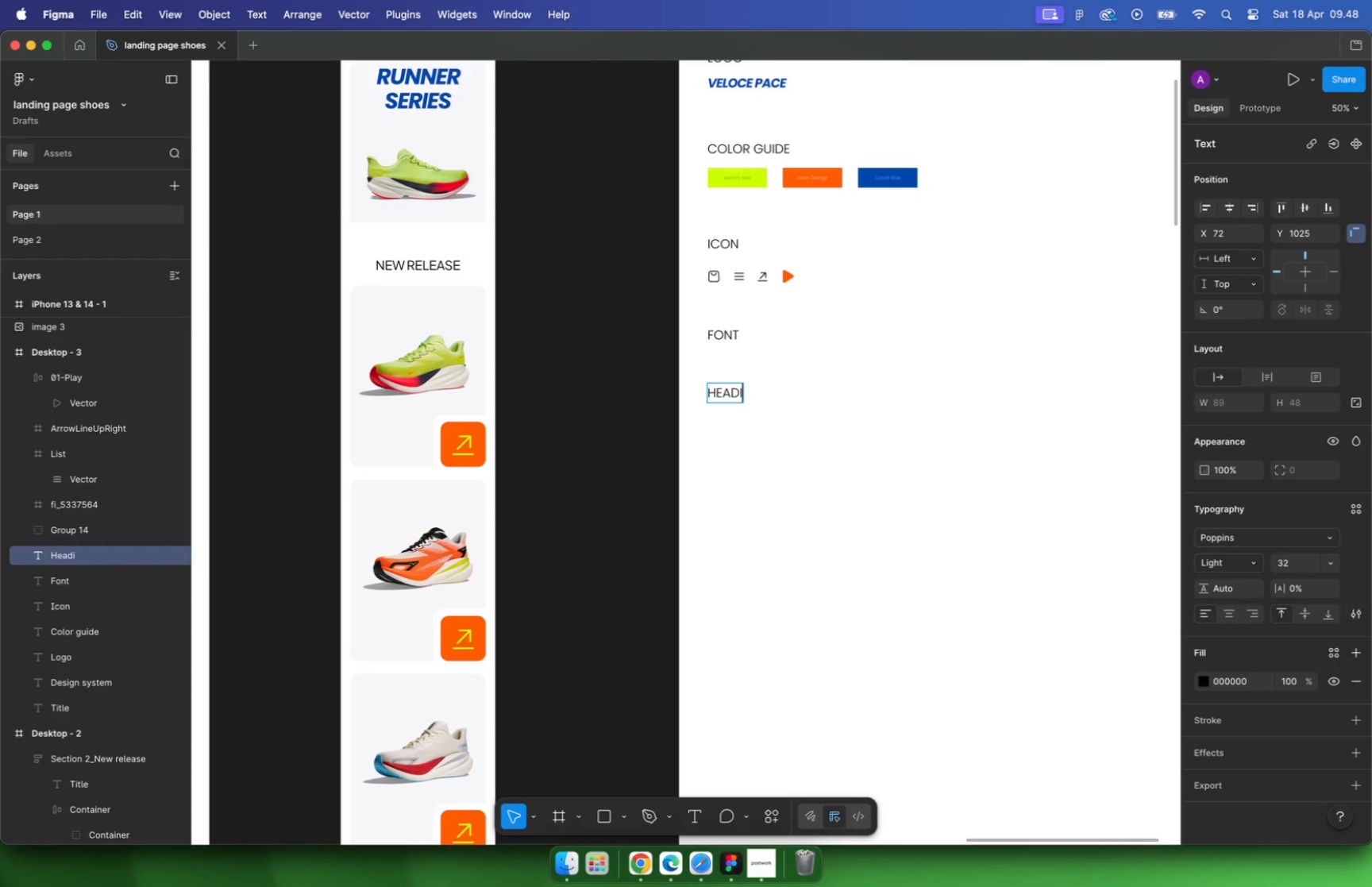 
hold_key(key=ShiftLeft, duration=0.36)
 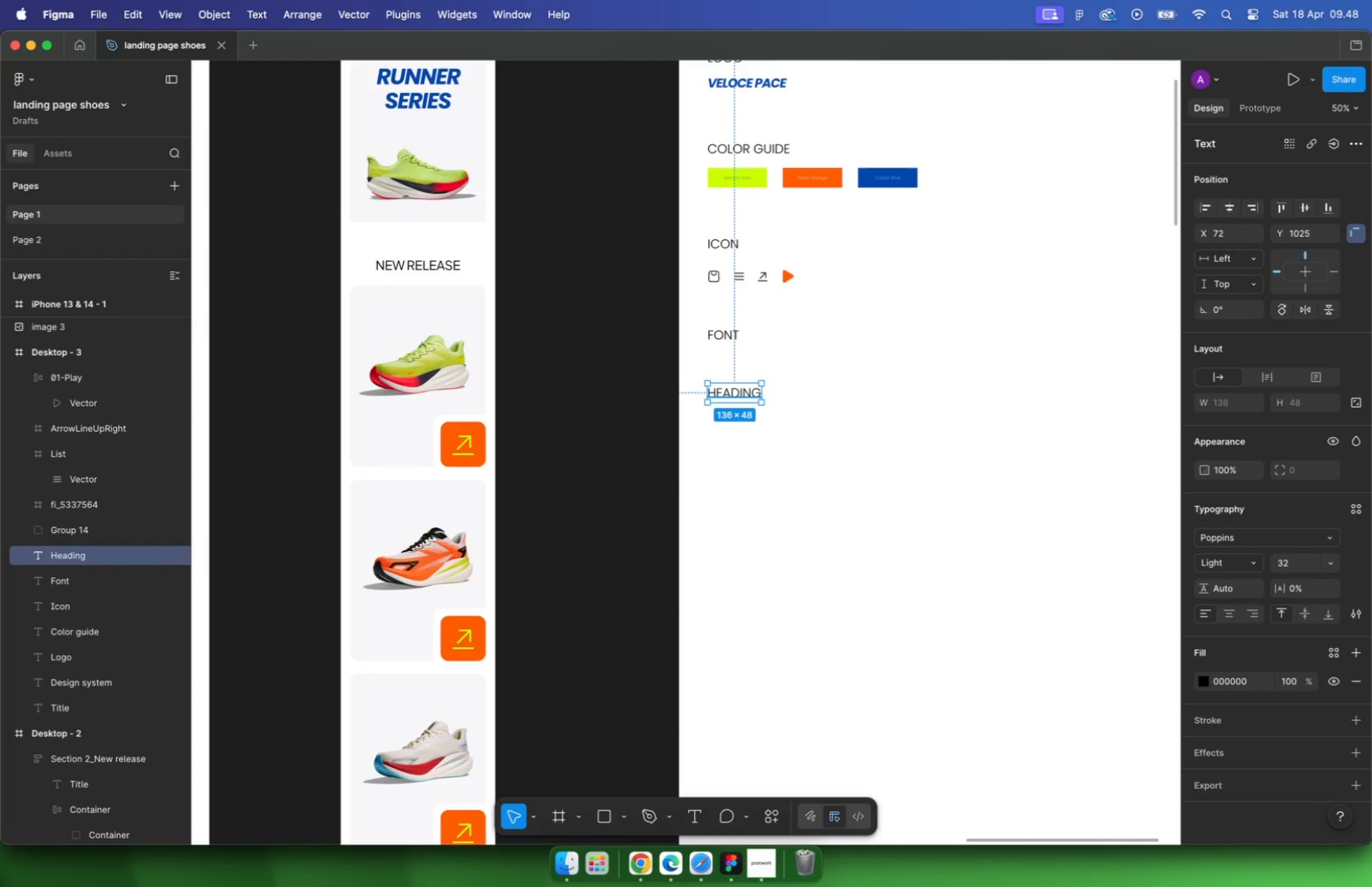 
left_click_drag(start_coordinate=[738, 408], to_coordinate=[737, 390])
 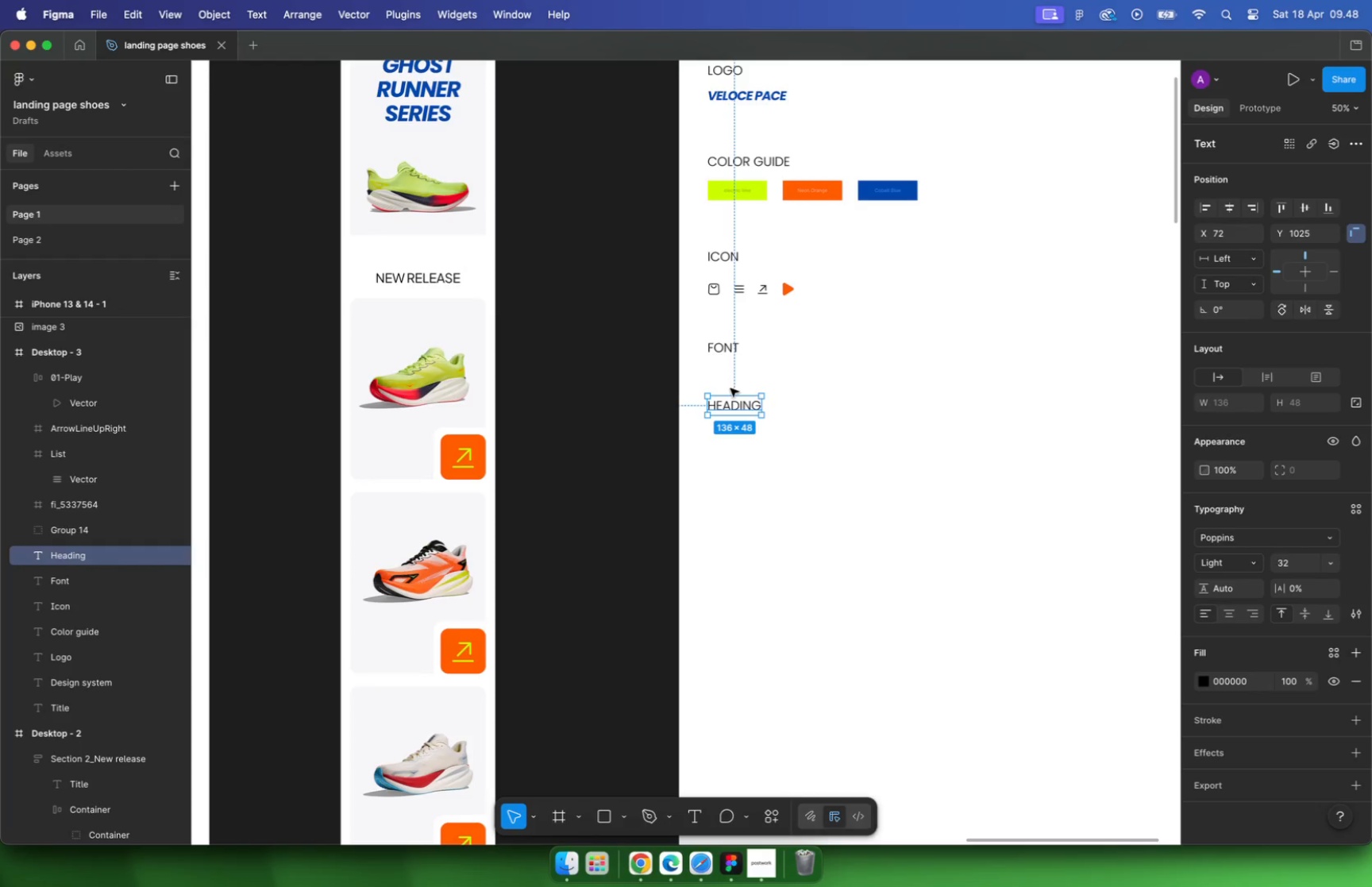 
hold_key(key=ShiftLeft, duration=0.81)
 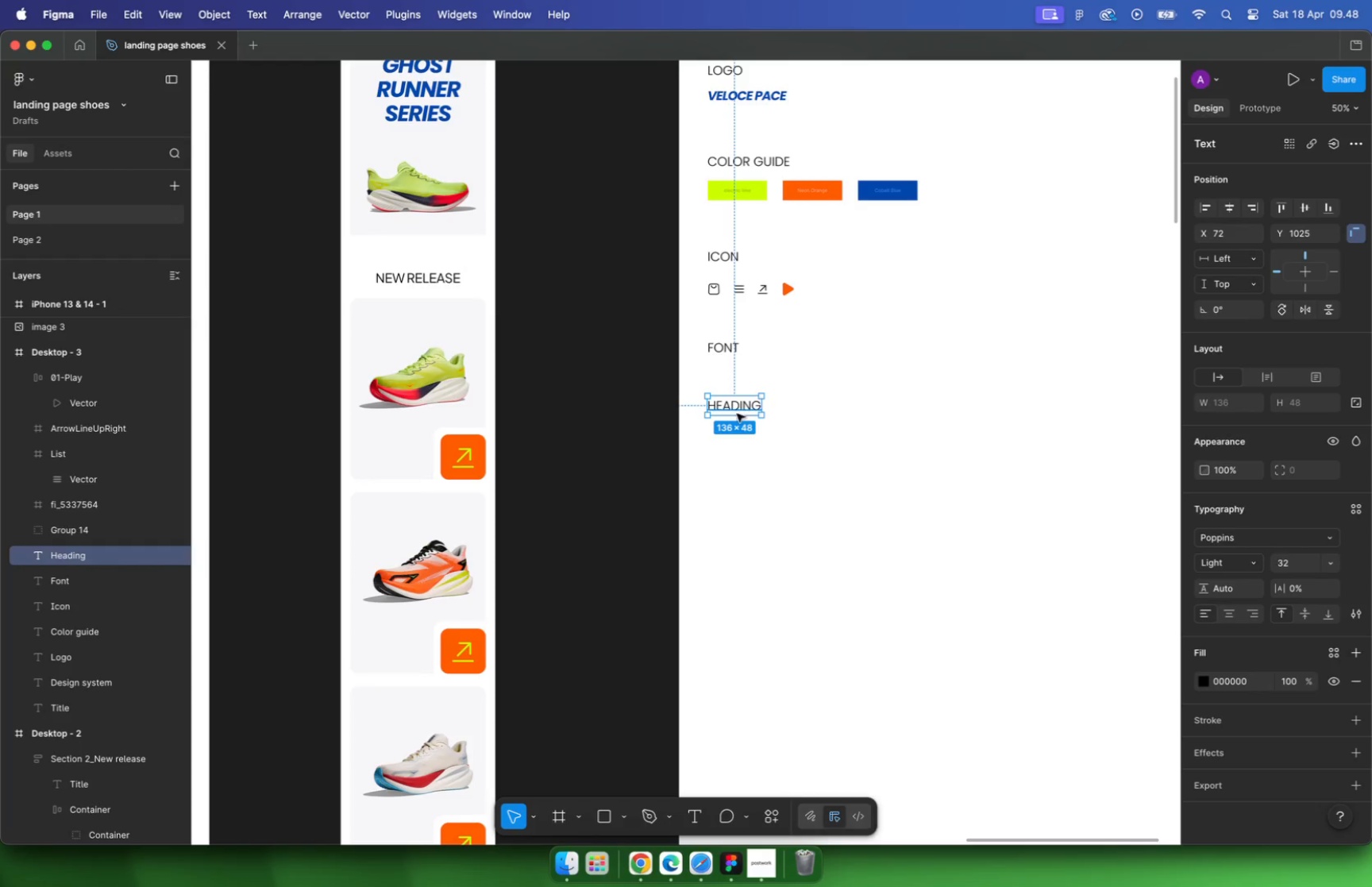 
wait(47.96)
 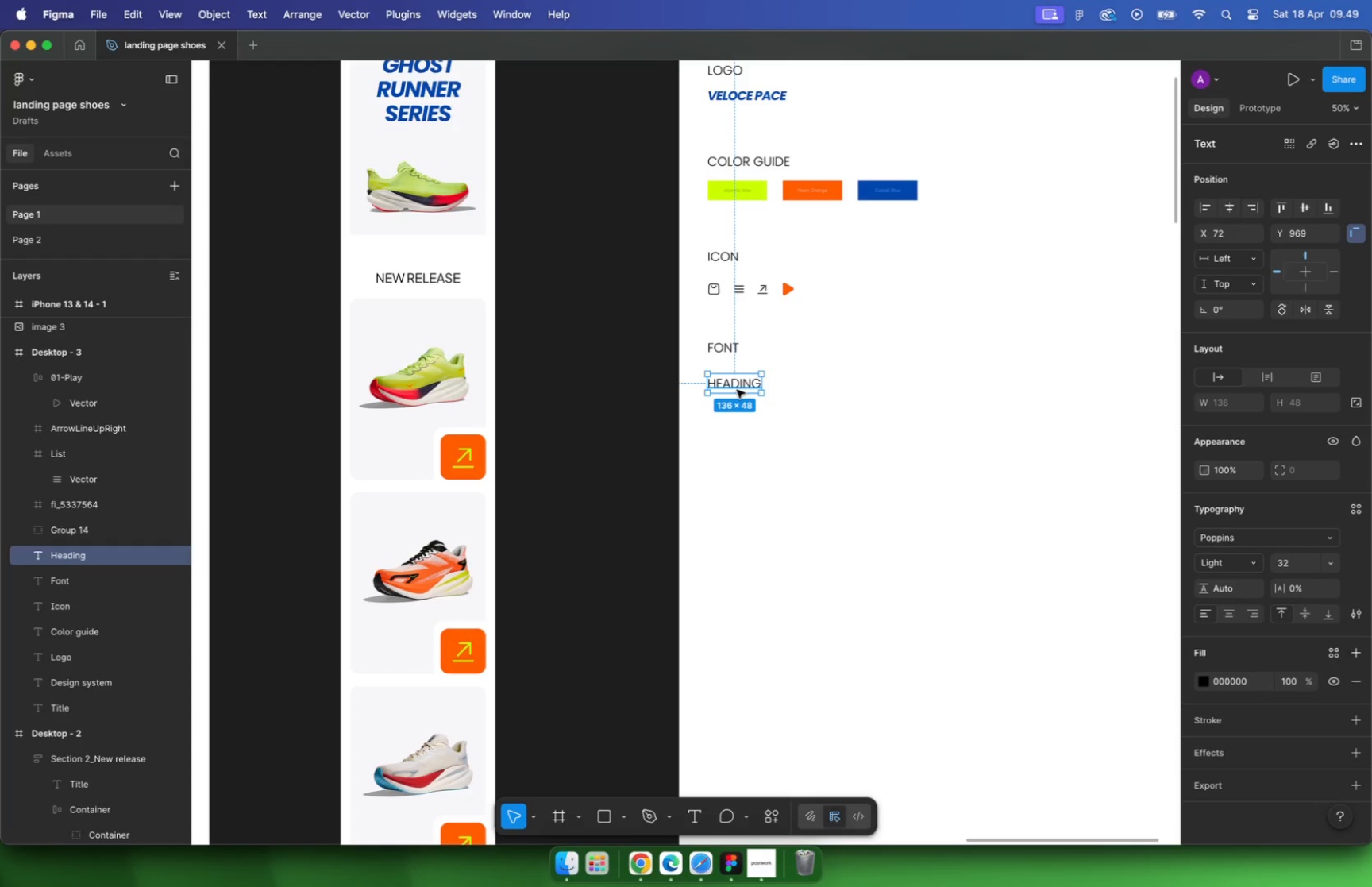 
hold_key(key=CommandLeft, duration=0.67)
scroll: coordinate [725, 387], scroll_direction: up, amount: 10.0
 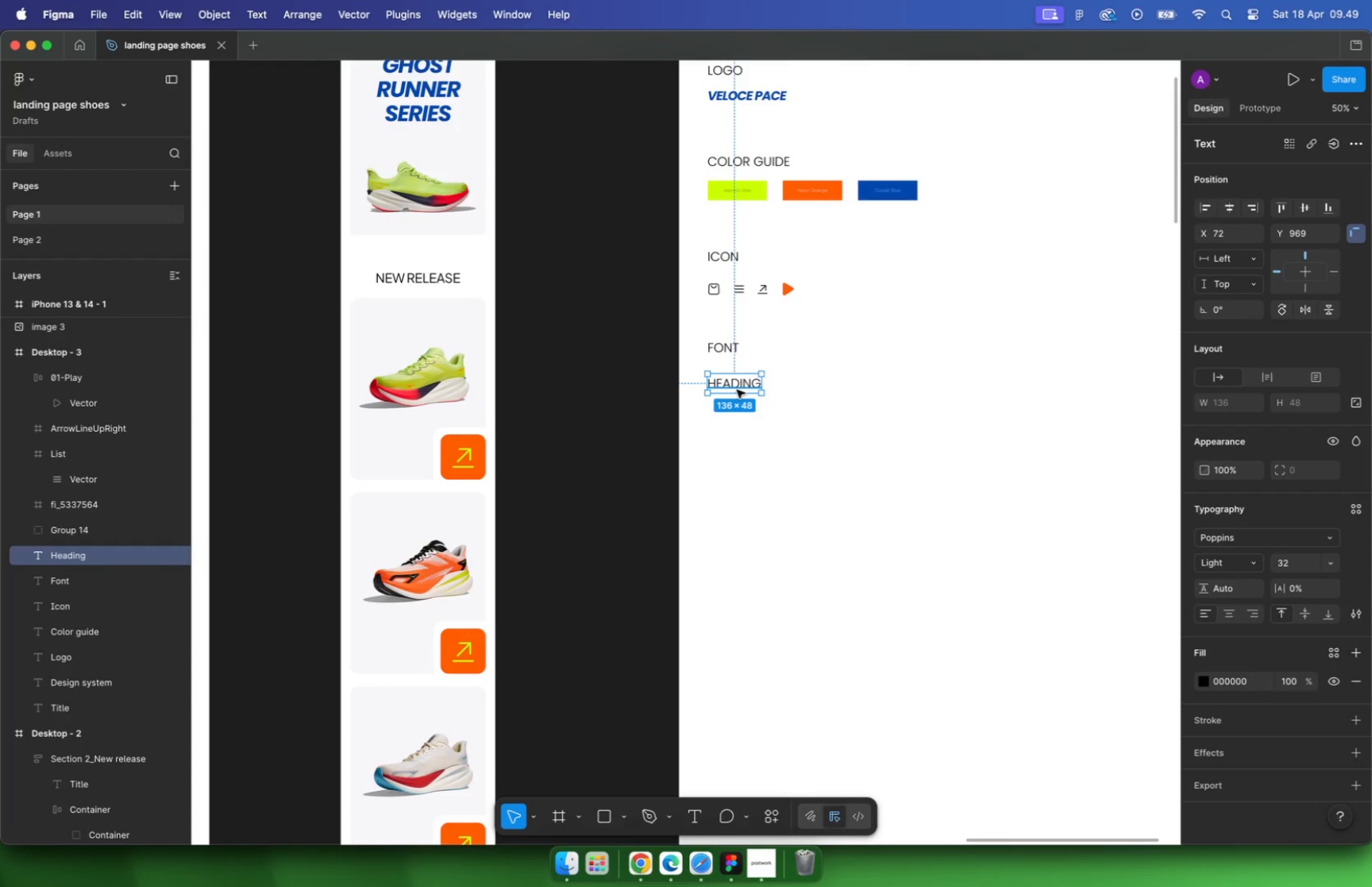 
left_click_drag(start_coordinate=[739, 380], to_coordinate=[921, 381])
 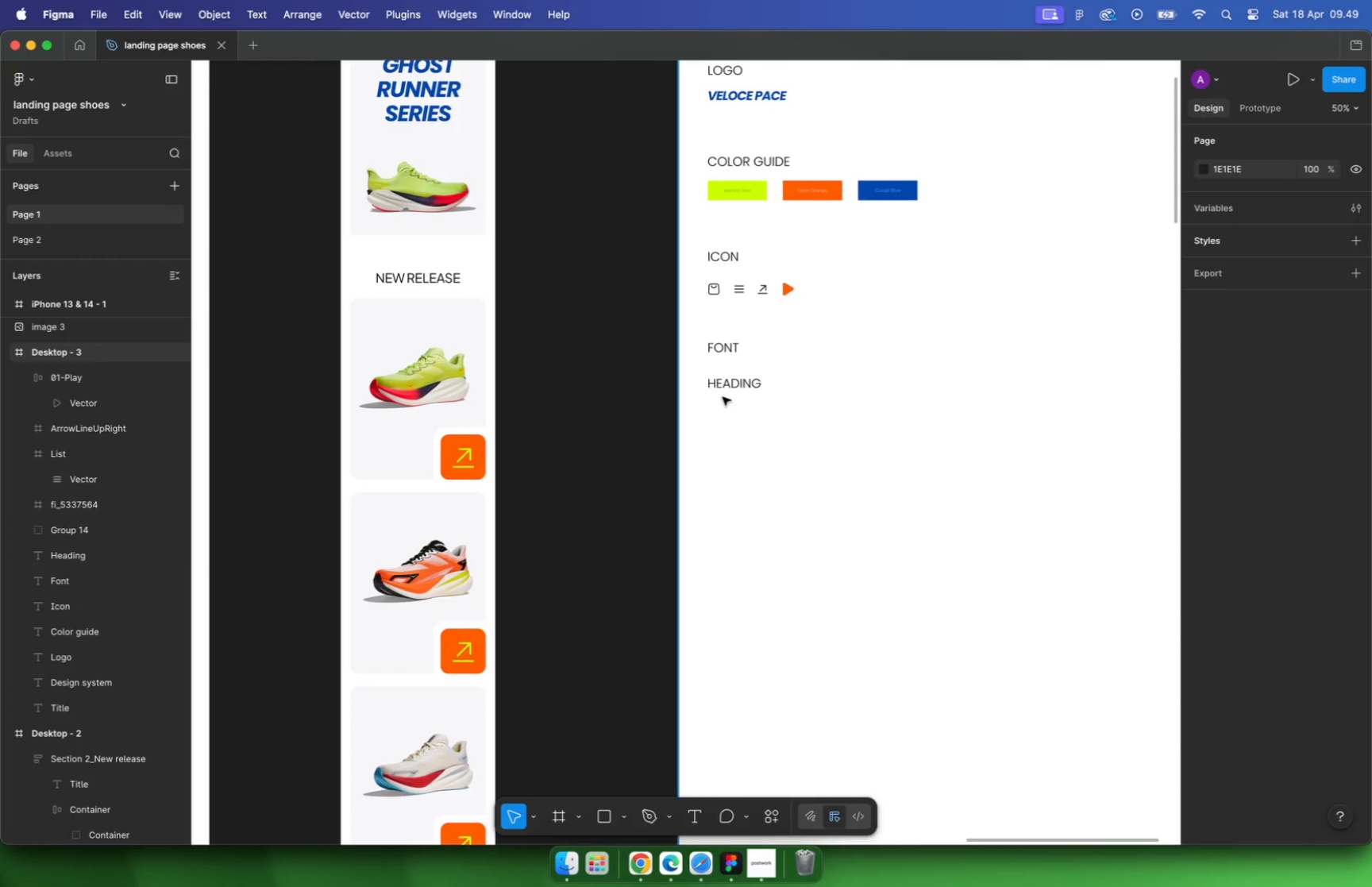 
hold_key(key=ShiftLeft, duration=0.89)
 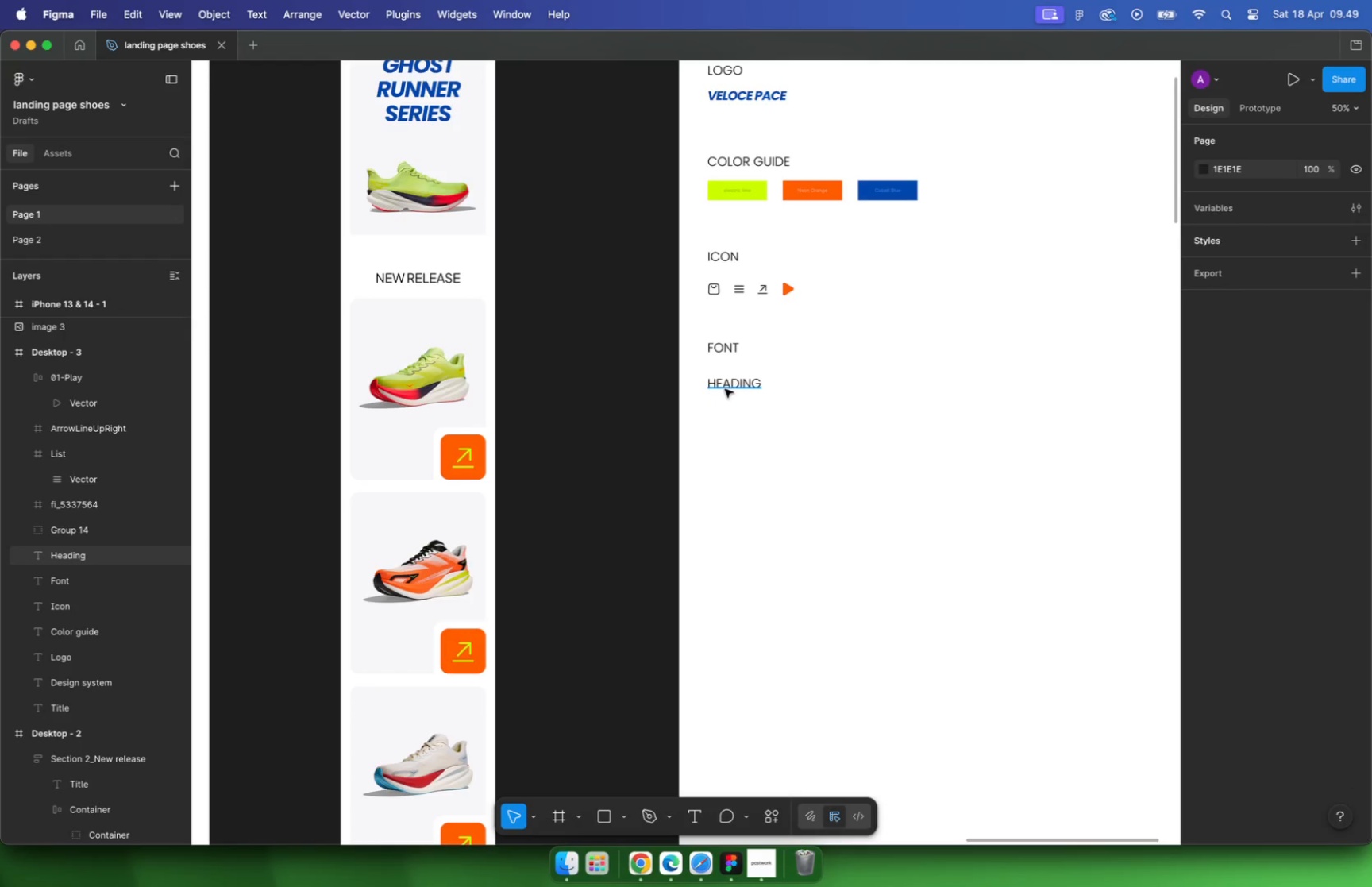 
hold_key(key=OptionLeft, duration=0.61)
 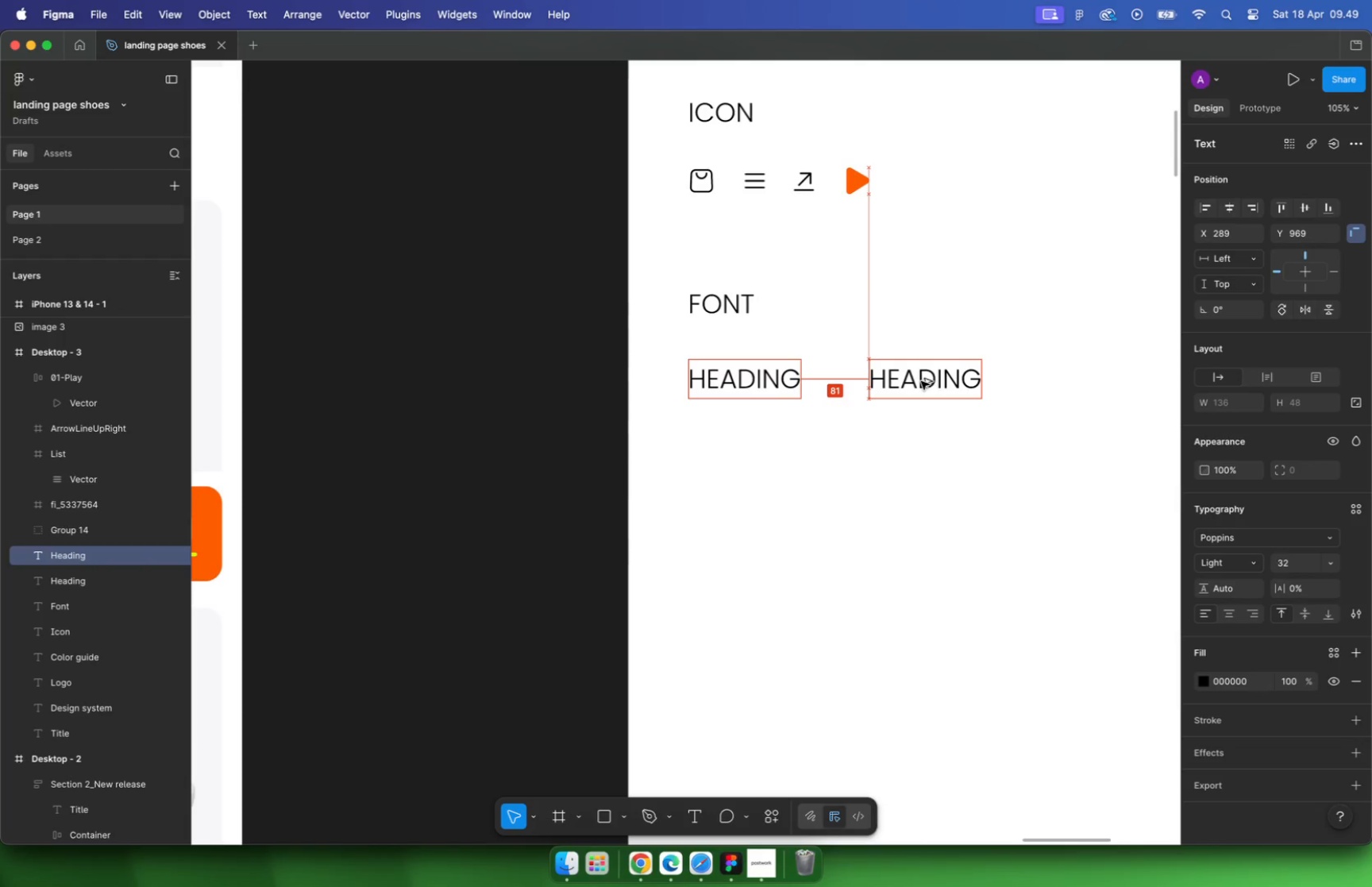 
double_click([920, 383])
 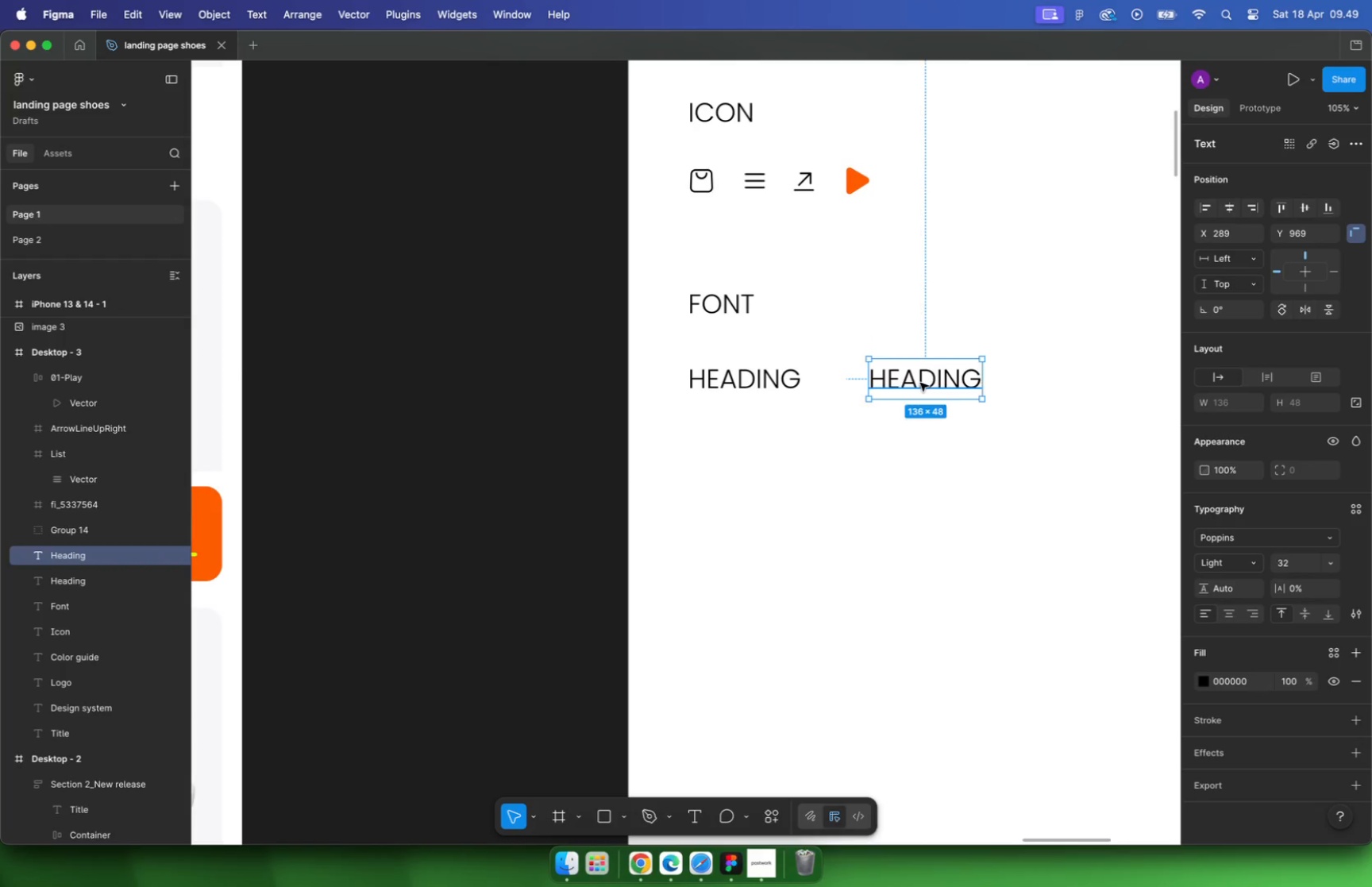 
left_click([941, 538])
 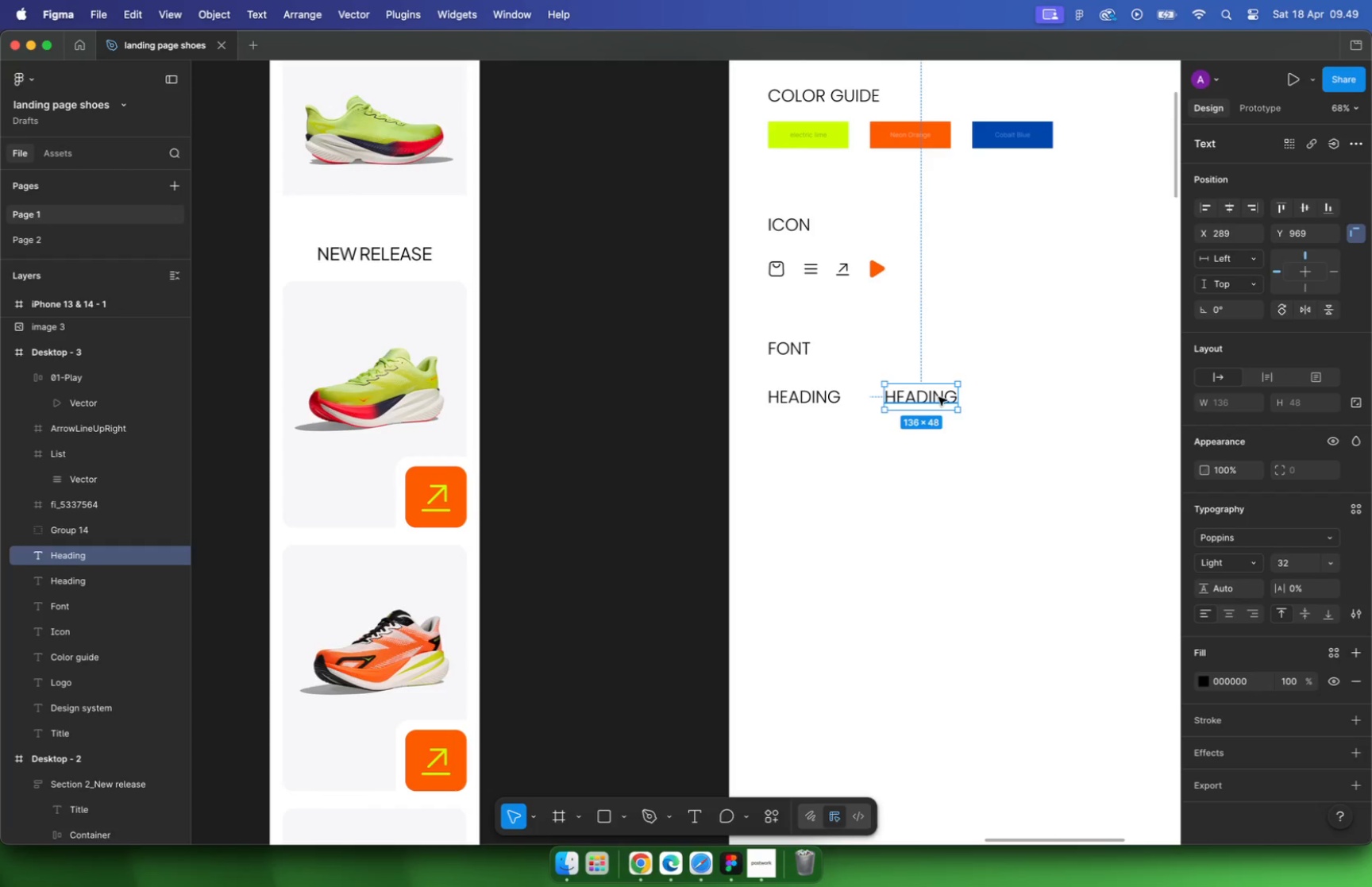 
hold_key(key=CommandLeft, duration=0.79)
scroll: coordinate [912, 429], scroll_direction: down, amount: 5.0
 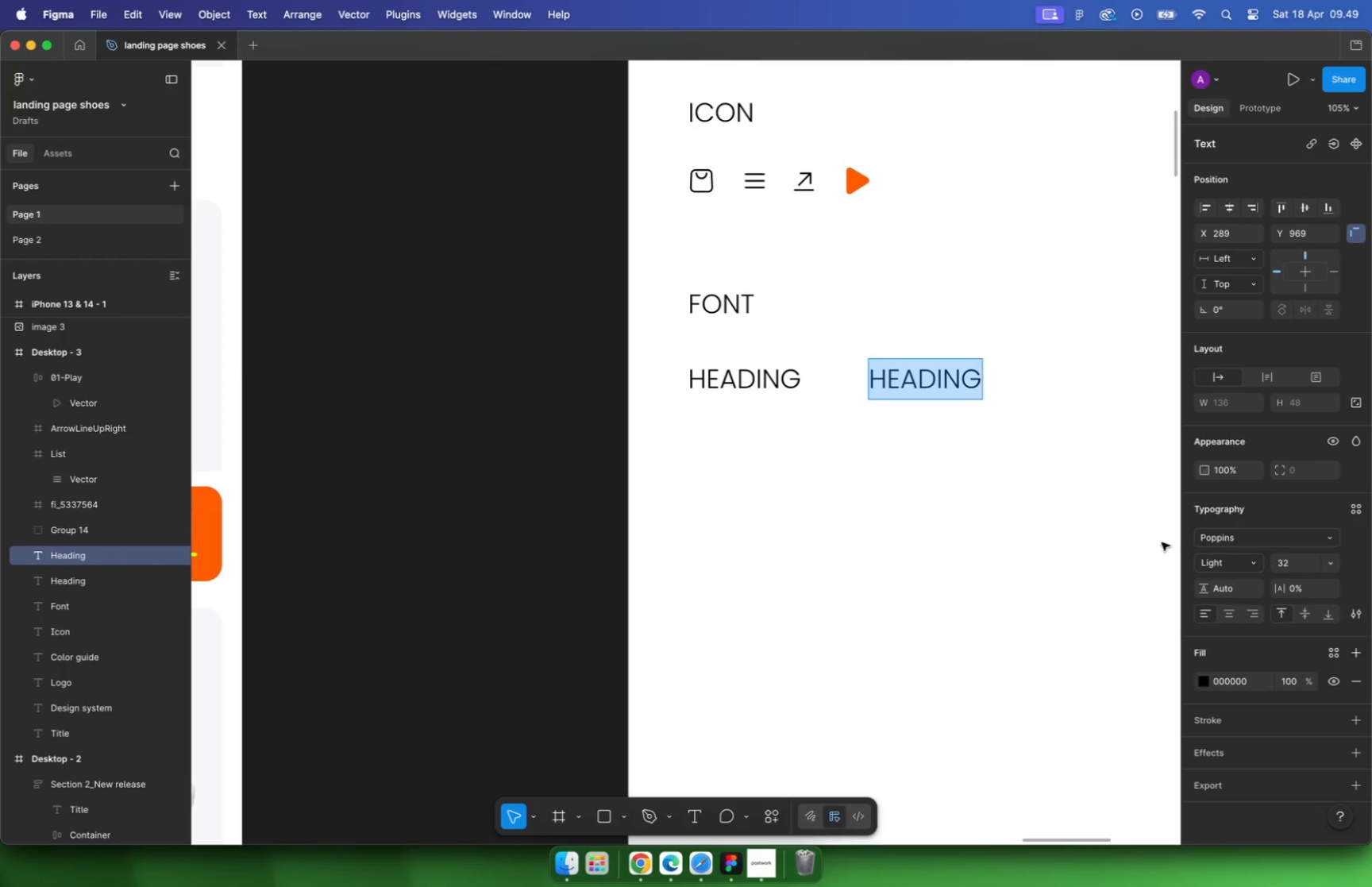 
double_click([938, 395])
 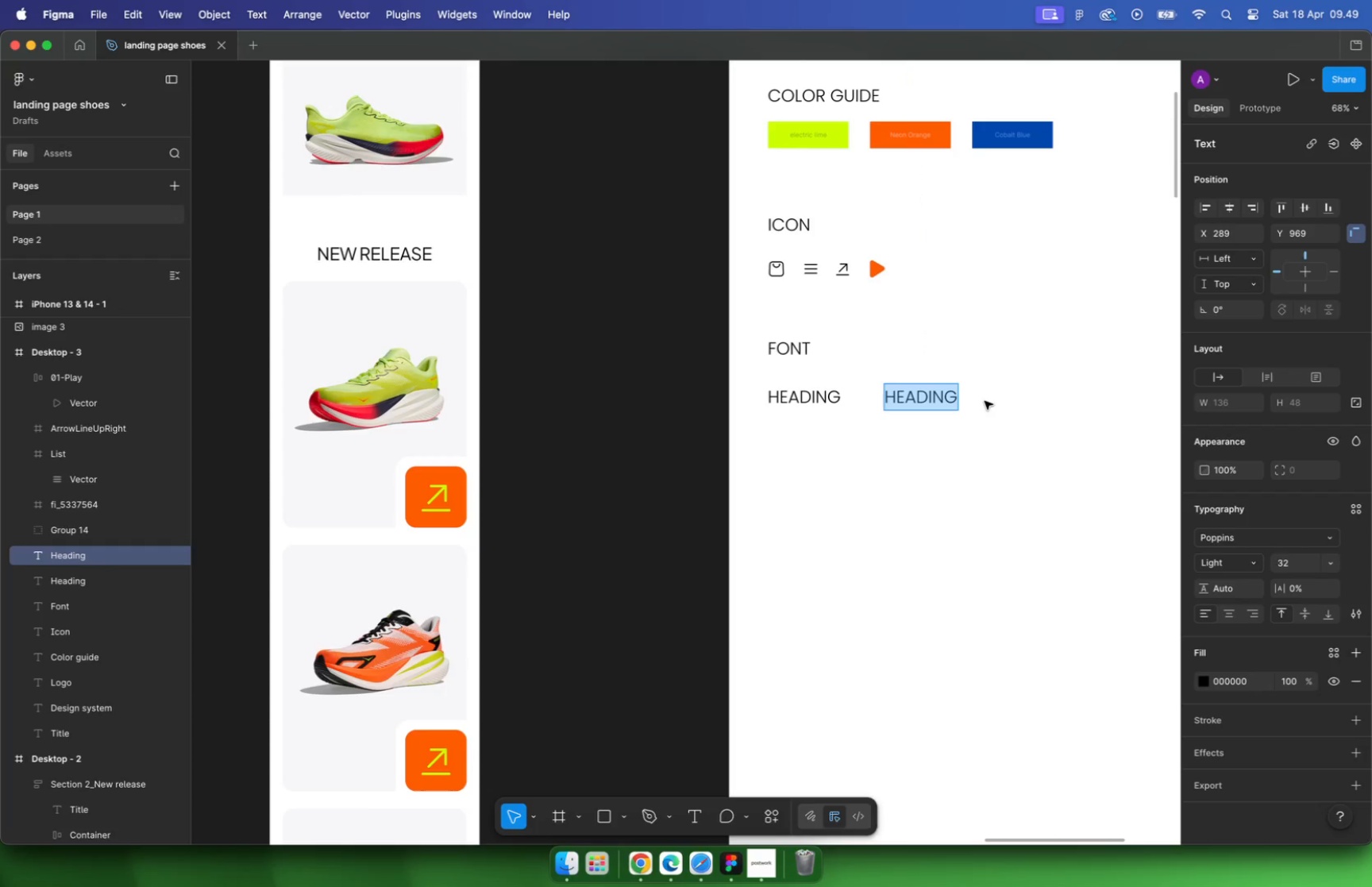 
hold_key(key=CommandLeft, duration=0.56)
left_click([352, 257])
 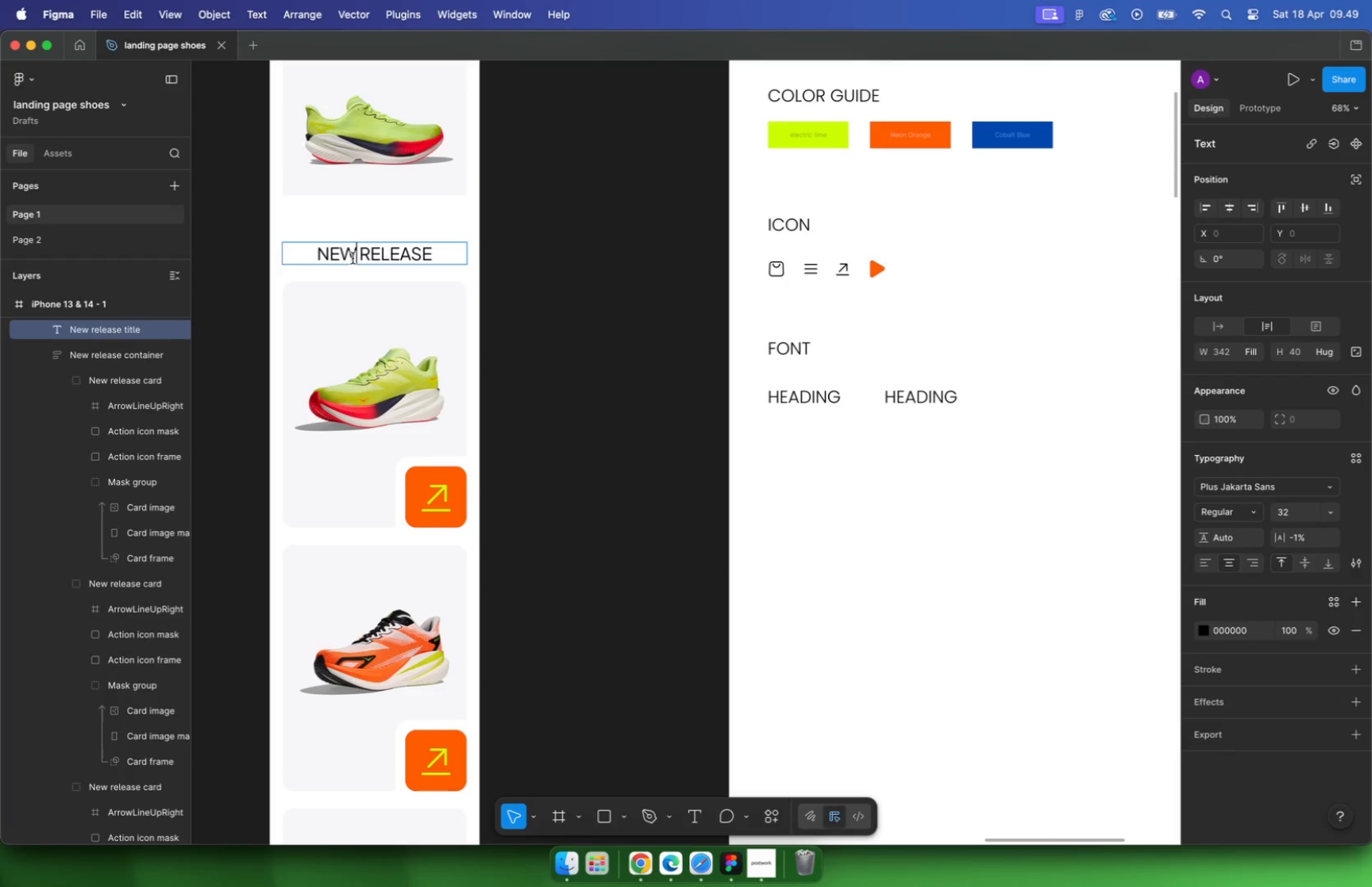 
double_click([910, 396])
 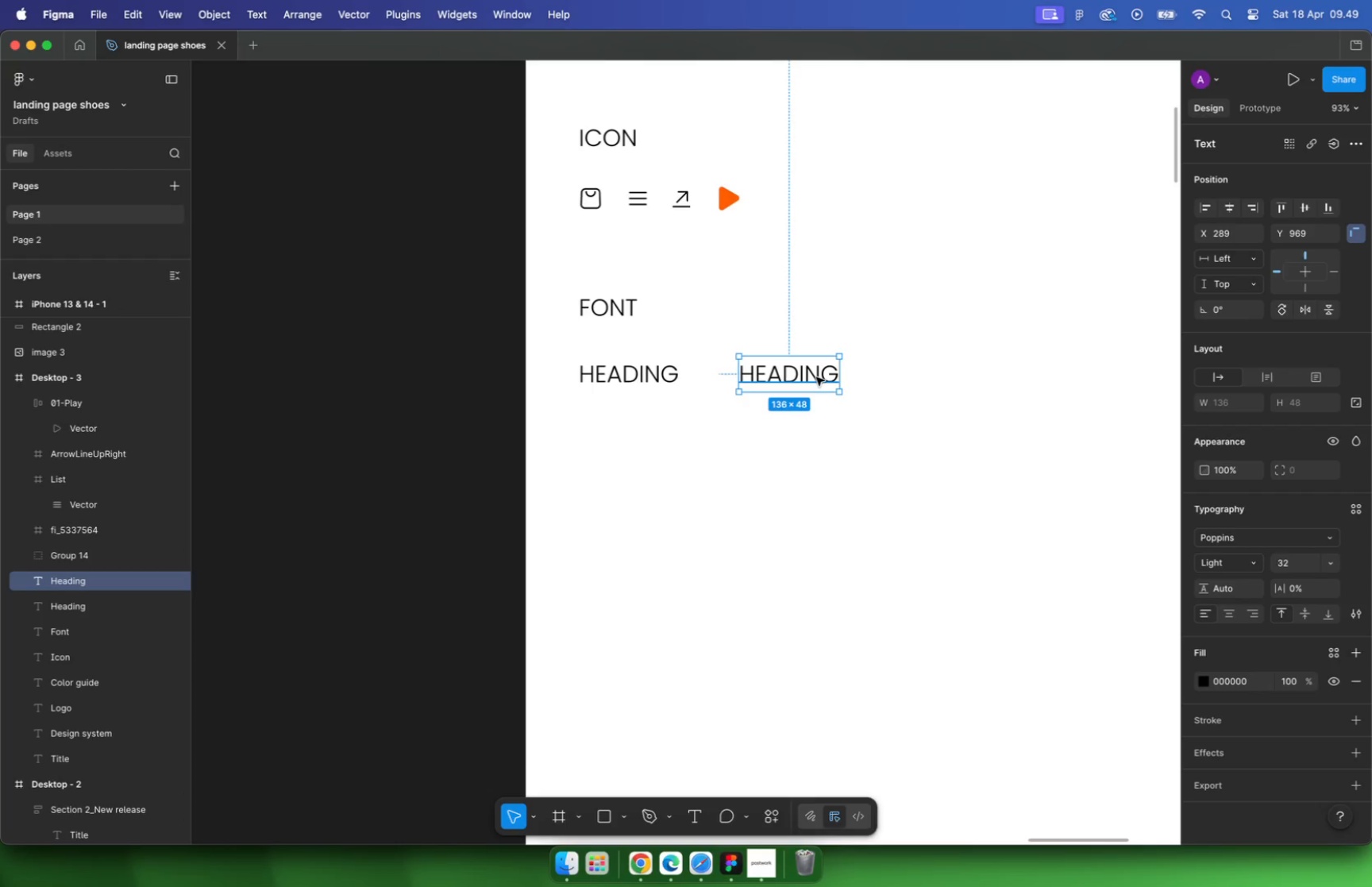 
hold_key(key=CommandLeft, duration=0.97)
scroll: coordinate [837, 392], scroll_direction: up, amount: 6.0
 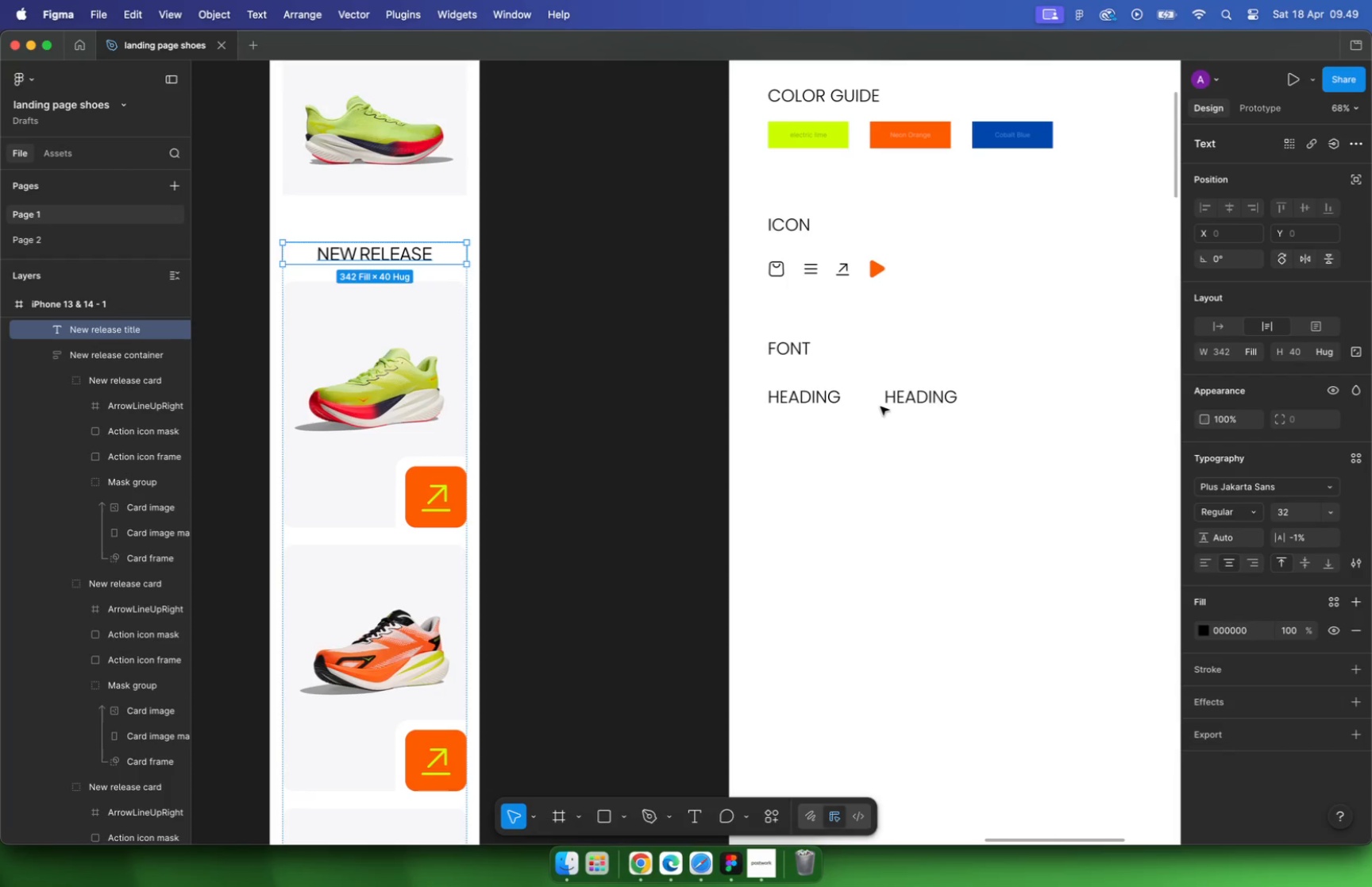 
left_click([1250, 536])
 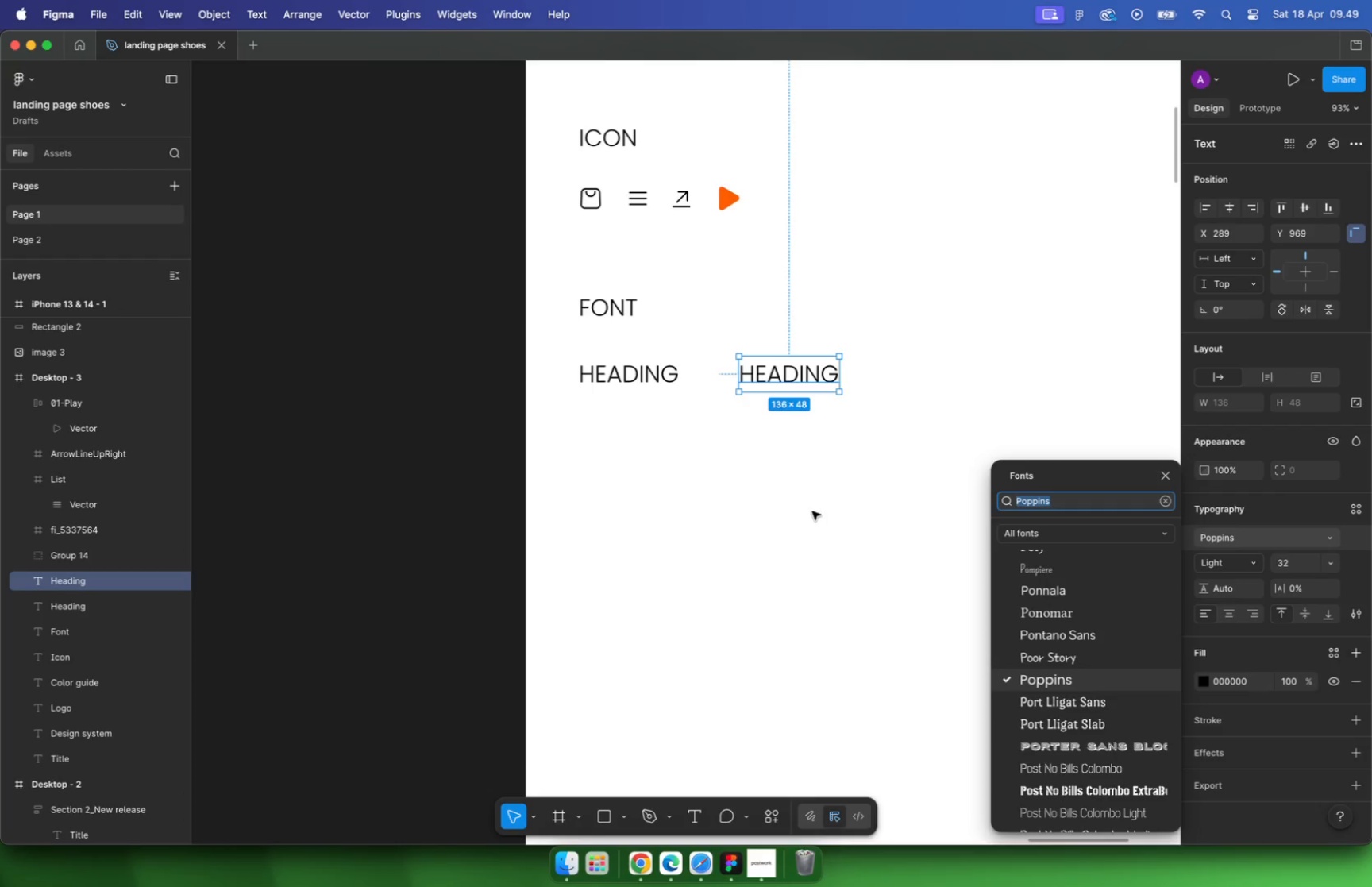 
left_click([888, 503])
 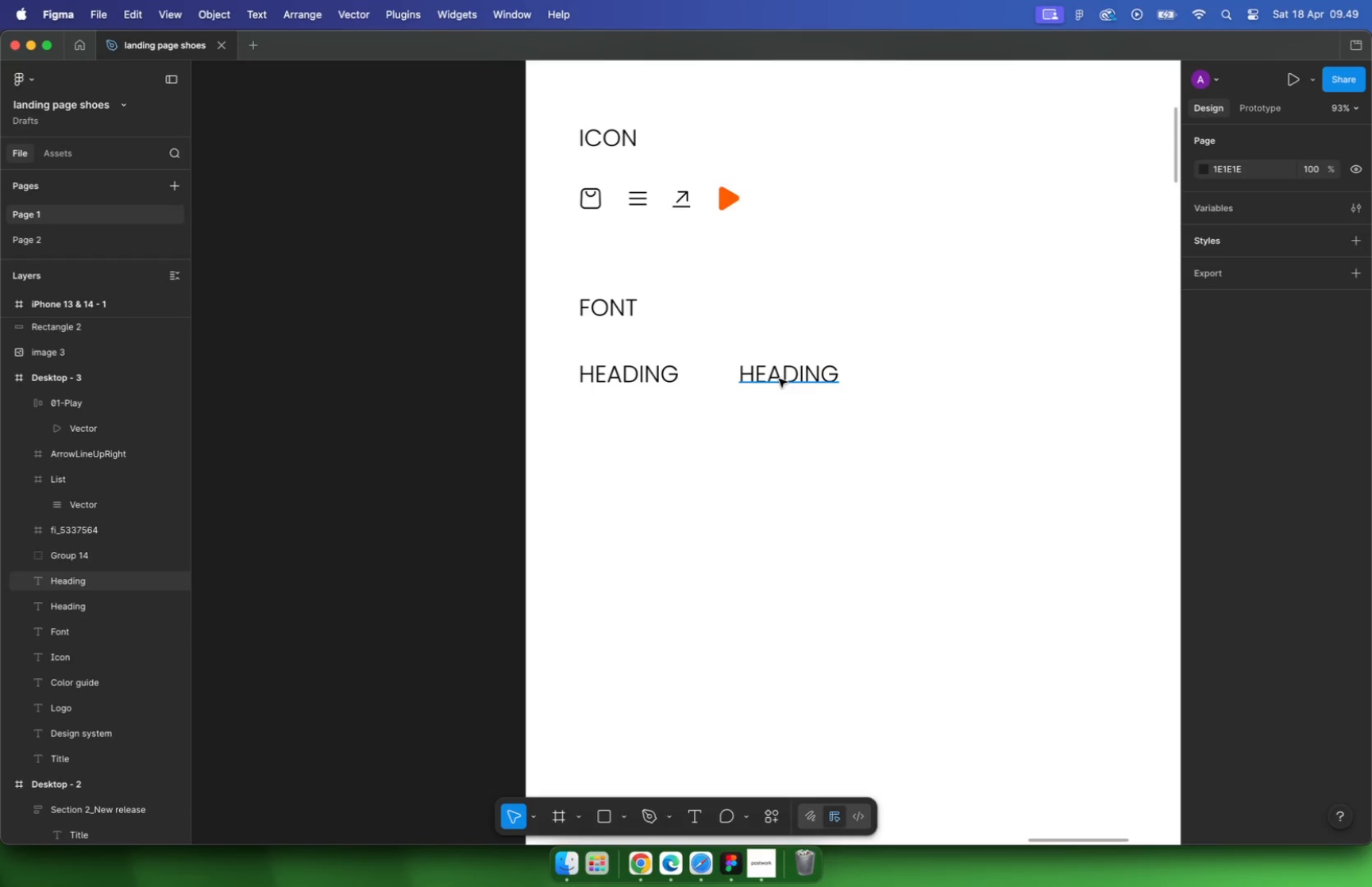 
double_click([780, 375])
 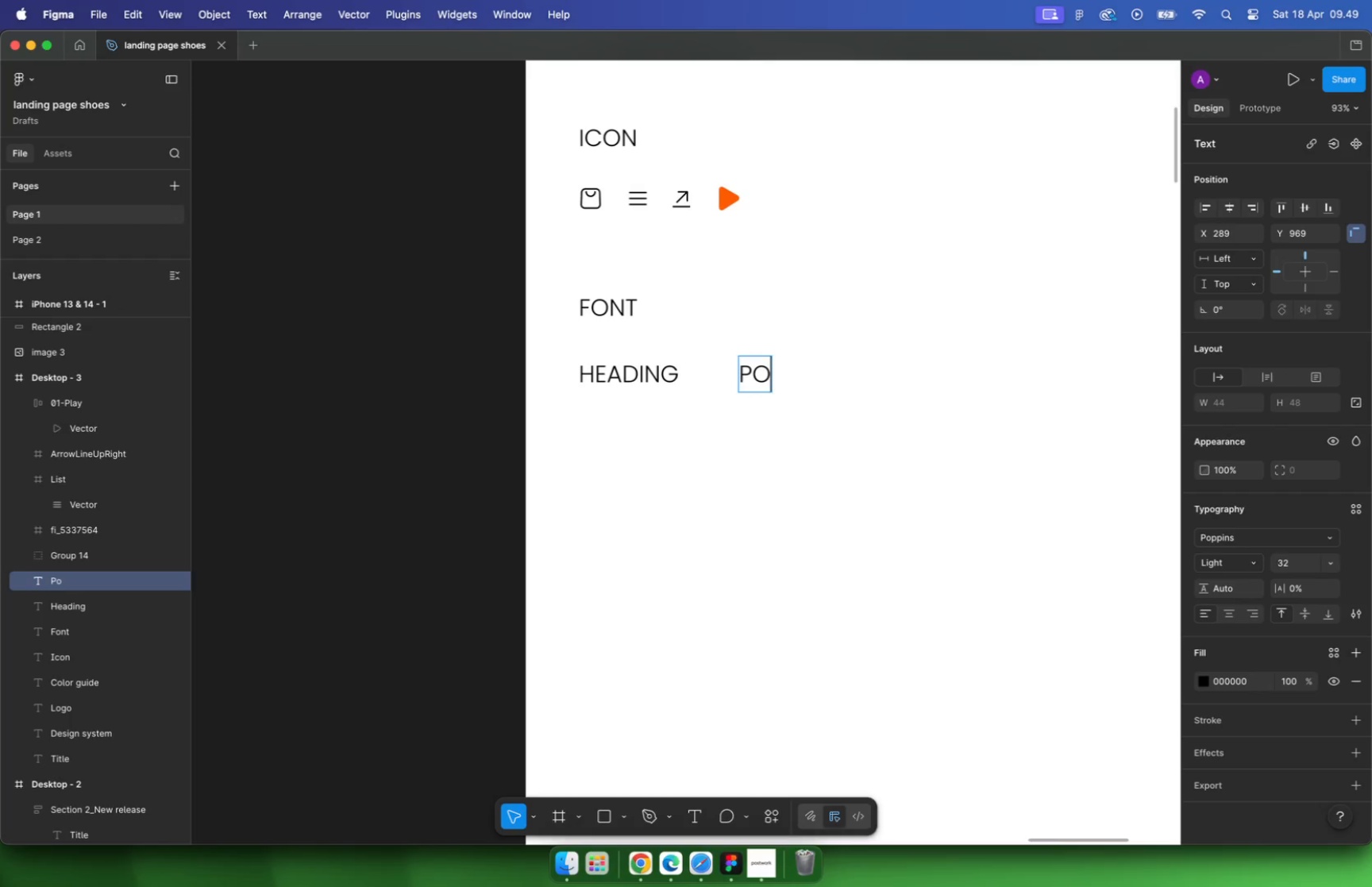 
type(Poppins)
key(Escape)
 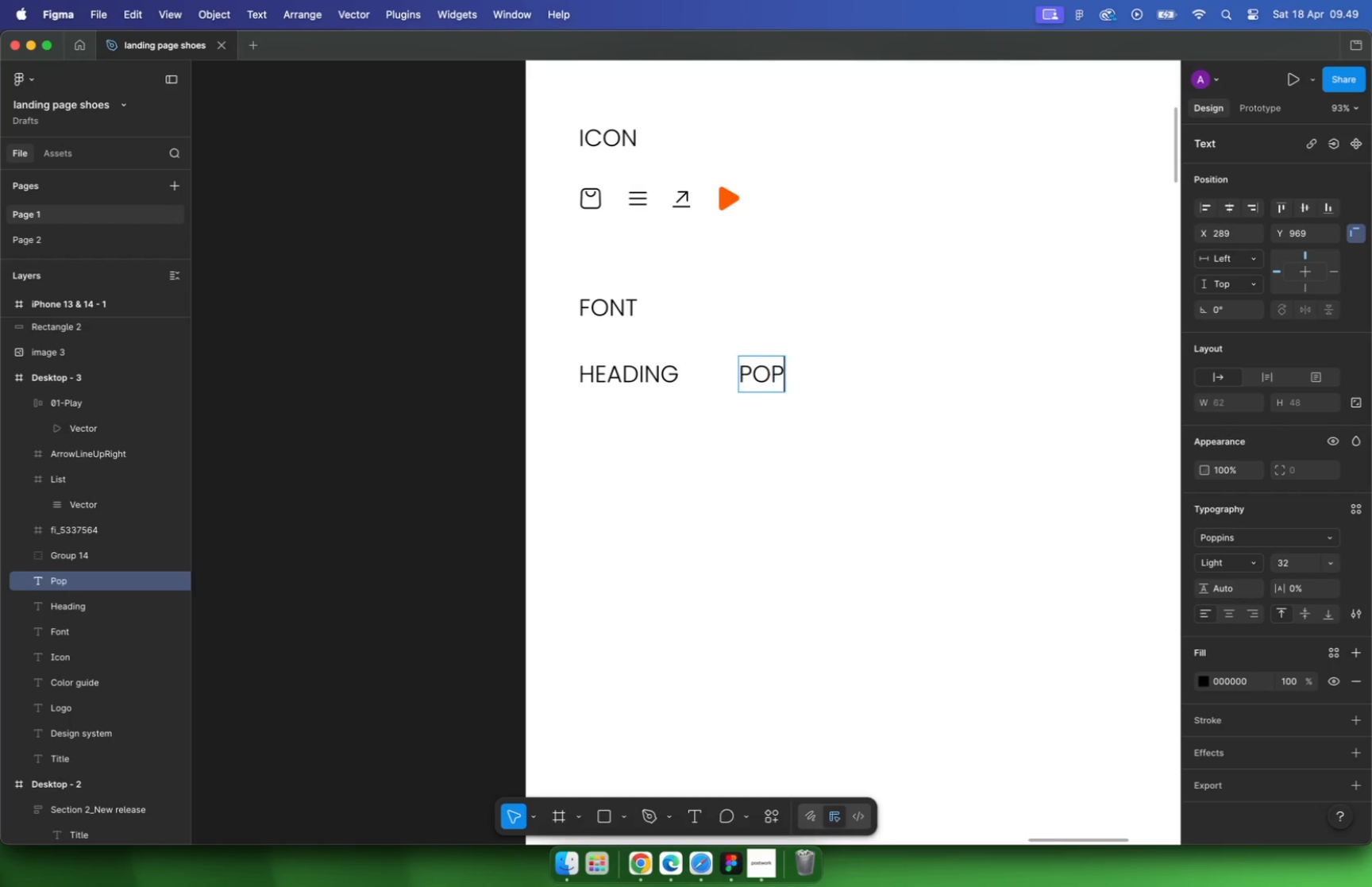 
left_click_drag(start_coordinate=[778, 387], to_coordinate=[865, 384])
 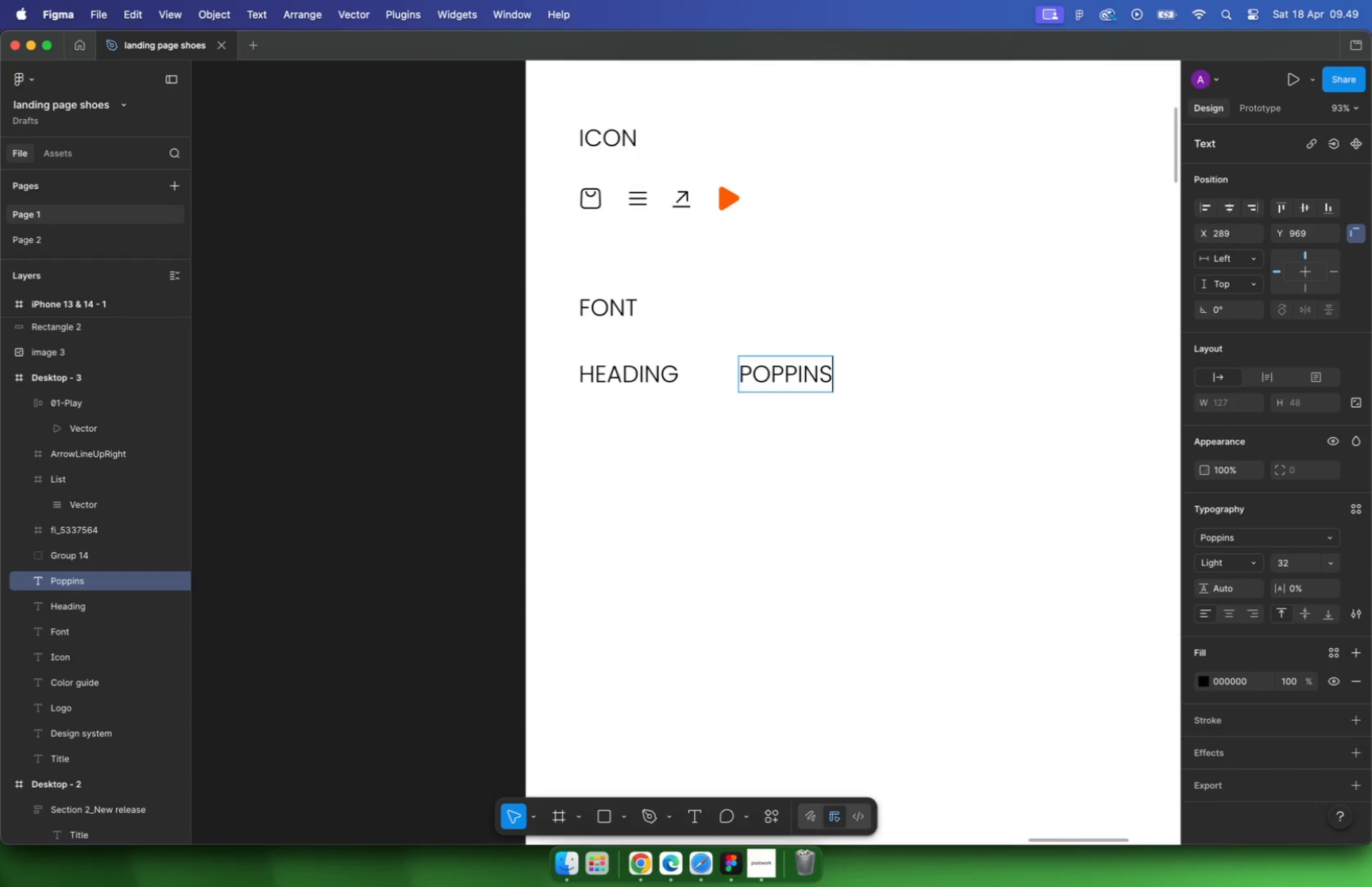 
hold_key(key=ShiftLeft, duration=0.42)
 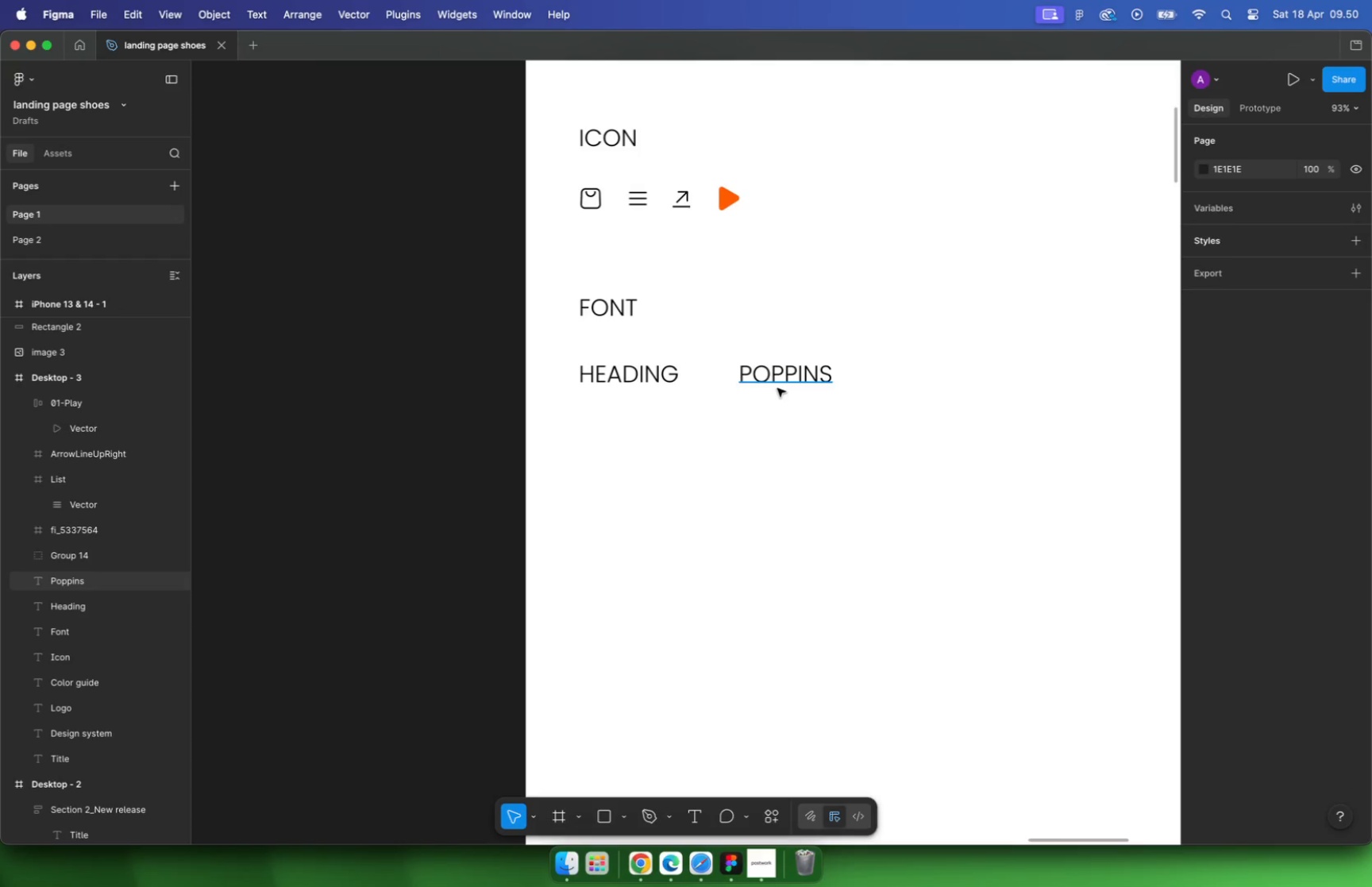 
left_click([663, 376])
 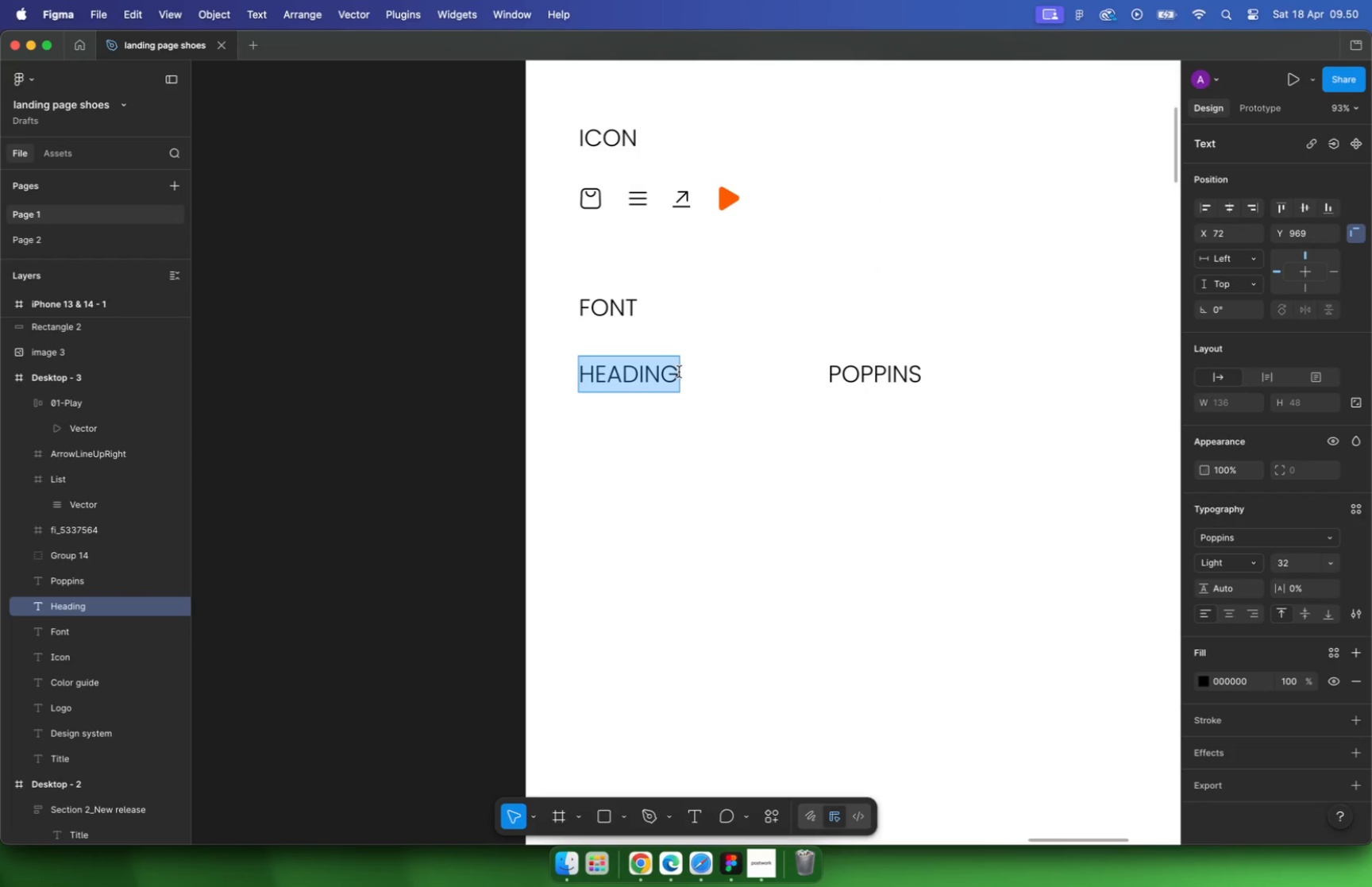 
triple_click([679, 372])
 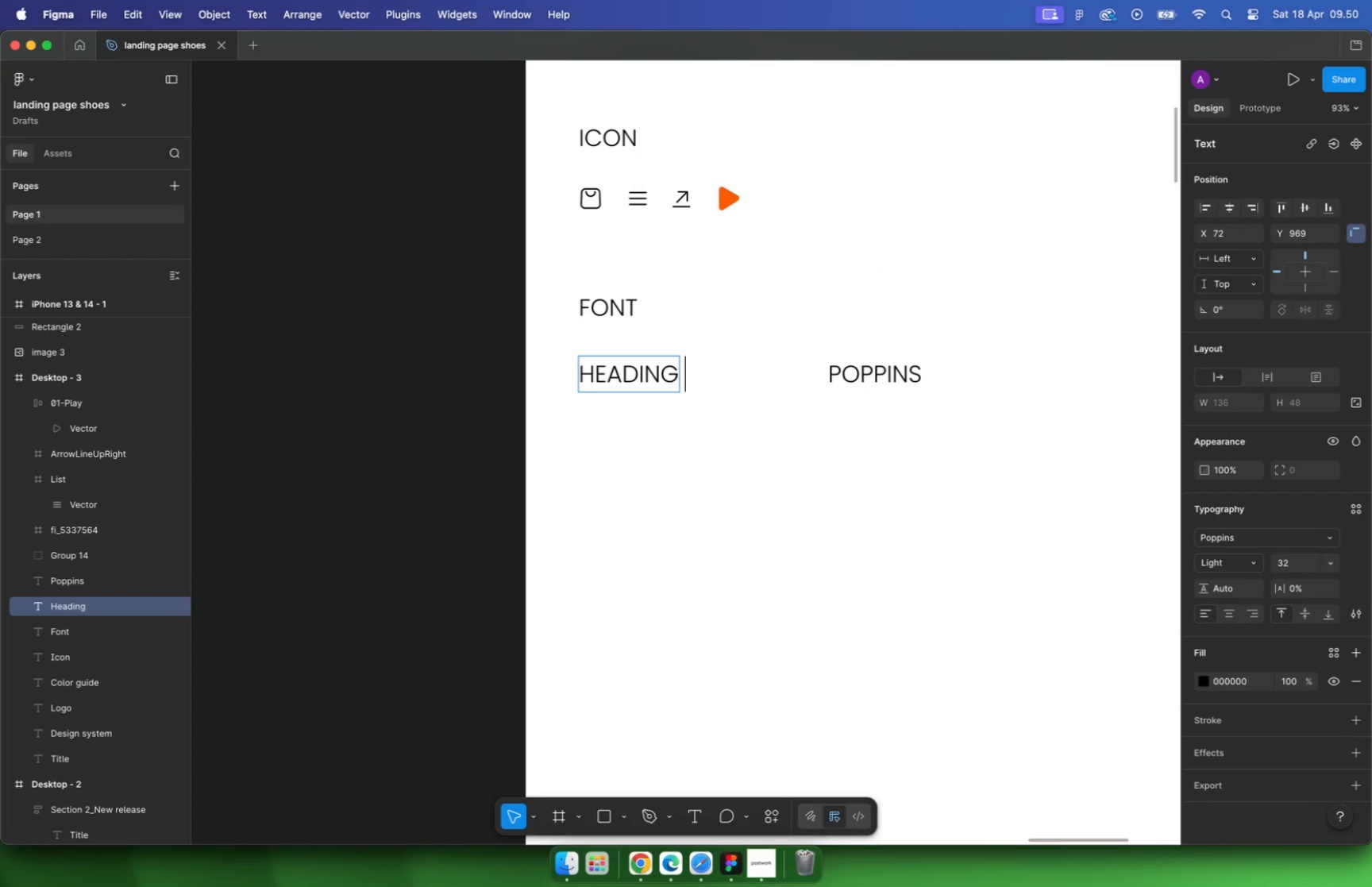 
type( H1)
key(Escape)
 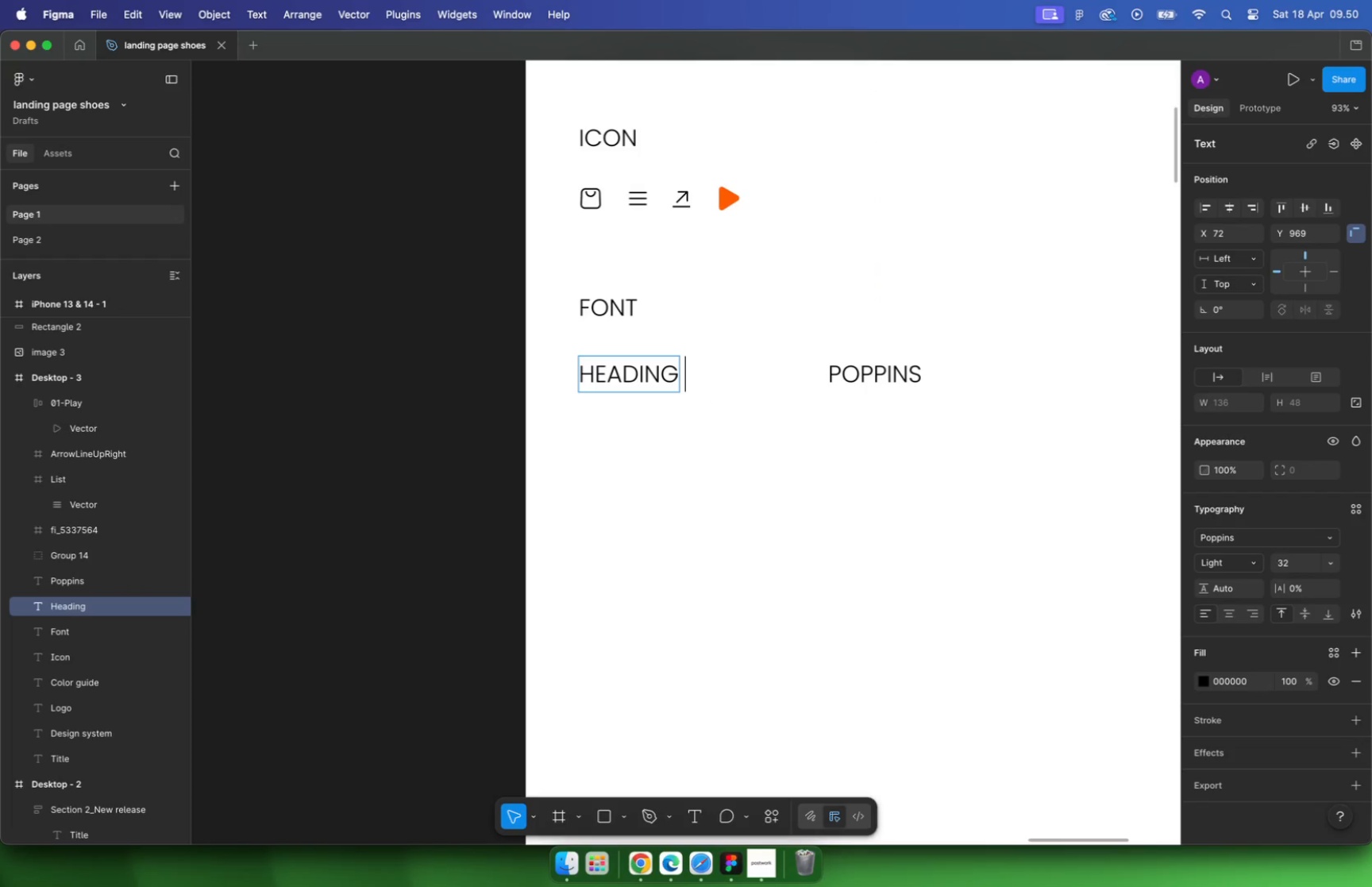 
key(Escape)
 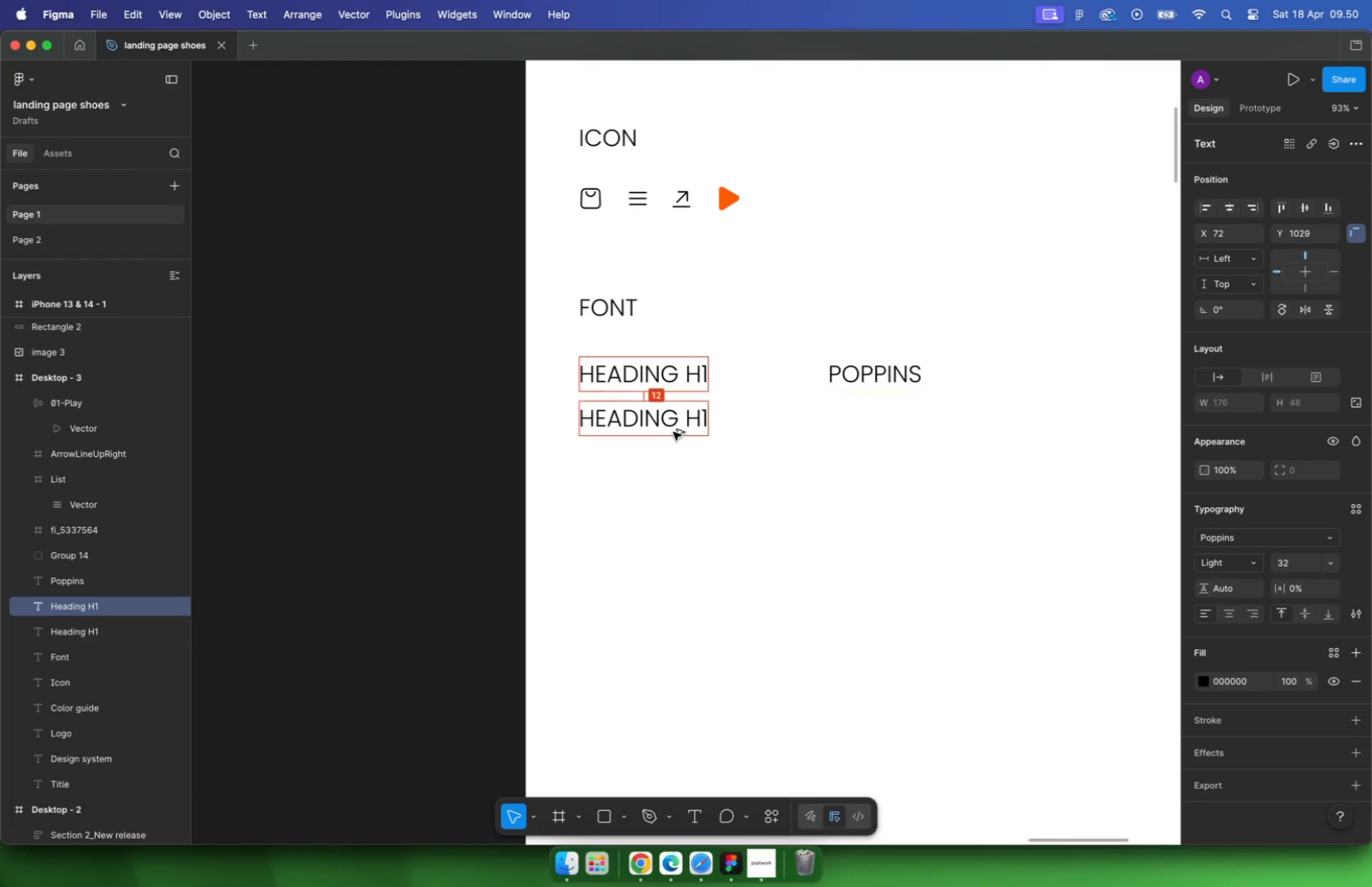 
left_click_drag(start_coordinate=[673, 388], to_coordinate=[674, 446])
 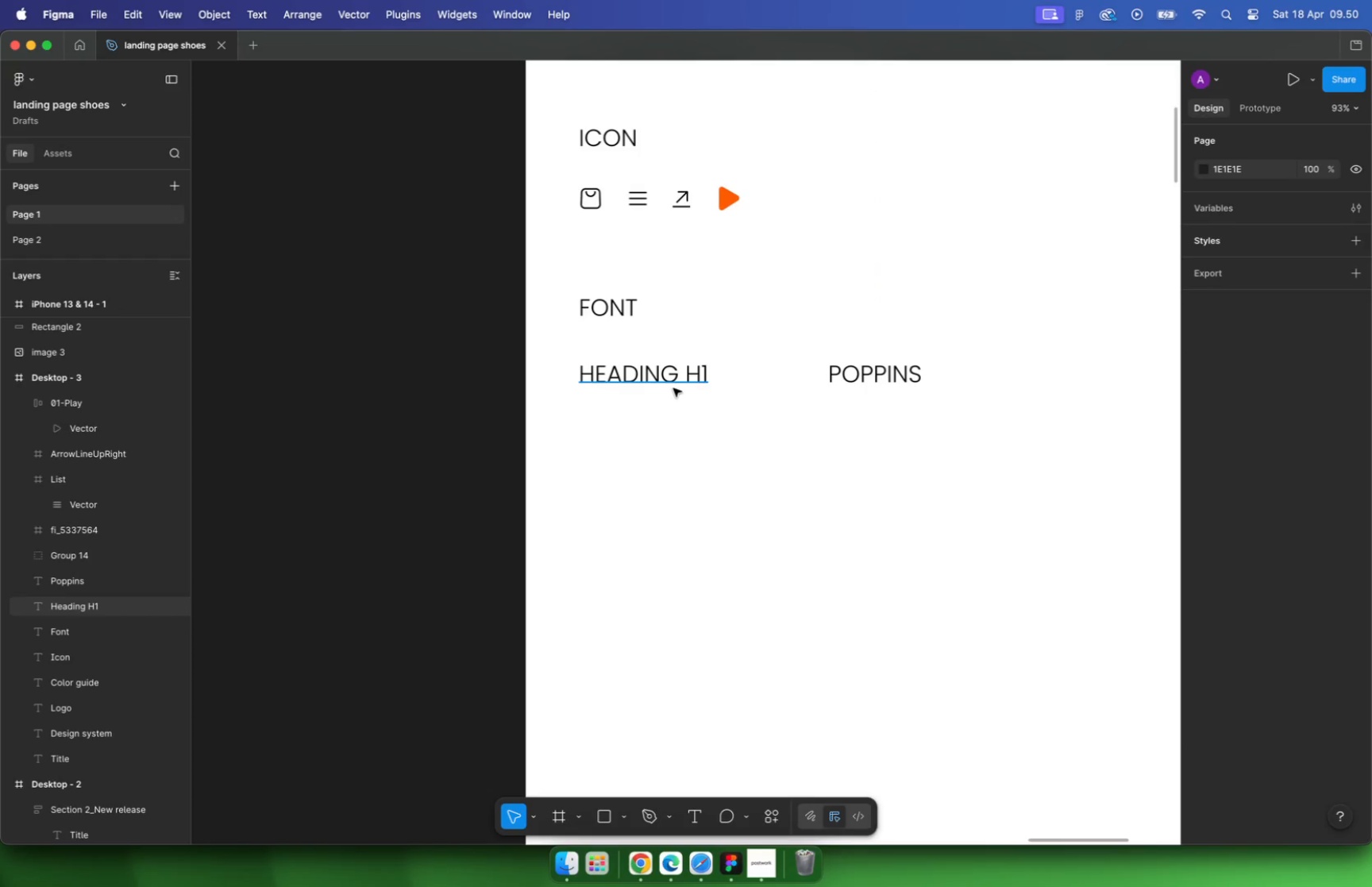 
hold_key(key=ShiftLeft, duration=1.64)
 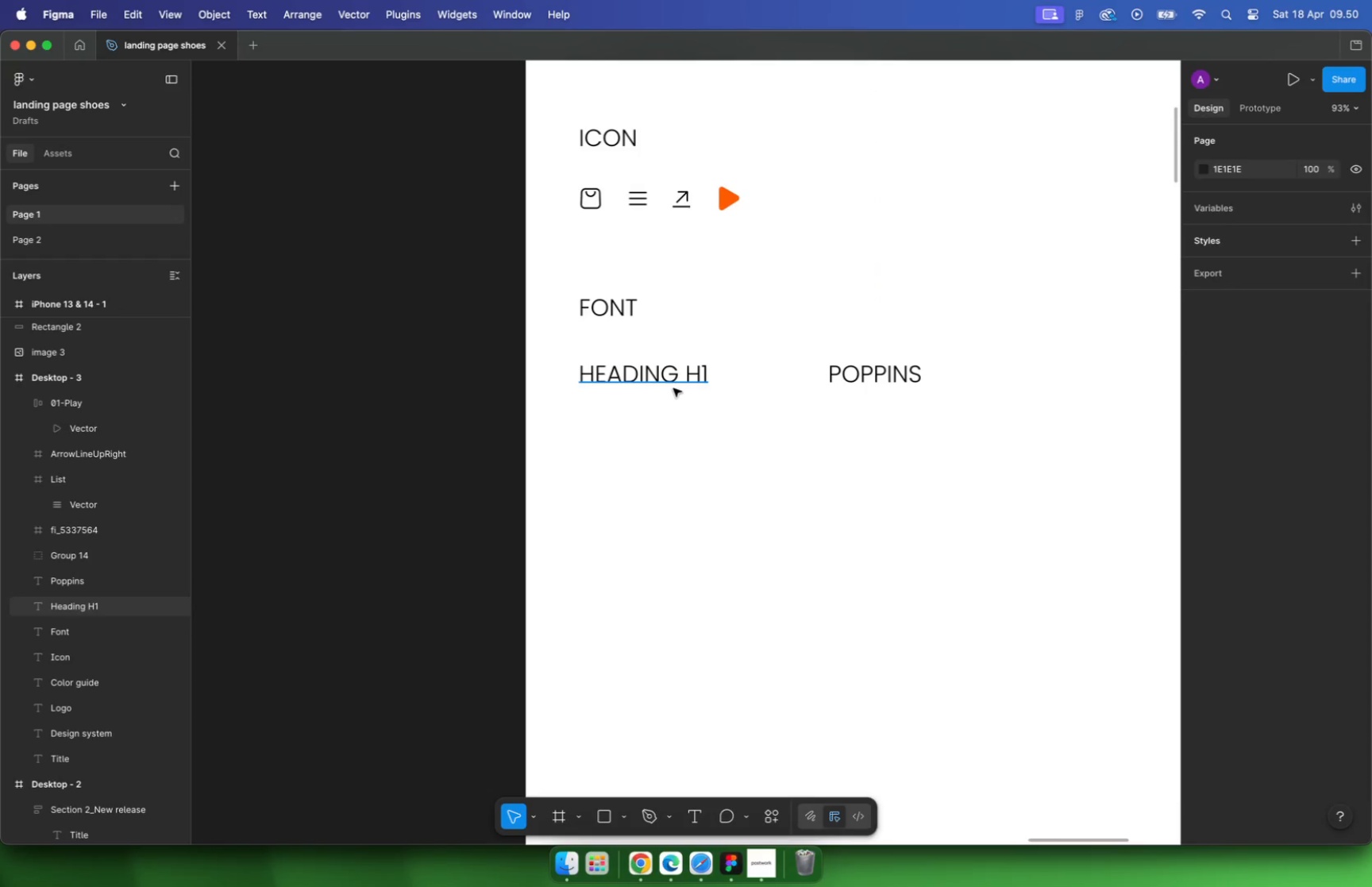 
hold_key(key=OptionLeft, duration=1.42)
 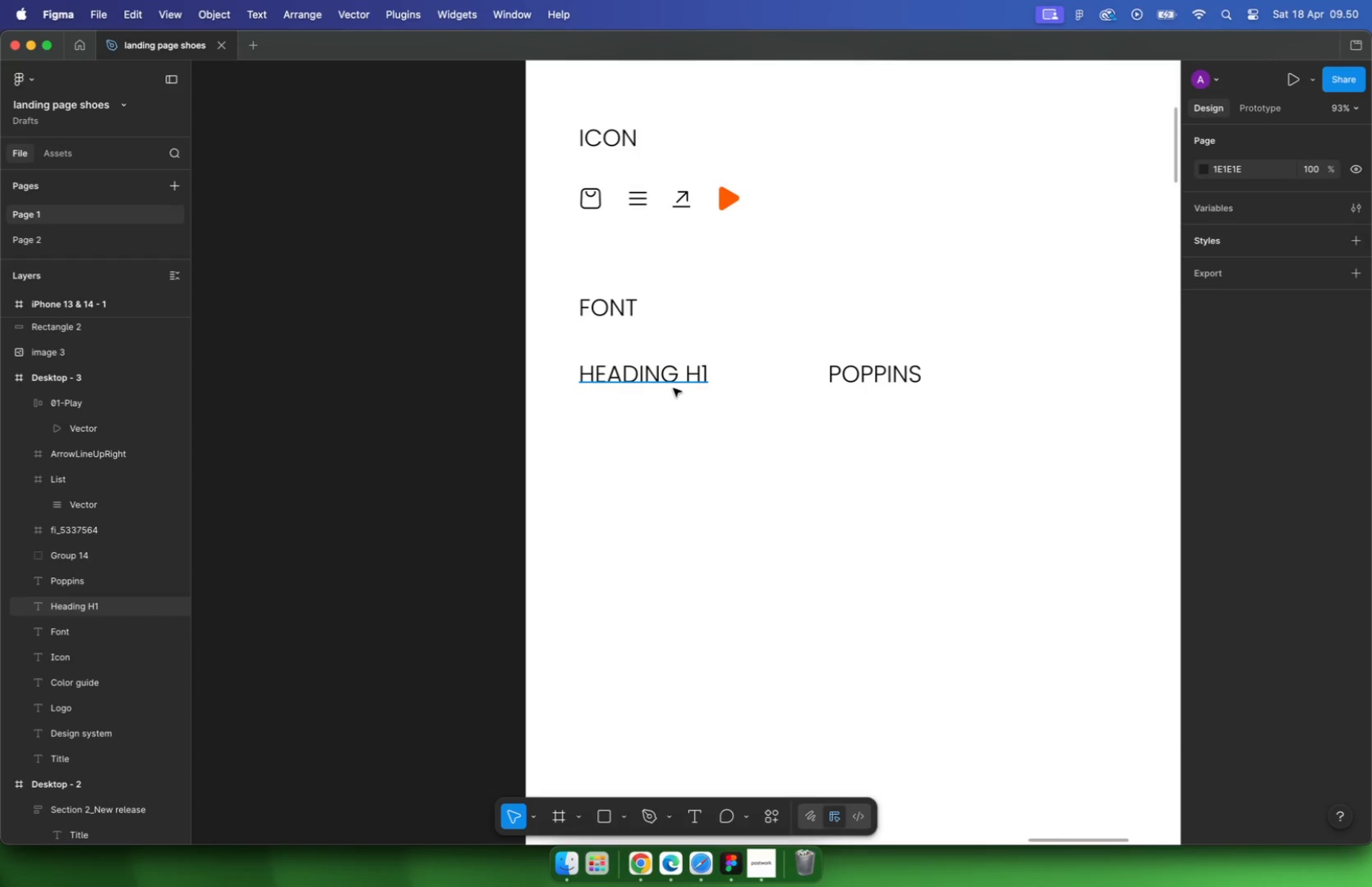 
left_click([688, 435])
 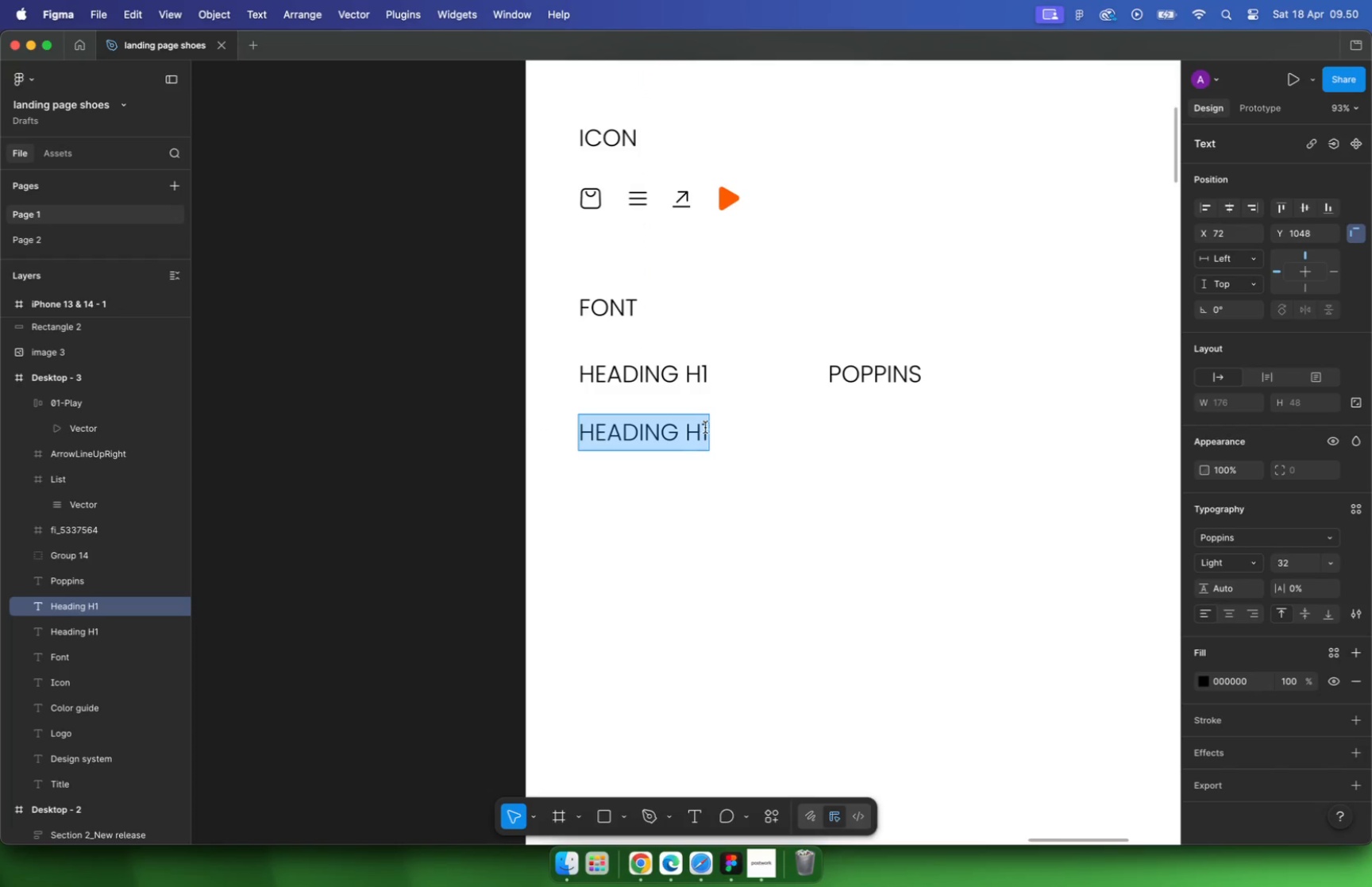 
left_click([699, 425])
 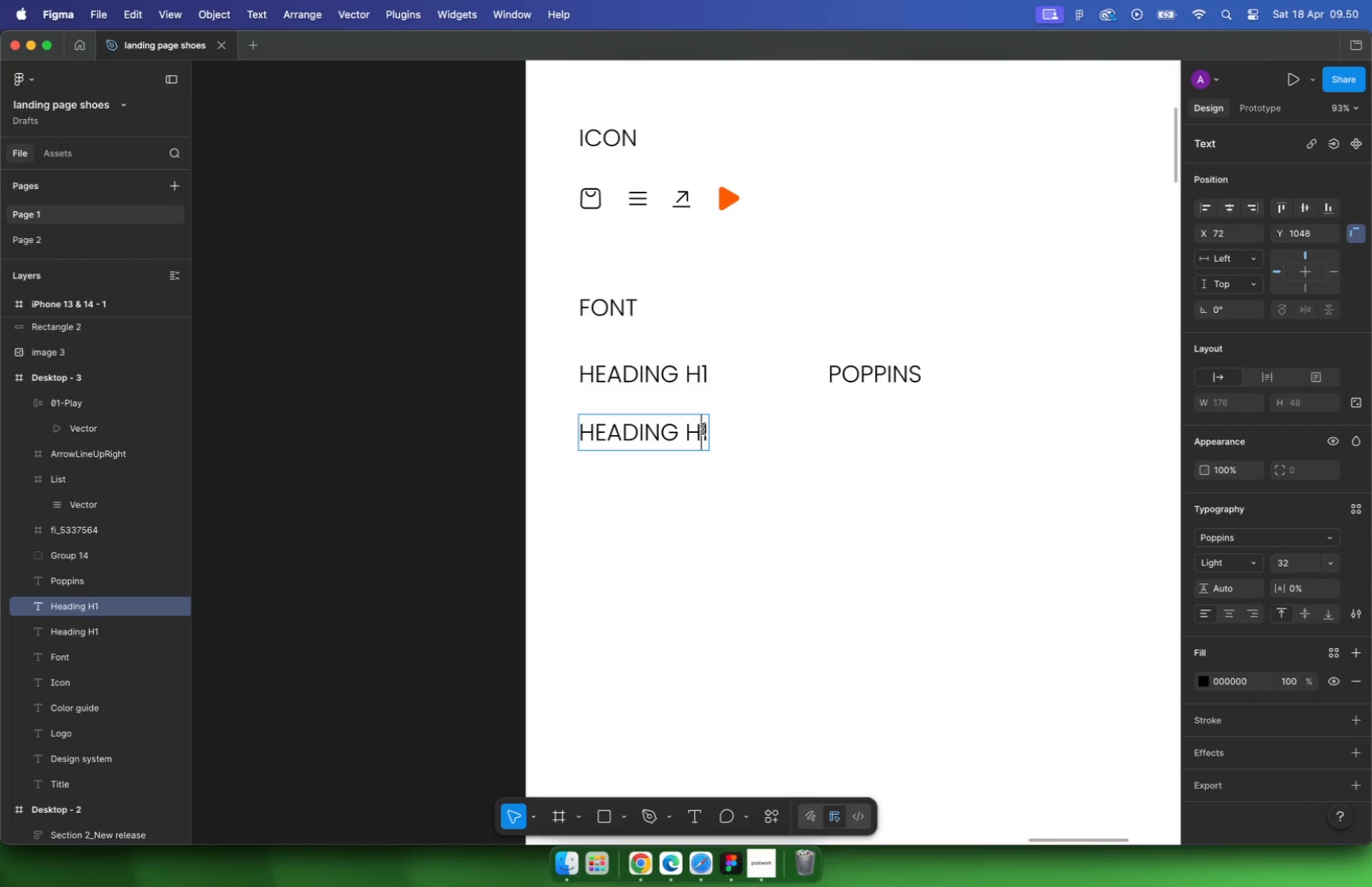 
left_click_drag(start_coordinate=[703, 429], to_coordinate=[713, 430])
 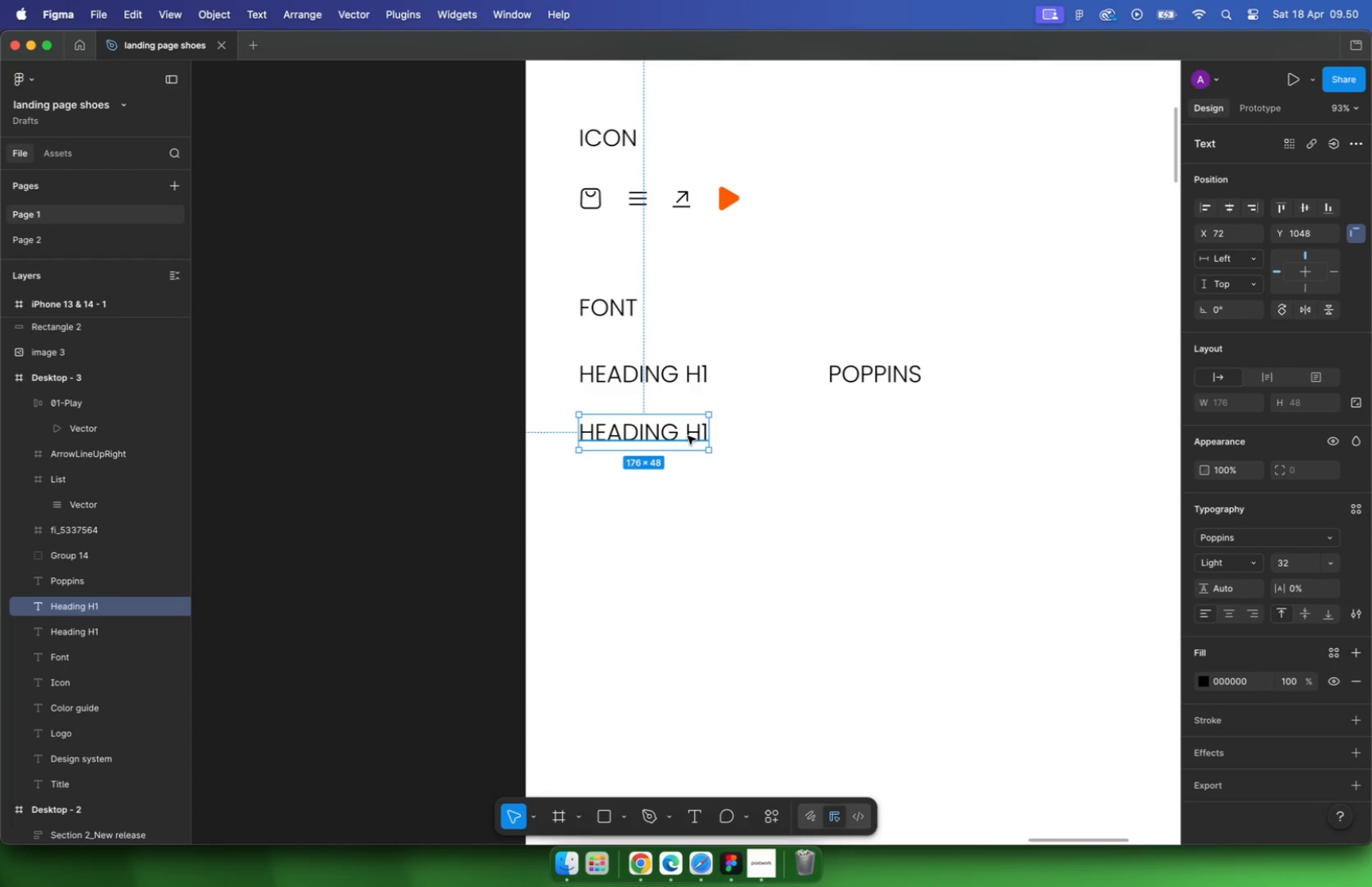 
key(2)
 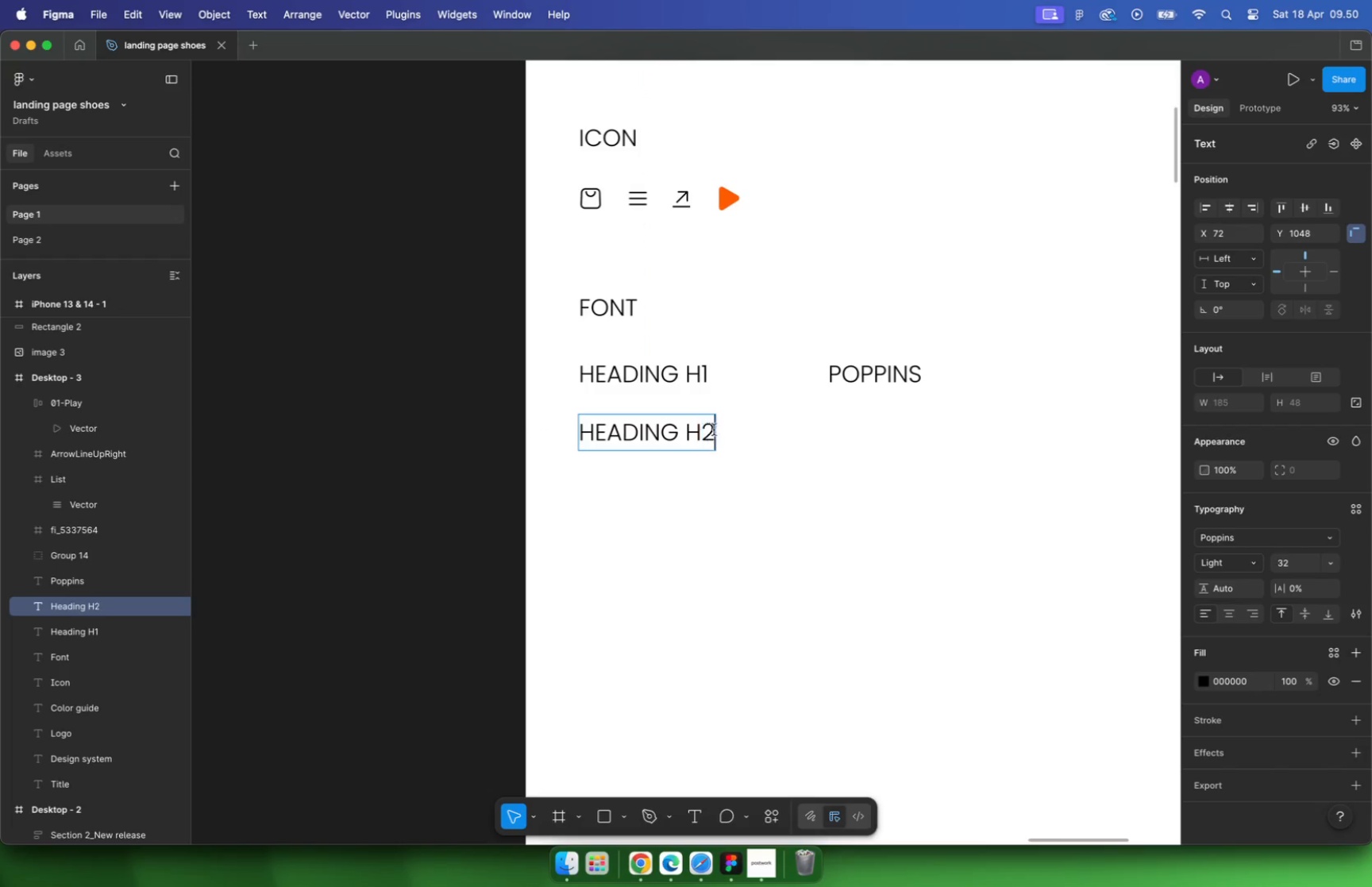 
left_click([873, 419])
 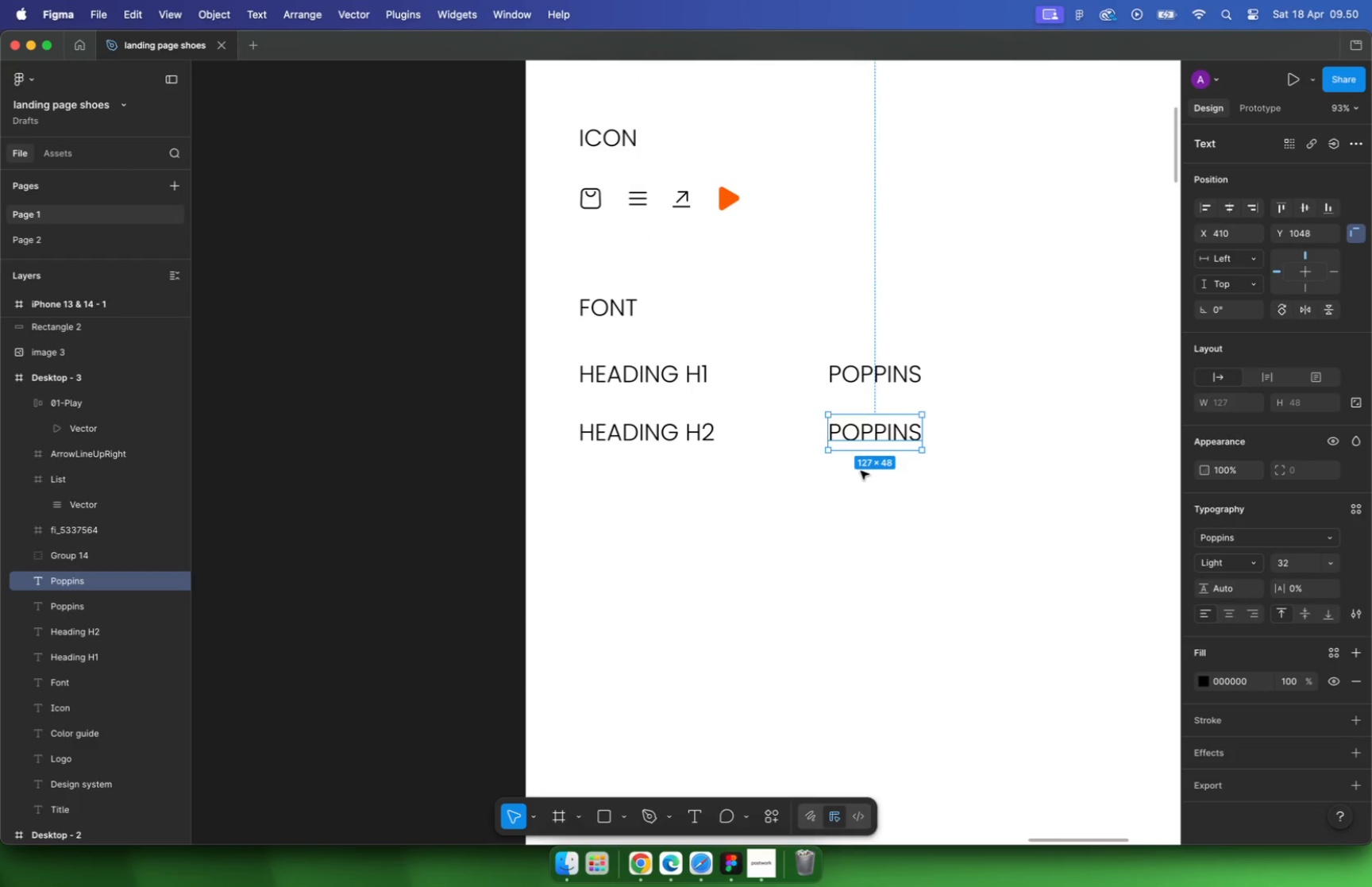 
left_click_drag(start_coordinate=[877, 368], to_coordinate=[872, 422])
 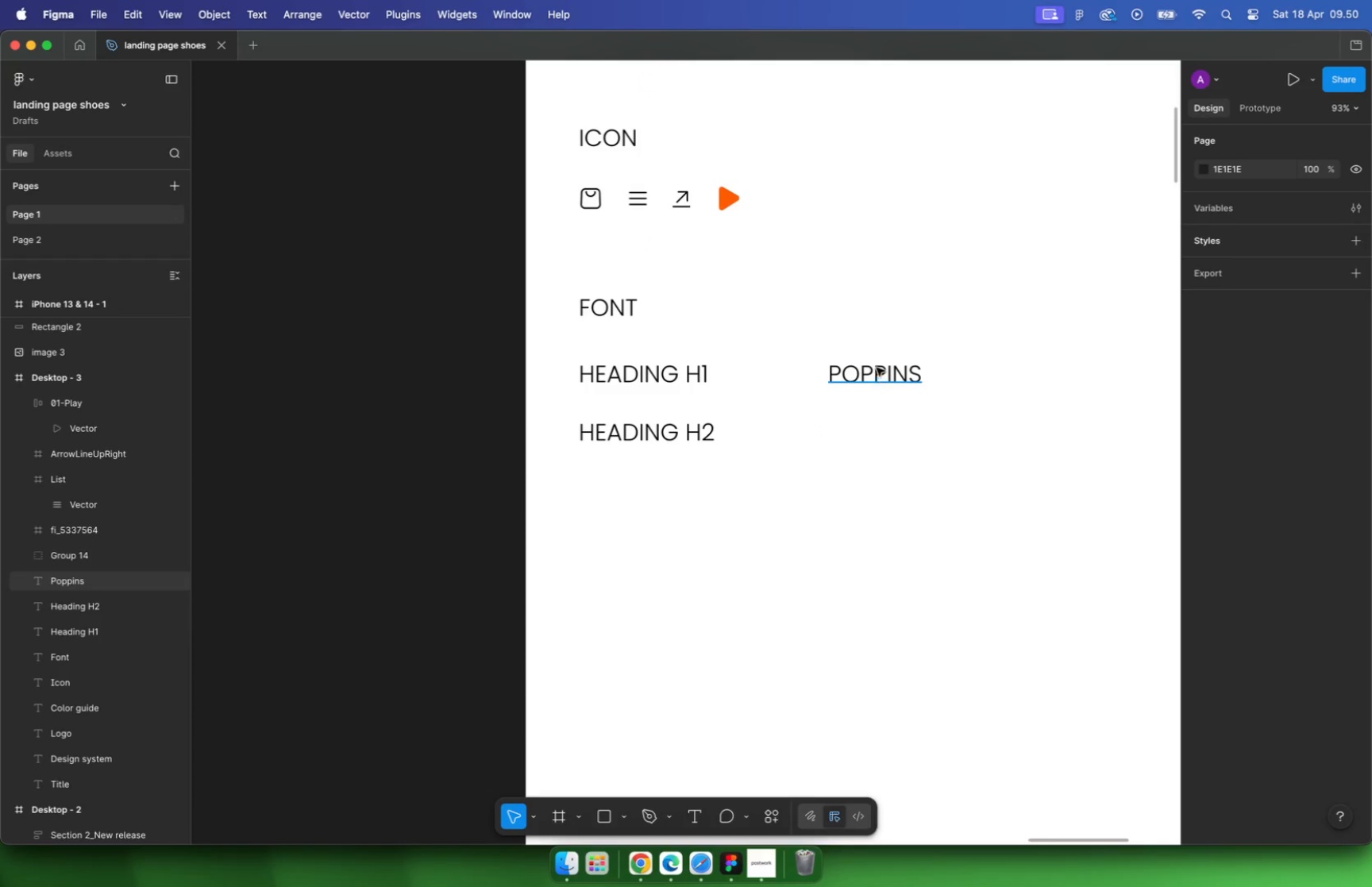 
hold_key(key=ShiftLeft, duration=1.8)
 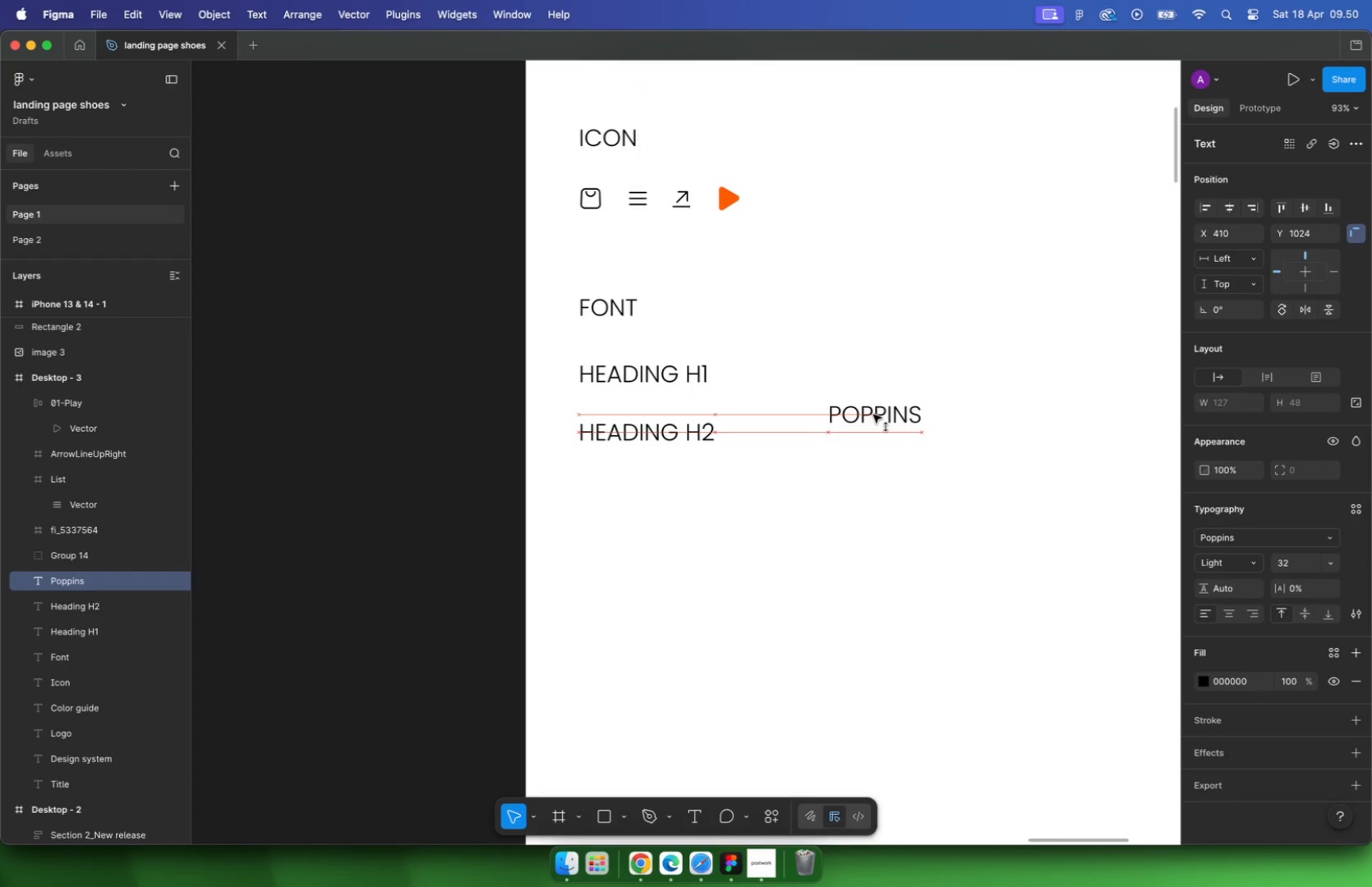 
hold_key(key=OptionLeft, duration=0.84)
 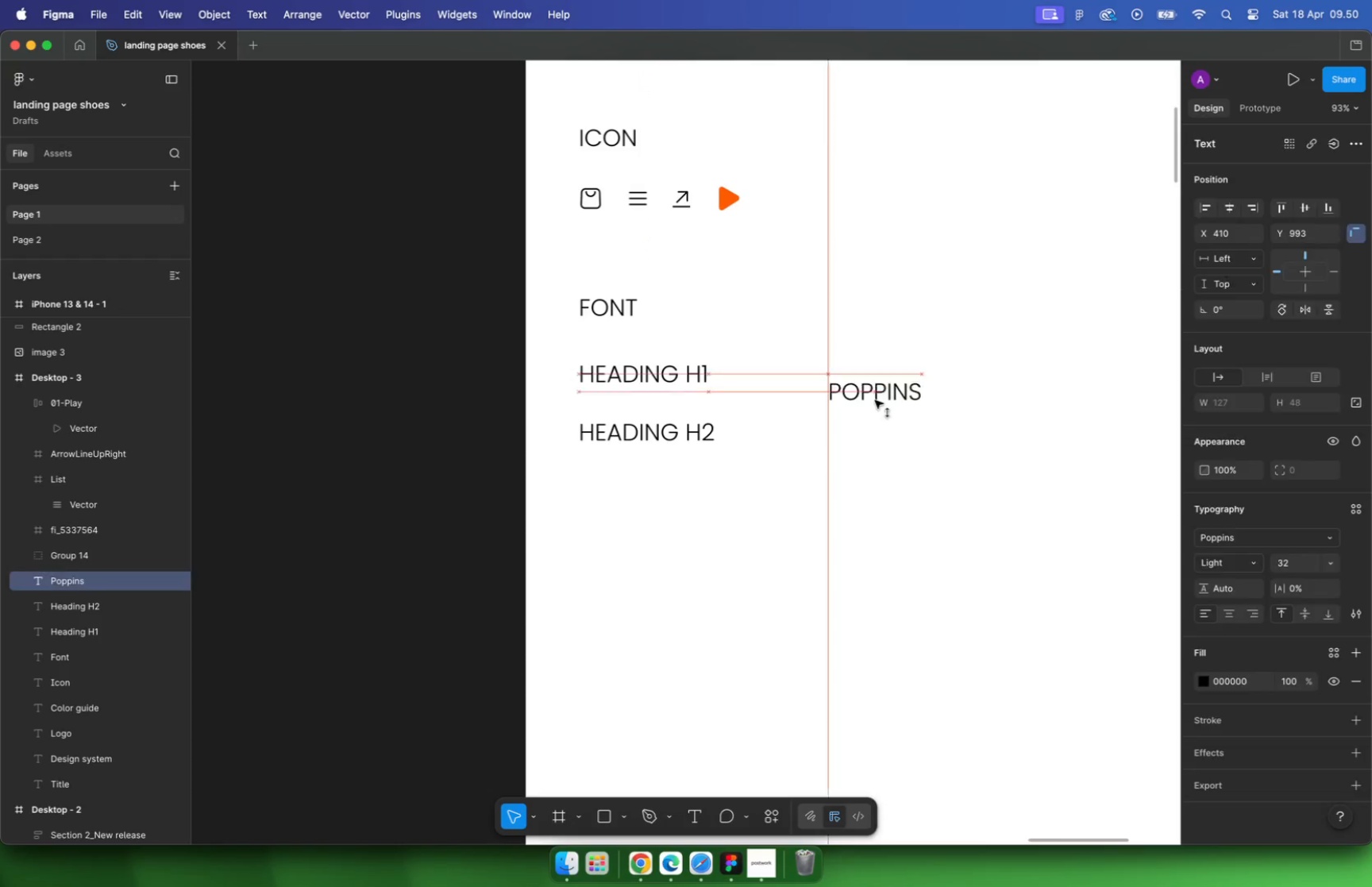 
wait(10.09)
 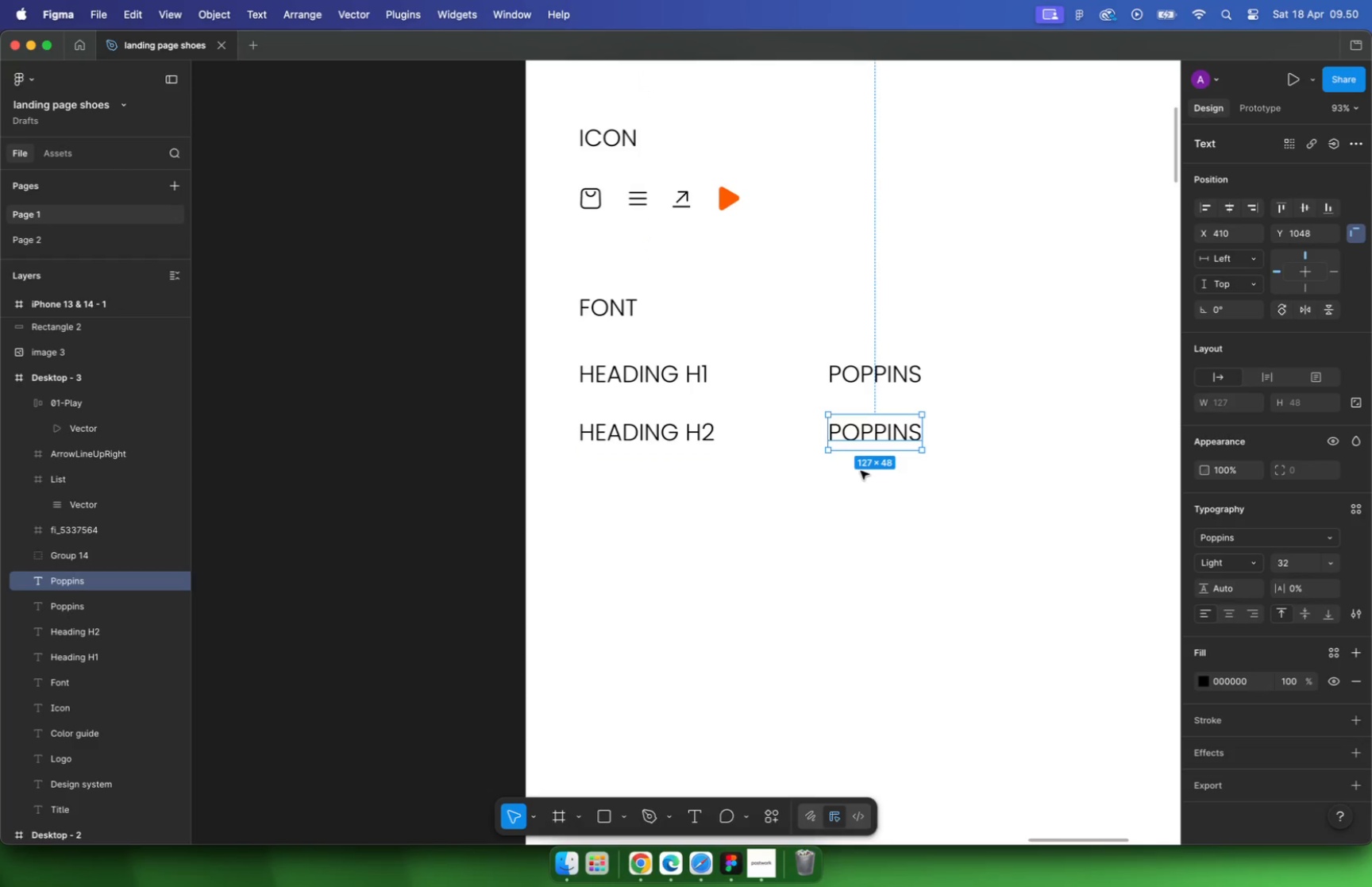 
hold_key(key=CommandLeft, duration=2.42)
scroll: coordinate [782, 465], scroll_direction: down, amount: 19.0
 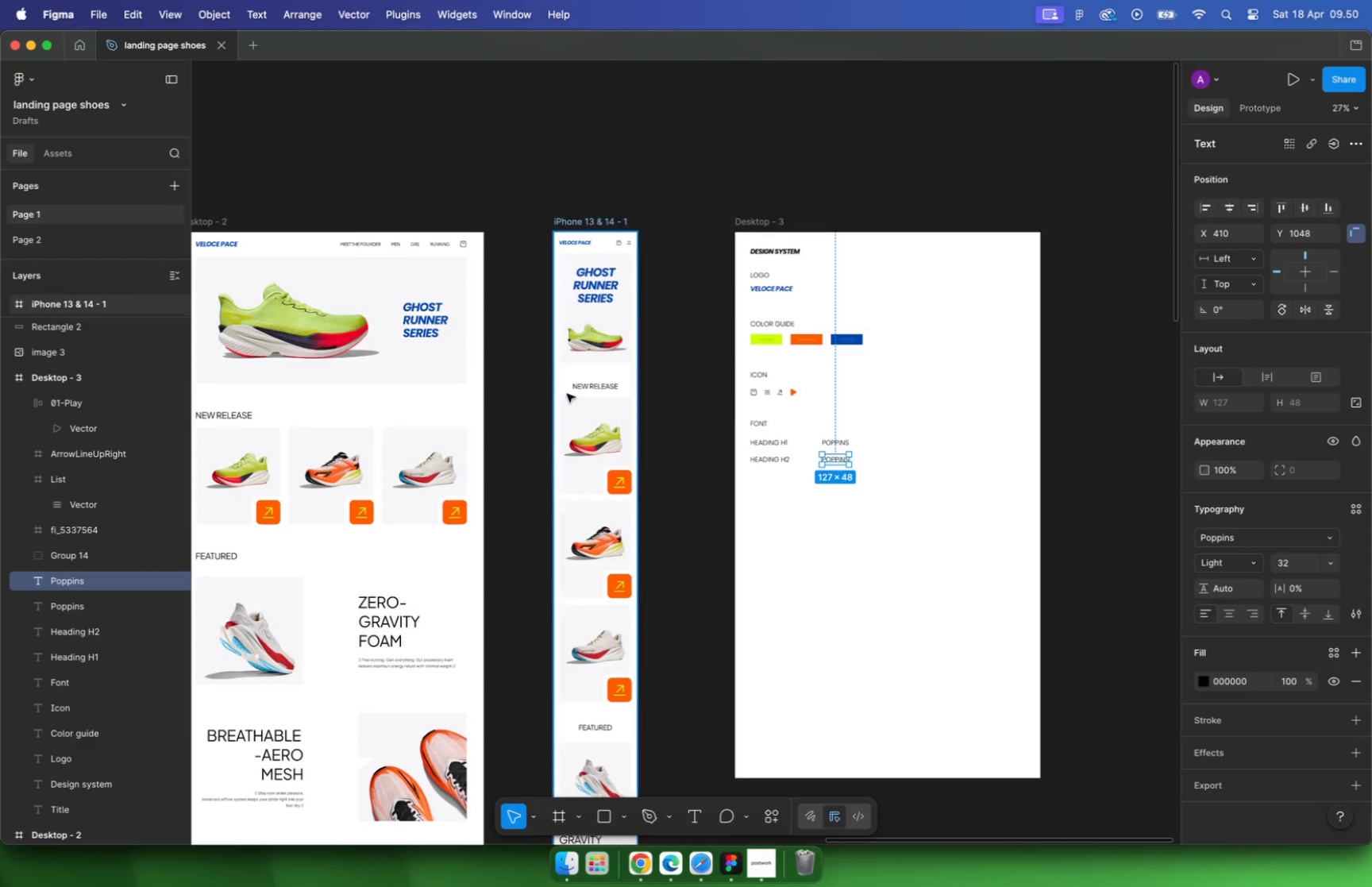 
left_click([587, 287])
 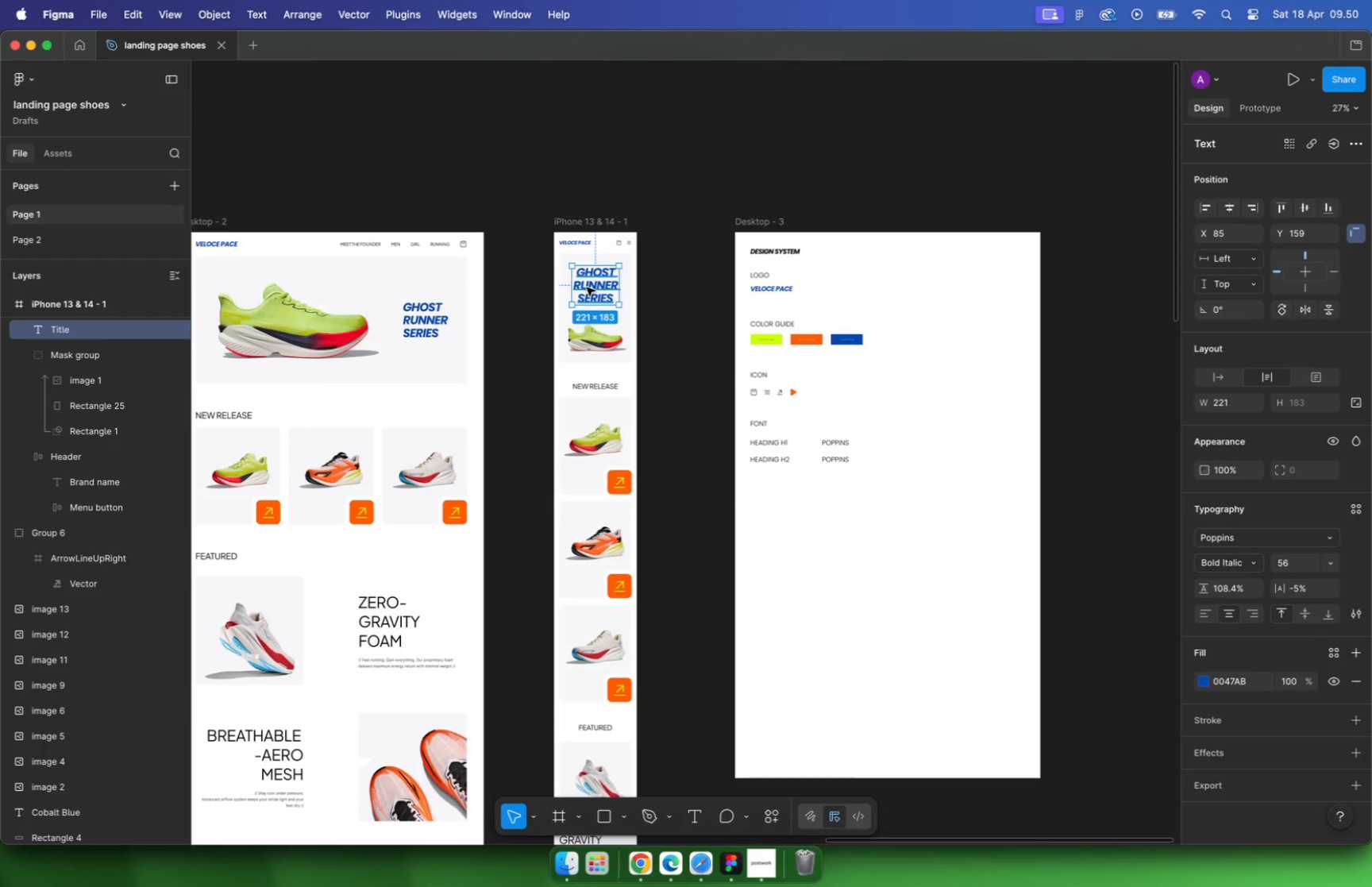 
hold_key(key=CommandLeft, duration=0.54)
left_click([591, 384])
 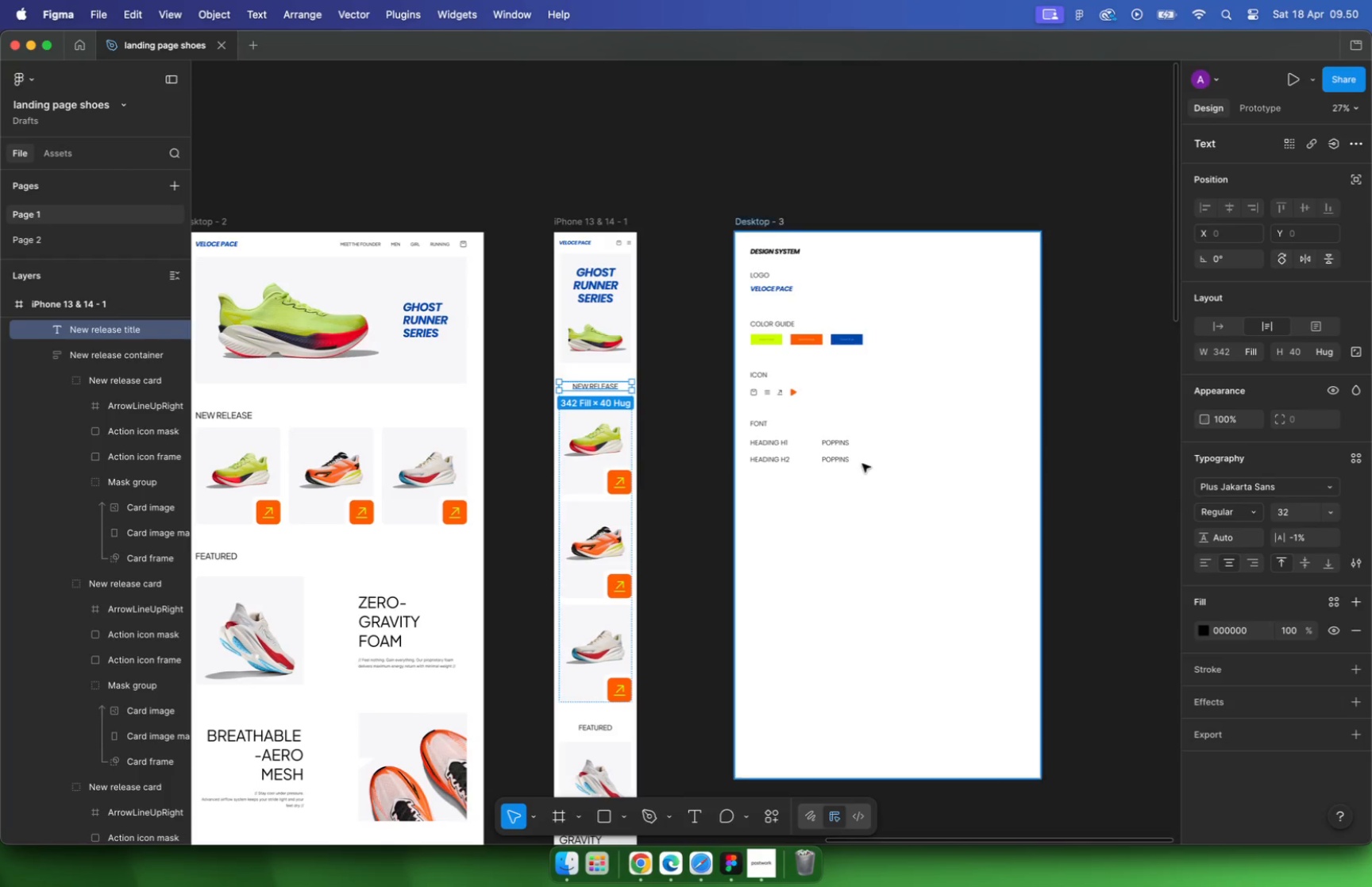 
hold_key(key=CommandLeft, duration=0.58)
scroll: coordinate [850, 465], scroll_direction: up, amount: 24.0
 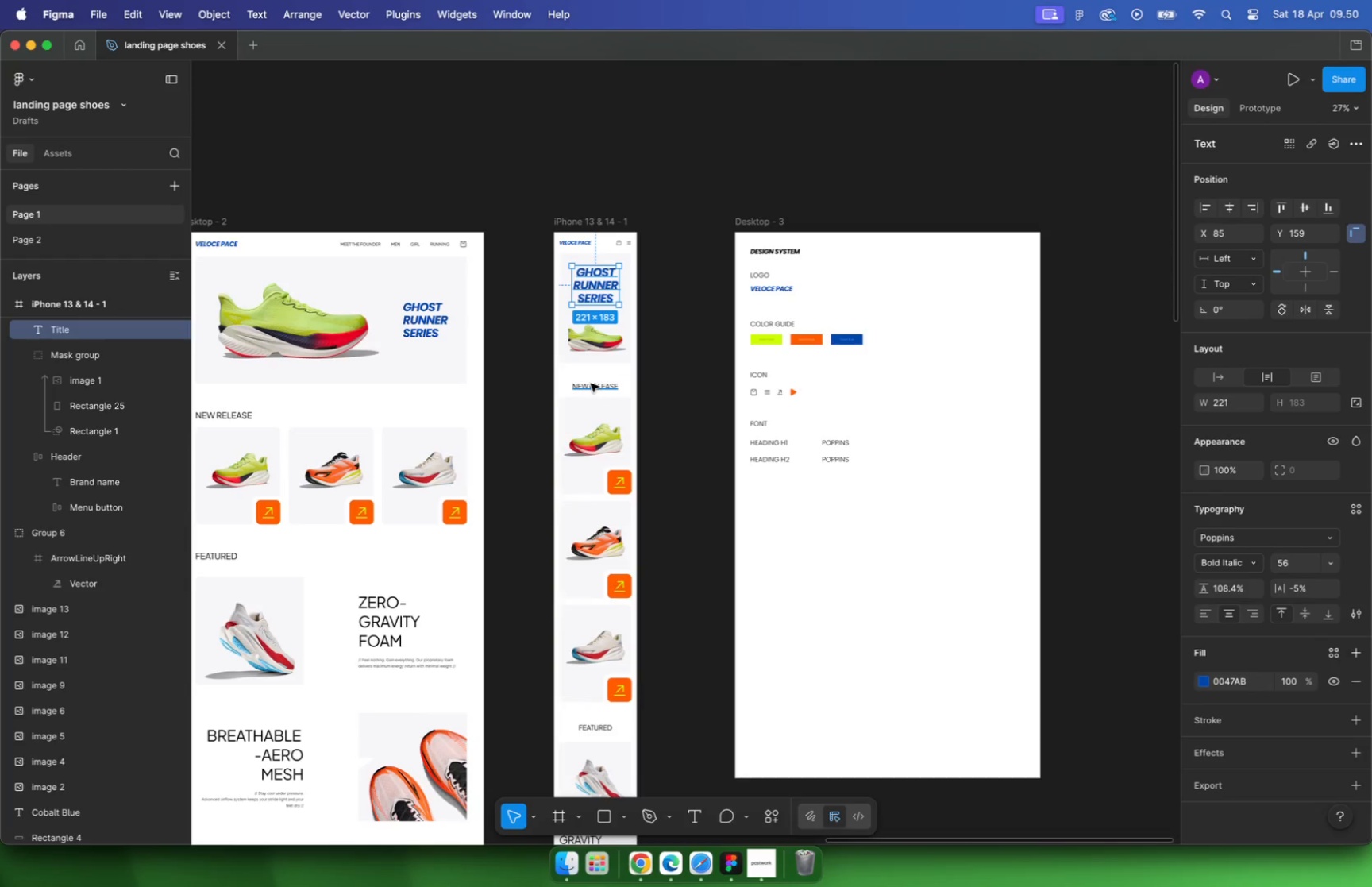 
double_click([811, 441])
 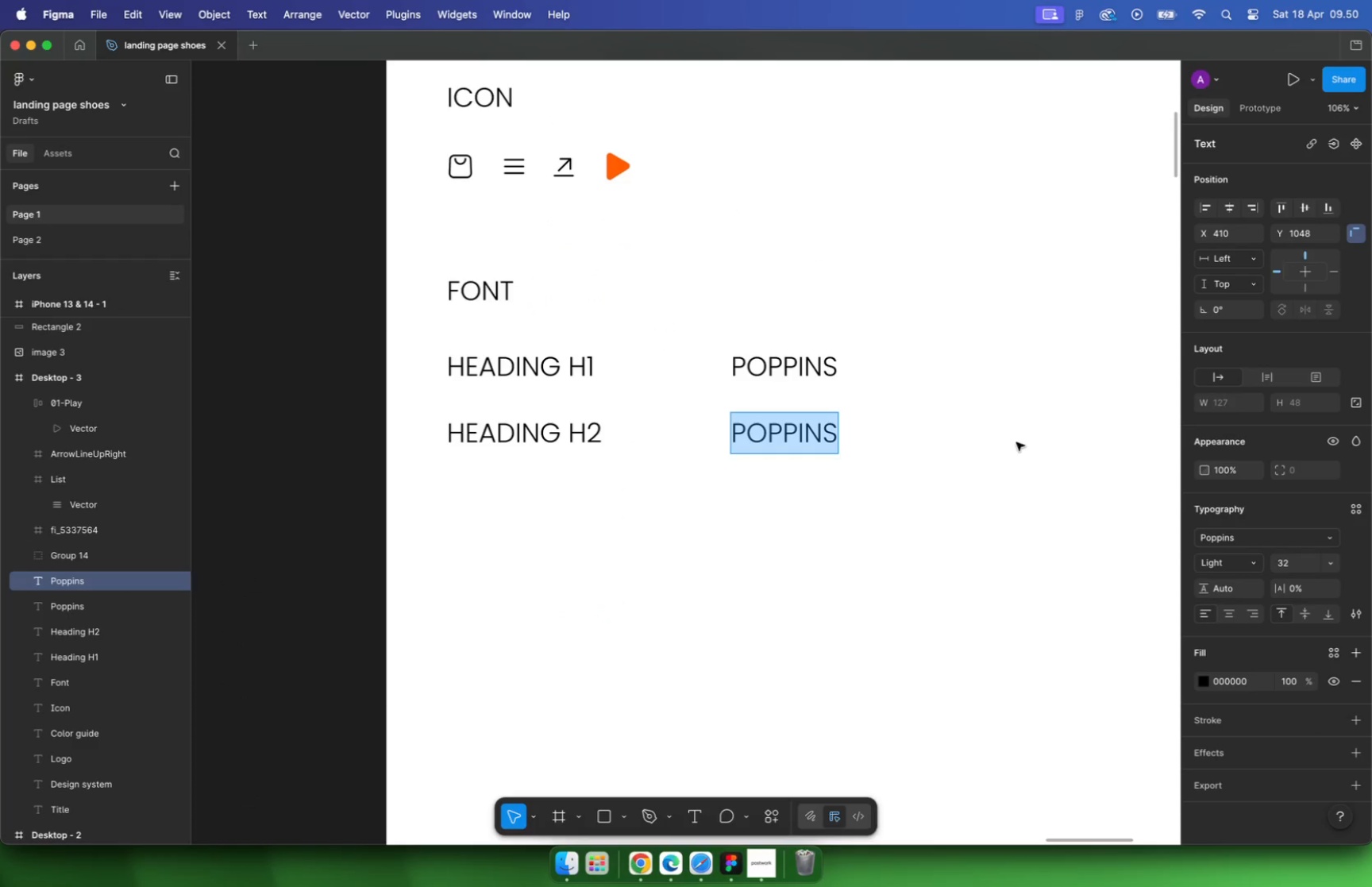 
left_click([1256, 539])
 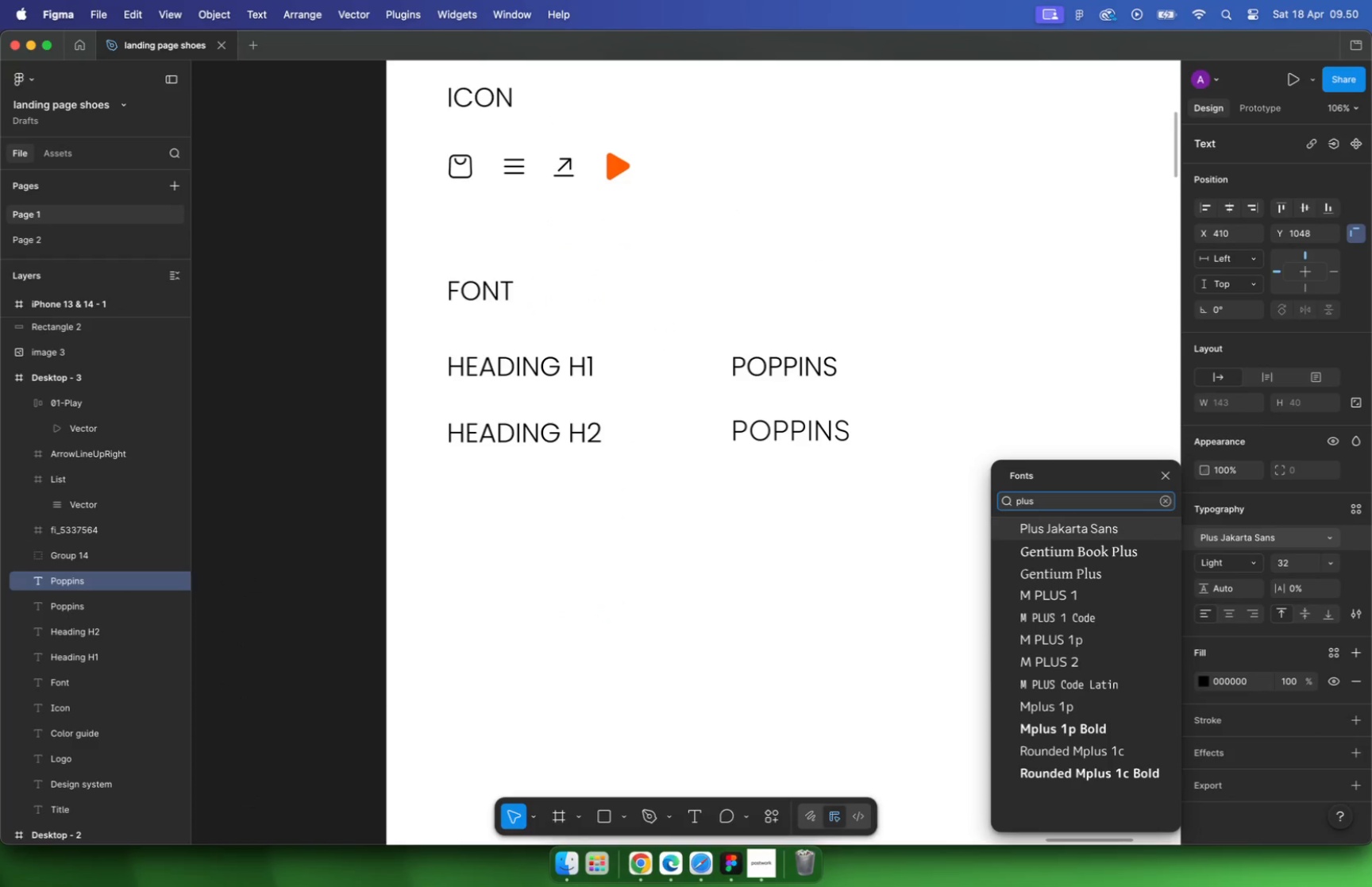 
type(plus)
 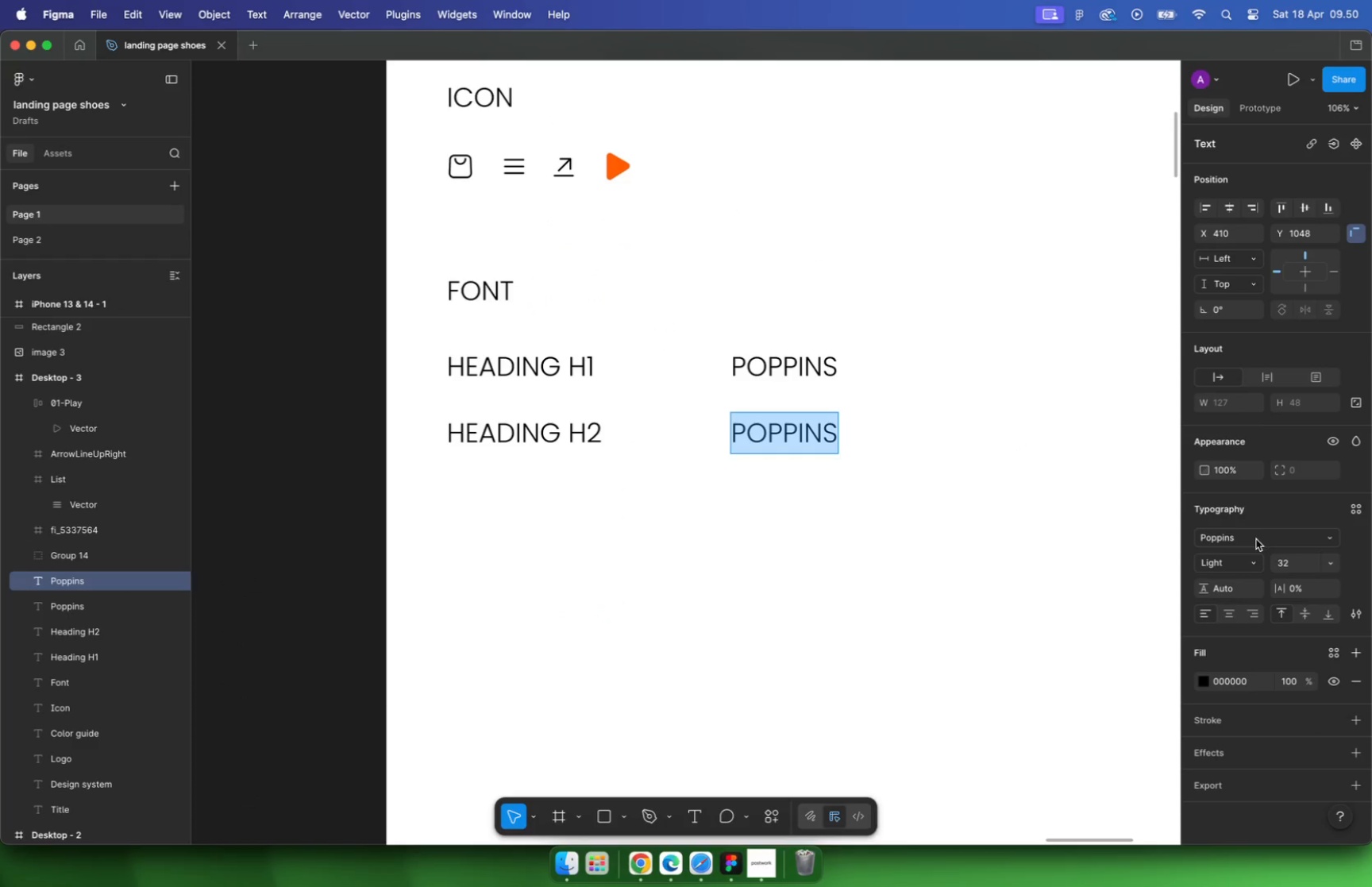 
left_click([1113, 532])
 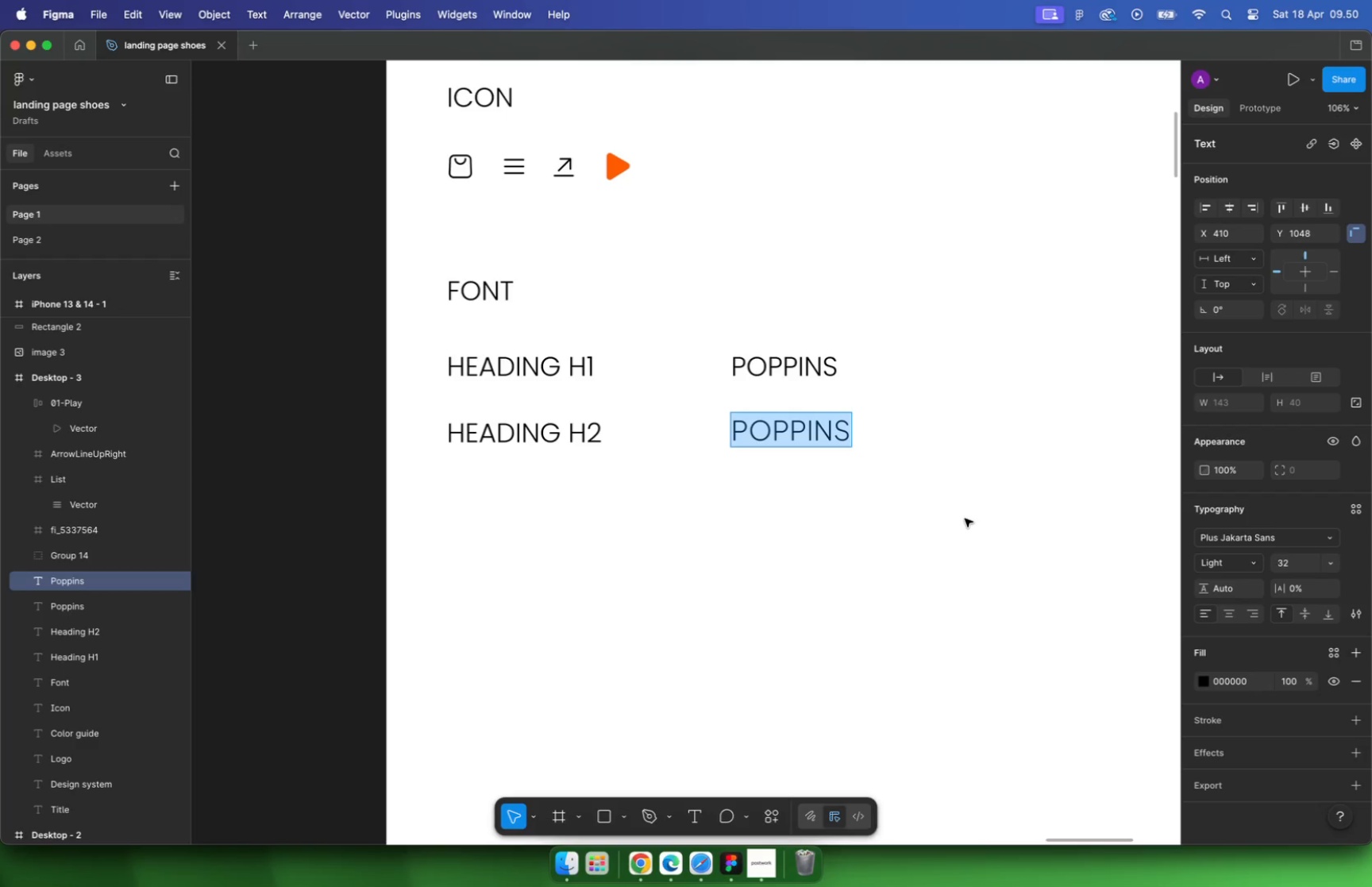 
left_click([807, 375])
 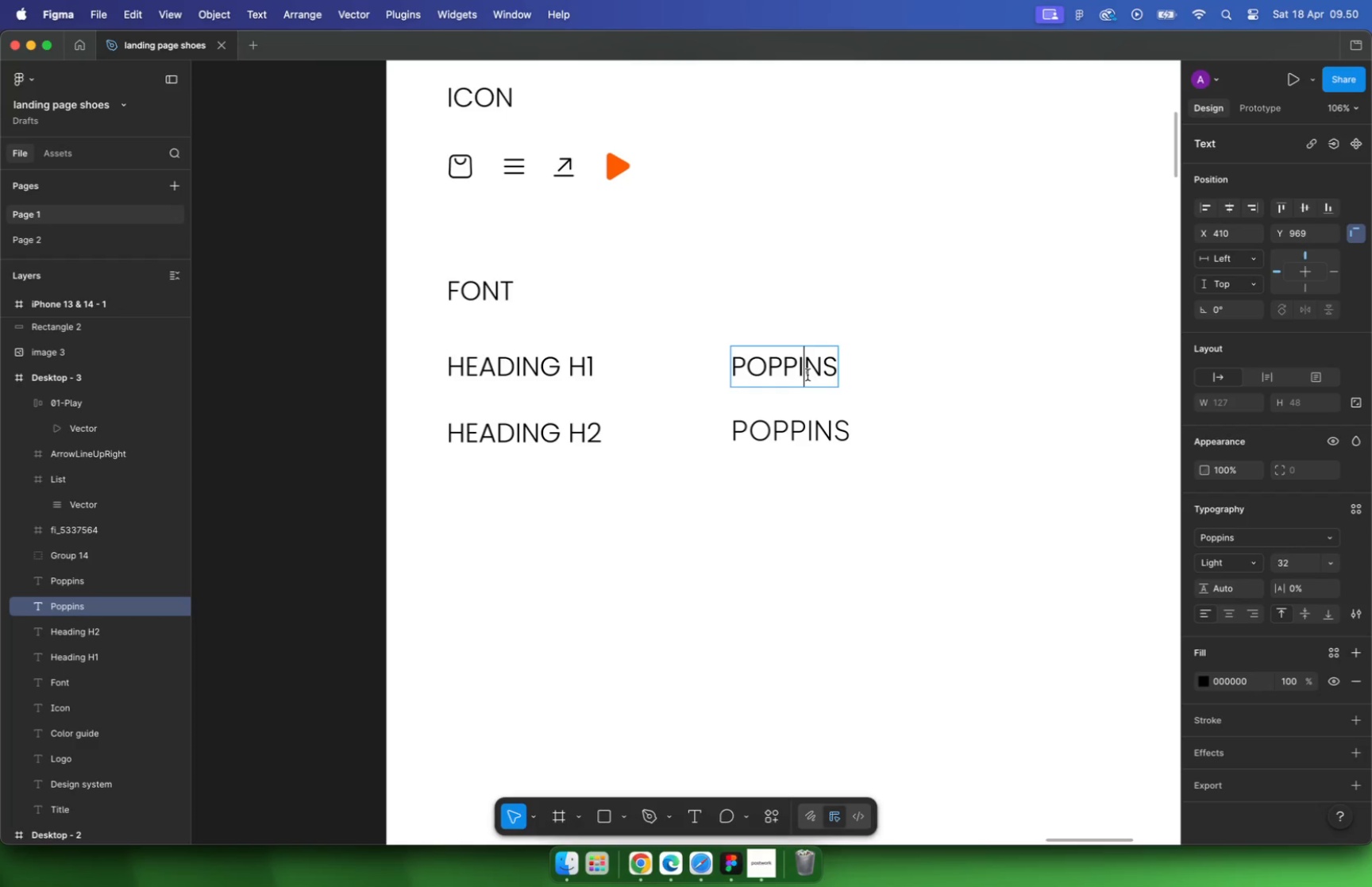 
key(Escape)
 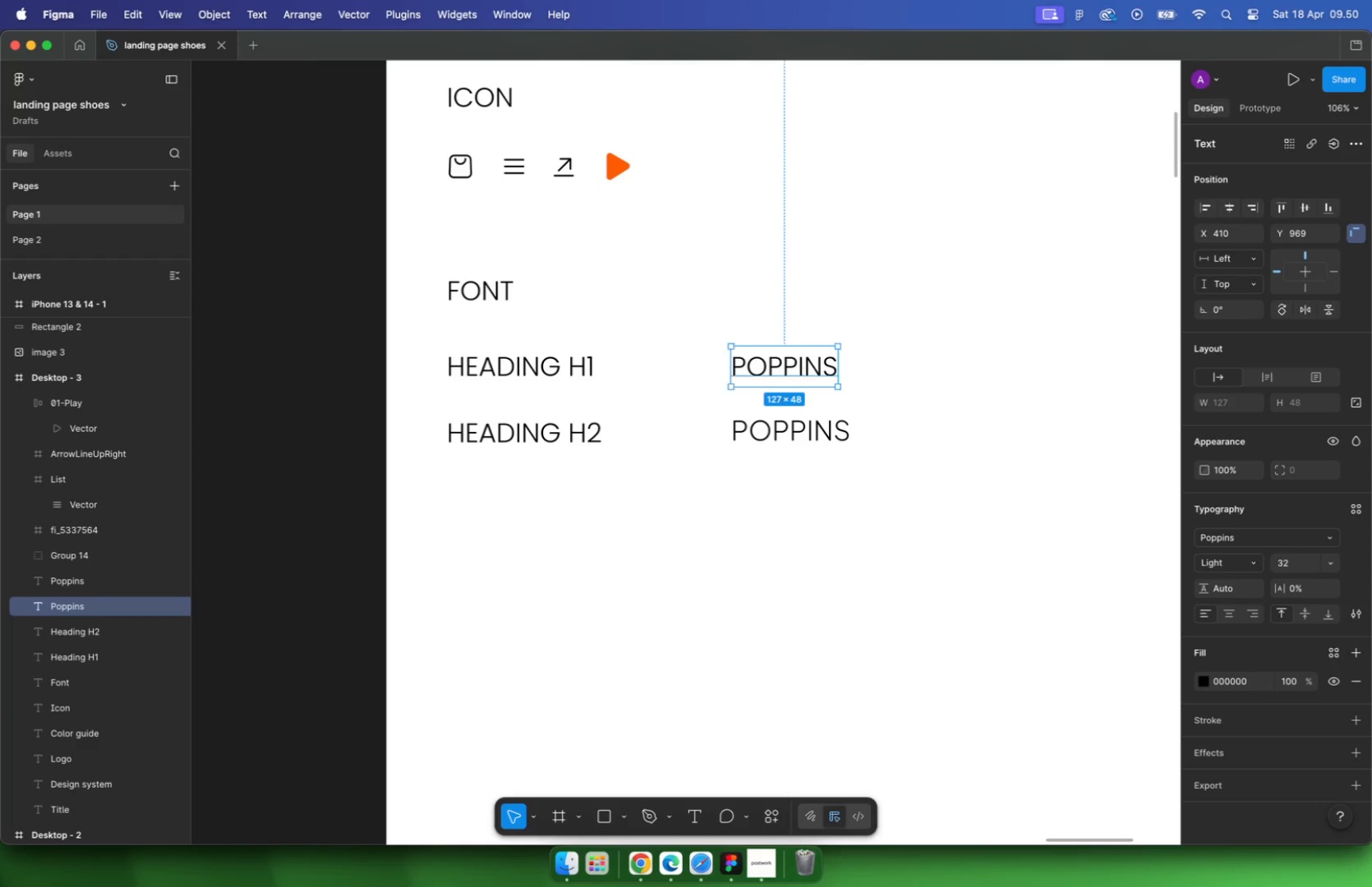 
left_click([916, 479])
 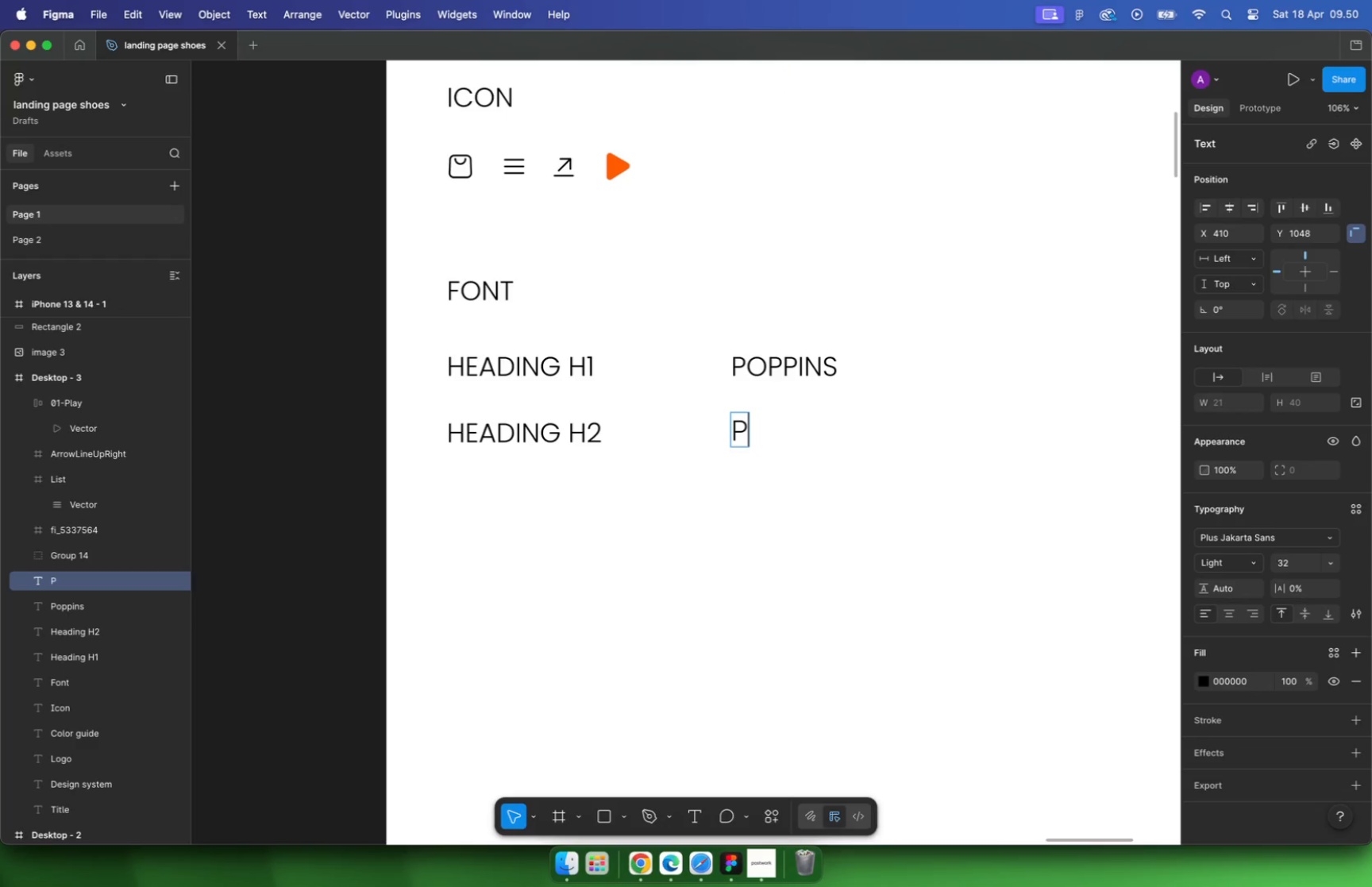 
type(Plus Jakarta Sans)
key(Escape)
 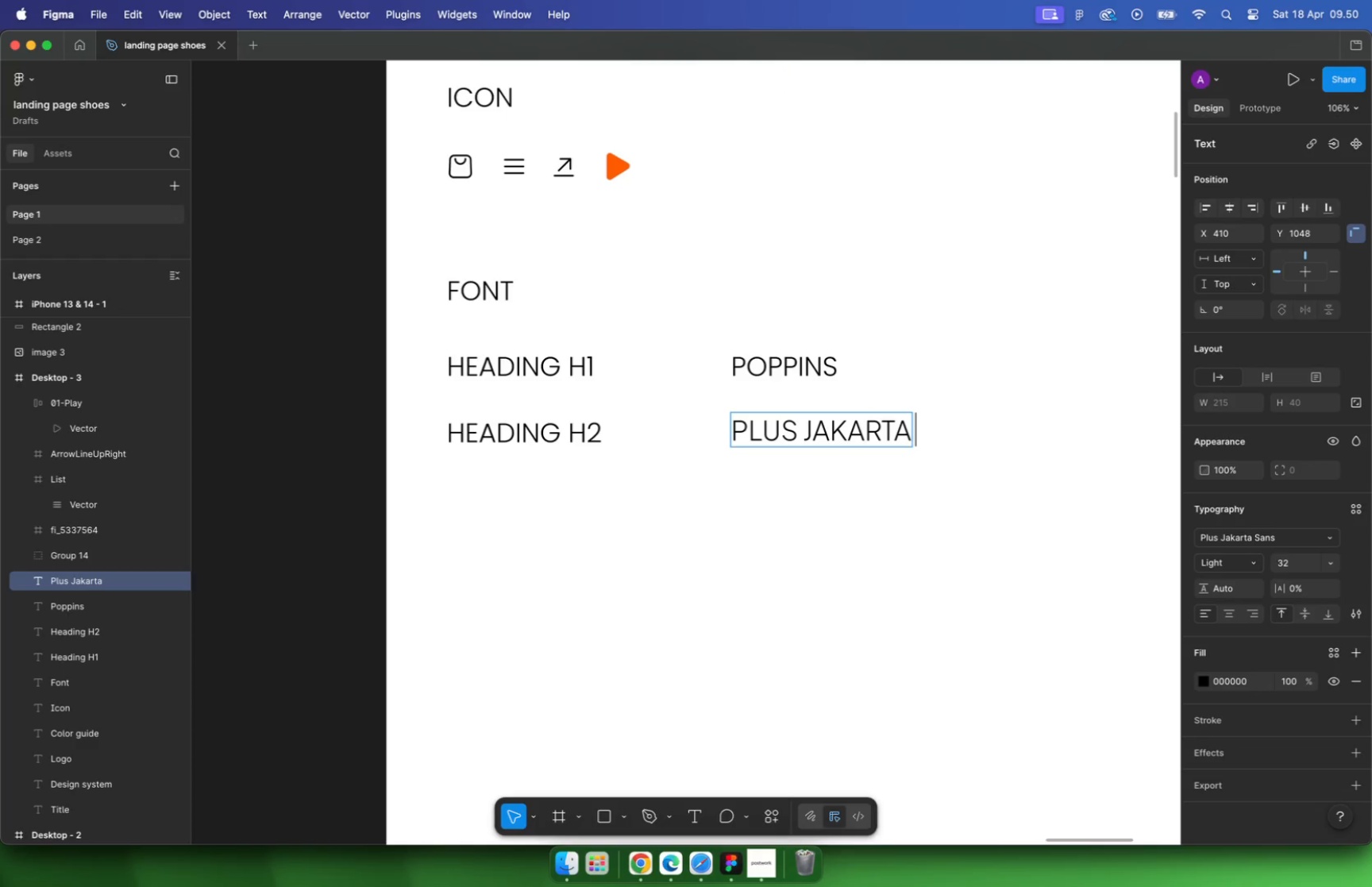 
 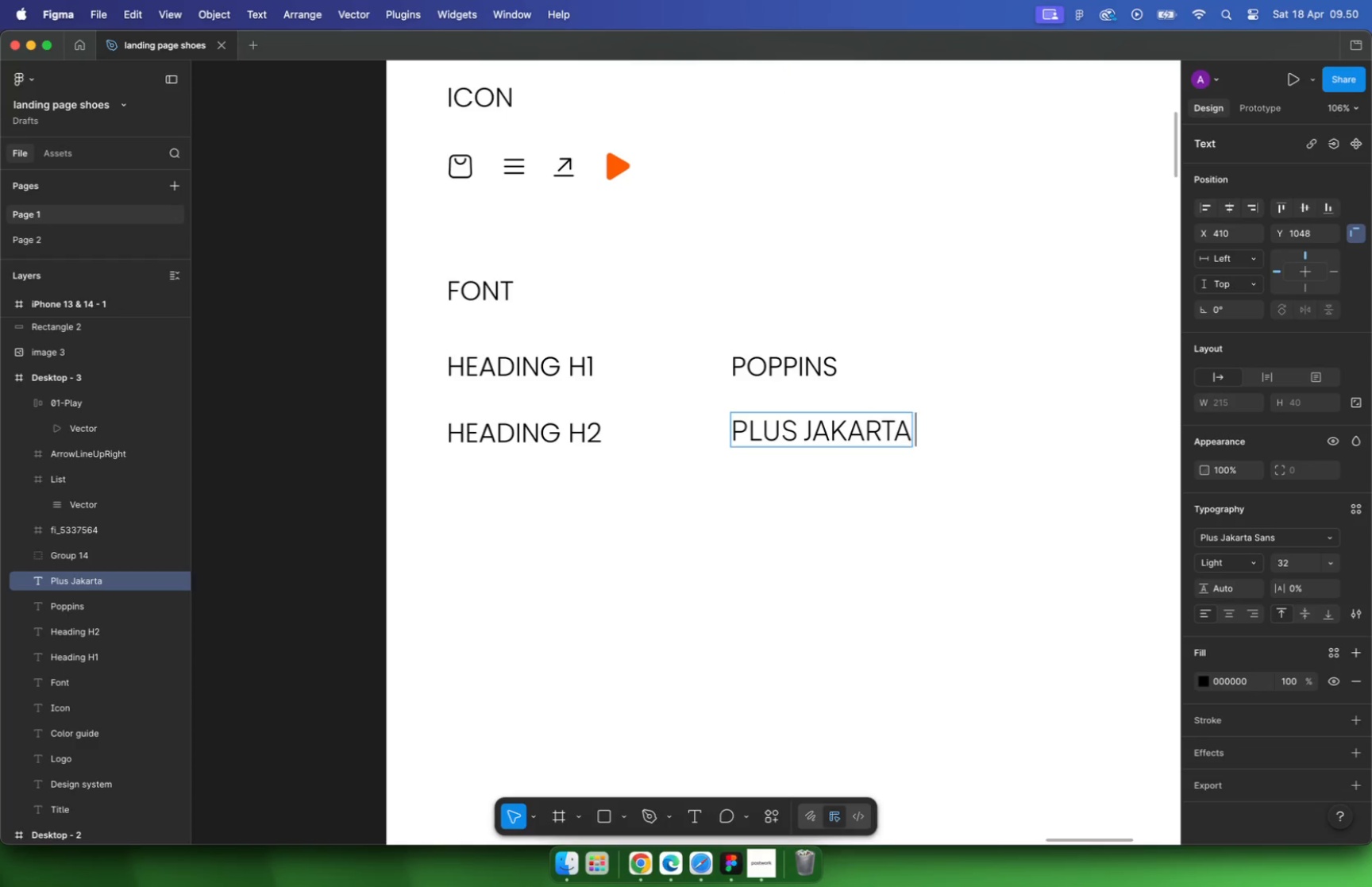 
left_click([628, 553])
 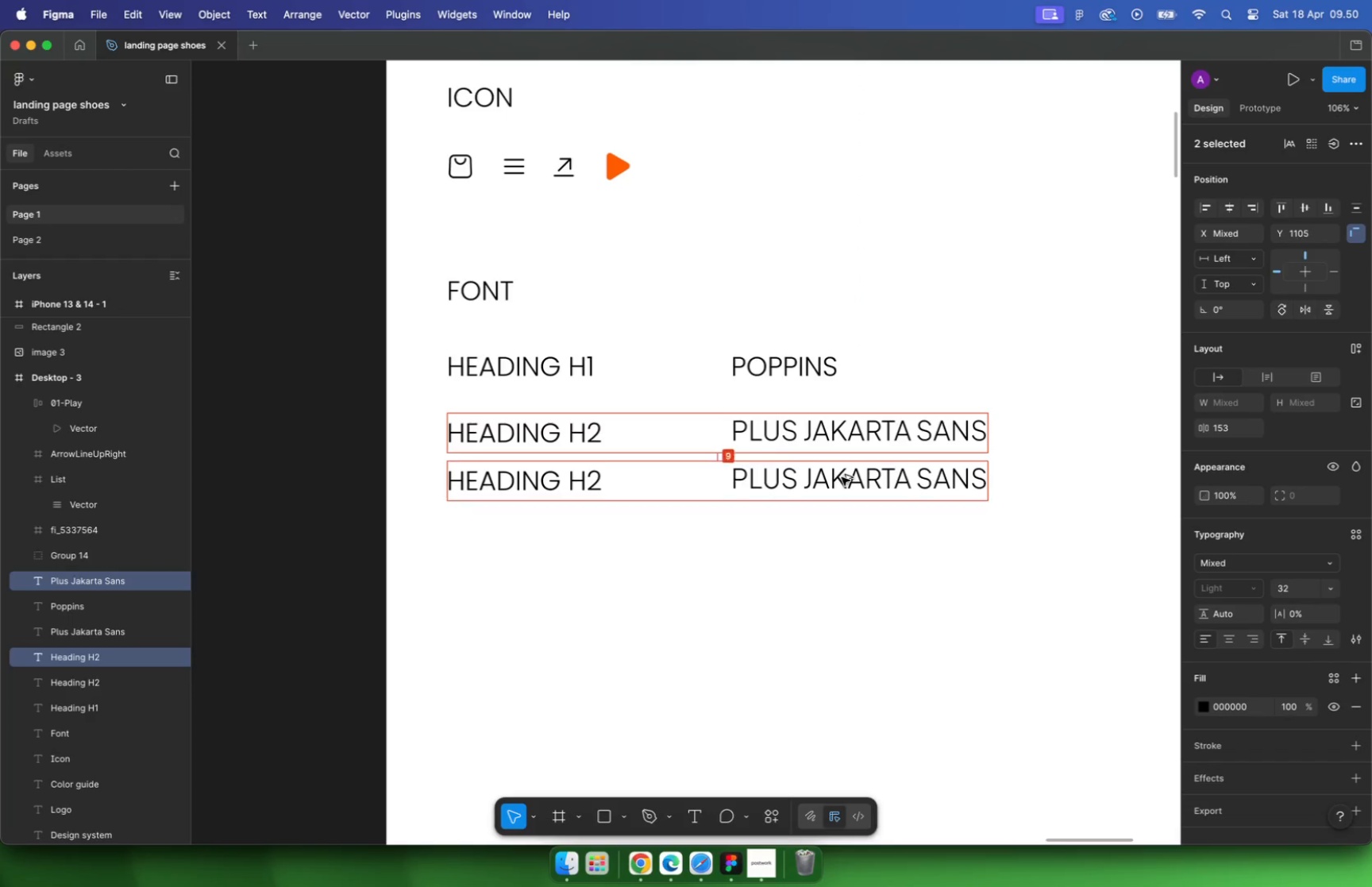 
left_click_drag(start_coordinate=[484, 519], to_coordinate=[846, 401])
 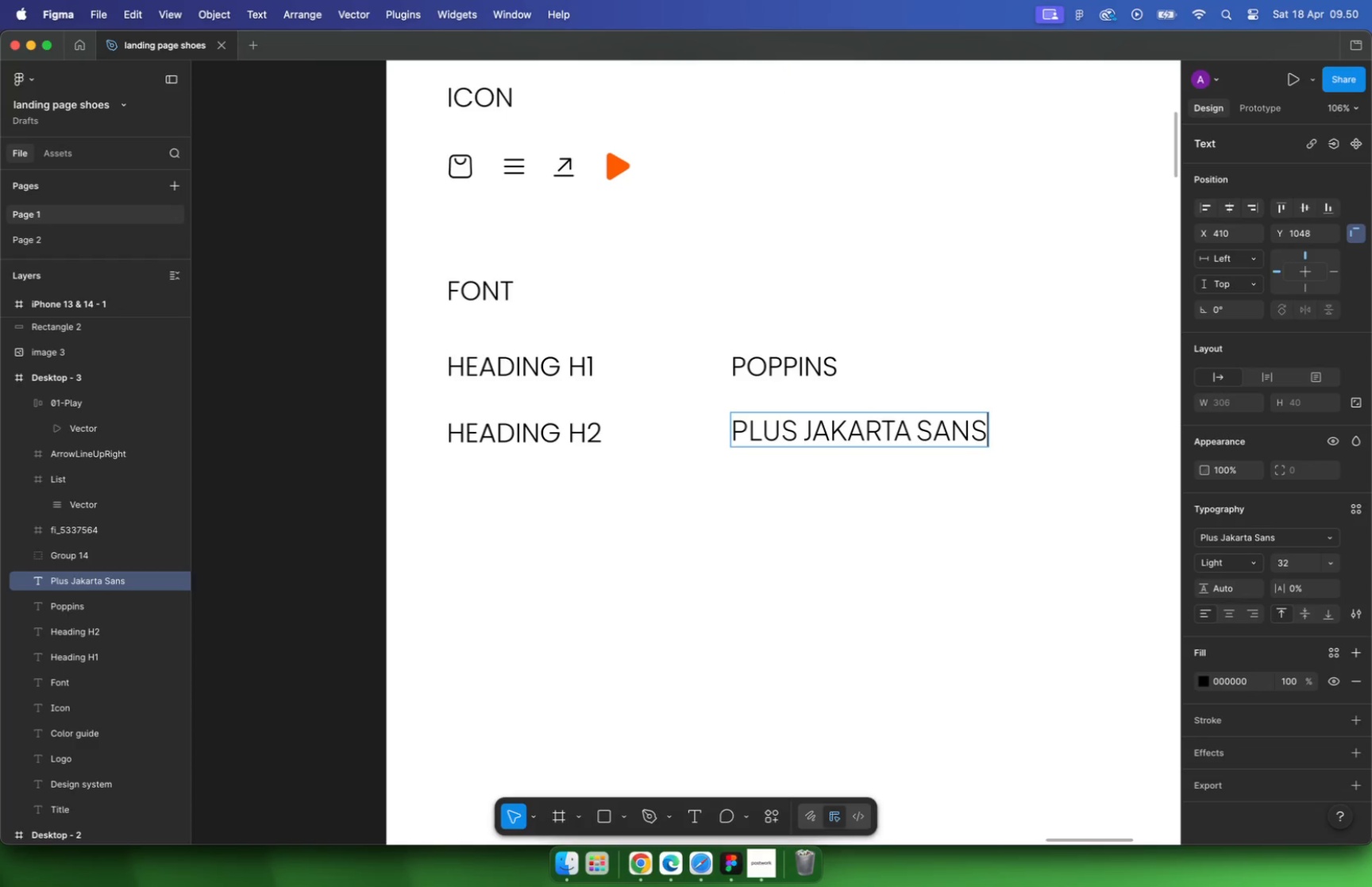 
left_click_drag(start_coordinate=[850, 429], to_coordinate=[844, 494])
 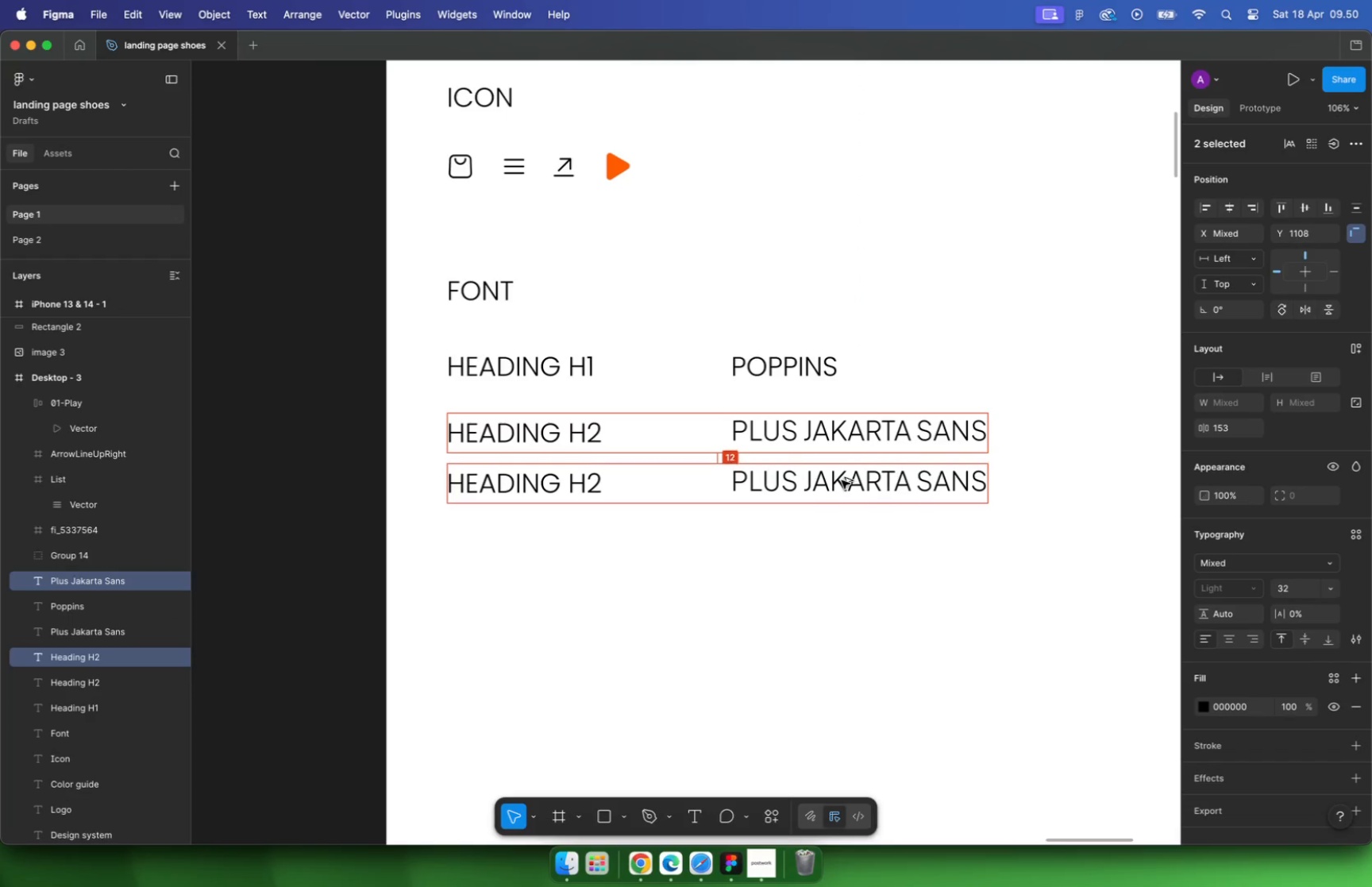 
hold_key(key=ShiftLeft, duration=2.66)
 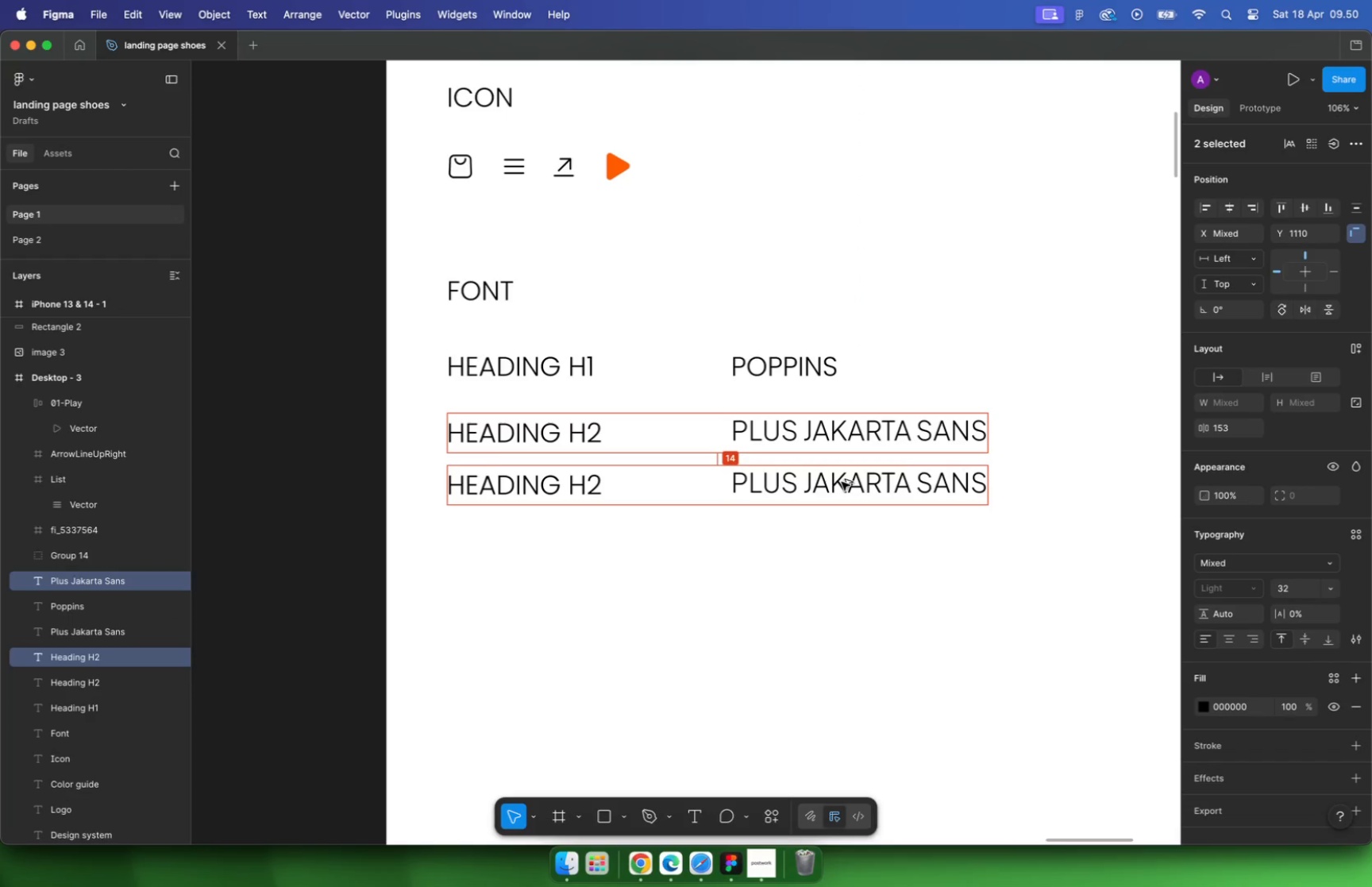 
hold_key(key=OptionLeft, duration=2.36)
 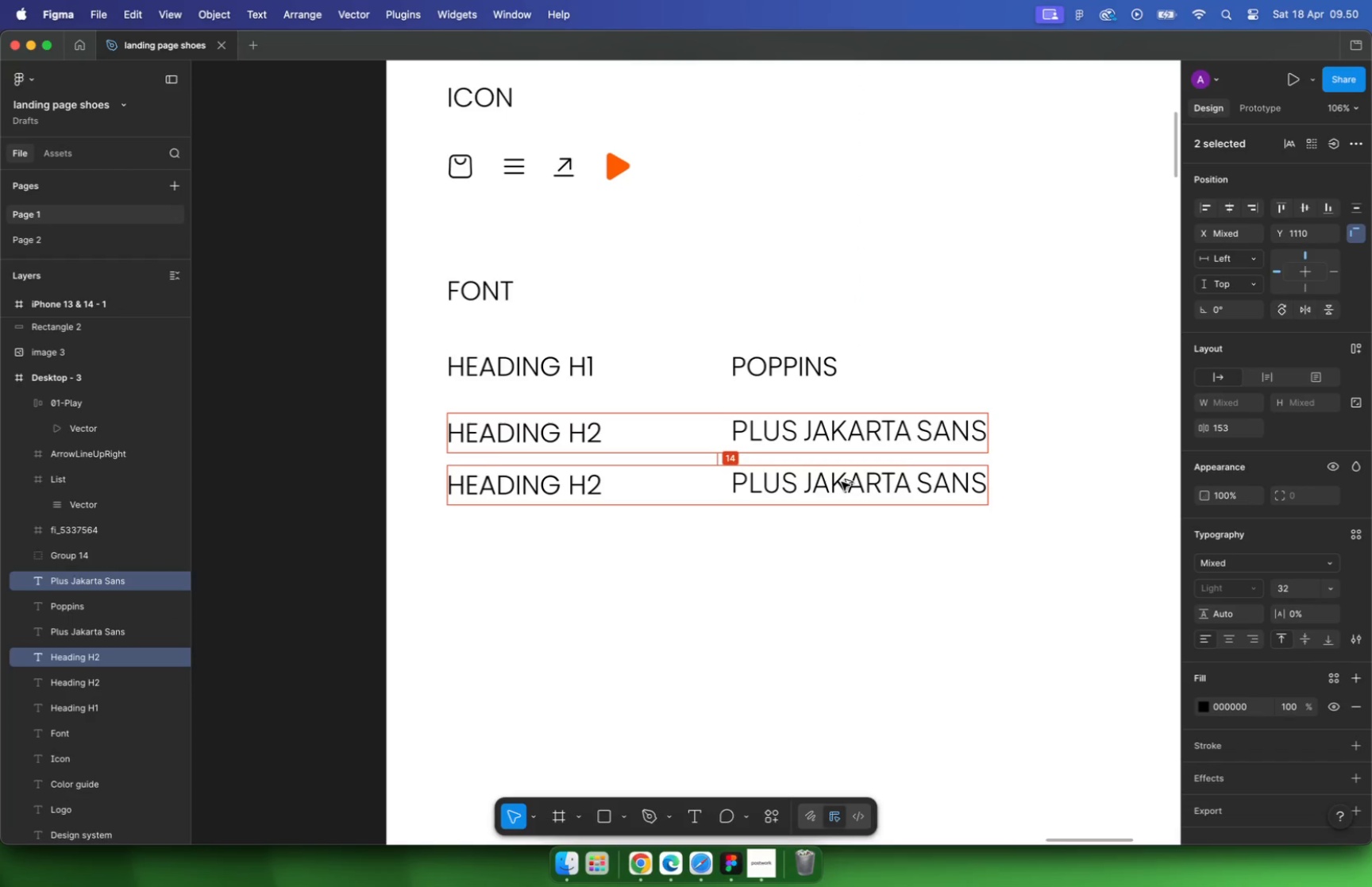 
left_click([631, 588])
 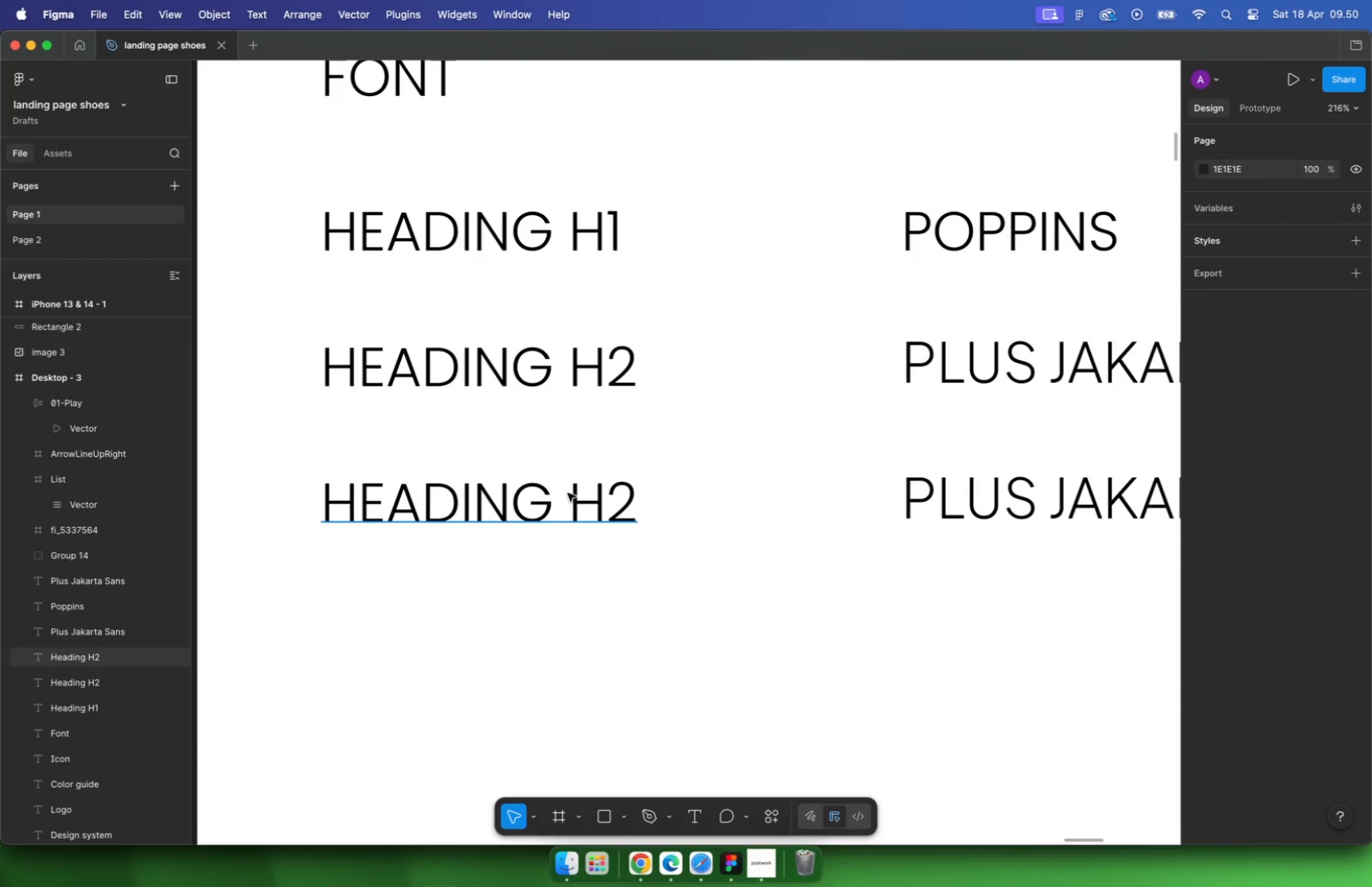 
hold_key(key=CommandLeft, duration=0.55)
scroll: coordinate [568, 496], scroll_direction: up, amount: 9.0
 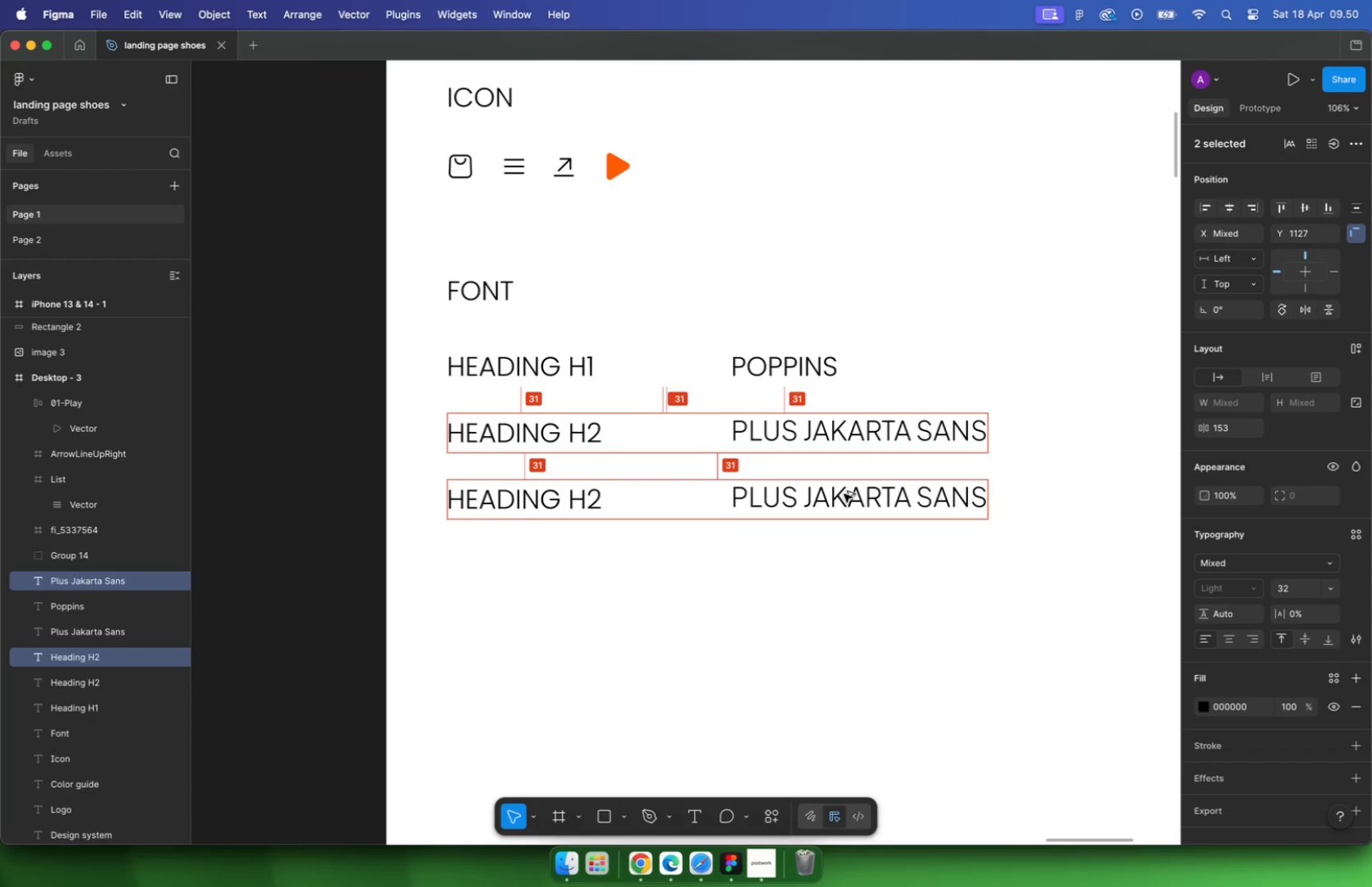 
wait(10.21)
 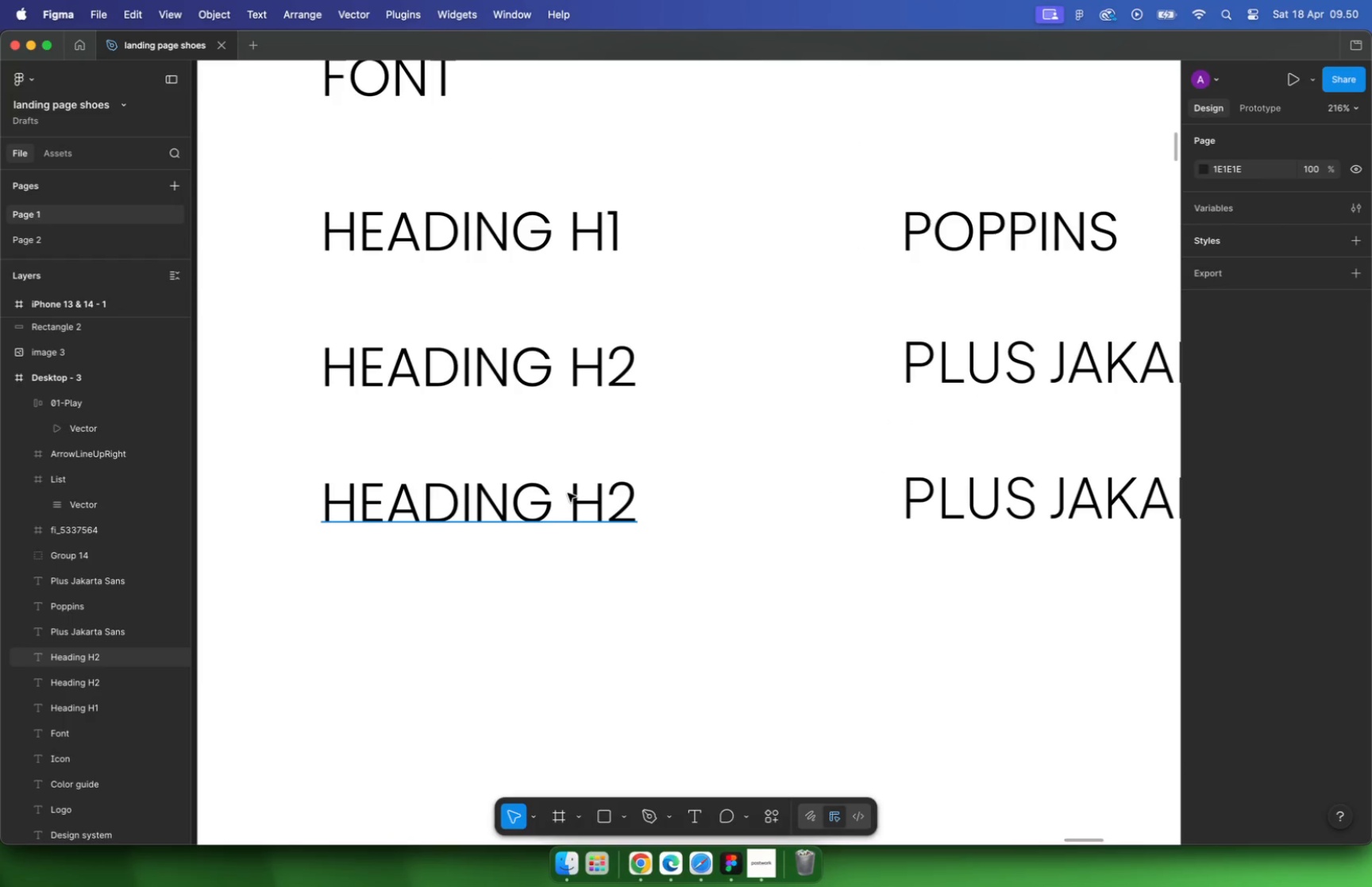 
hold_key(key=ShiftLeft, duration=0.84)
 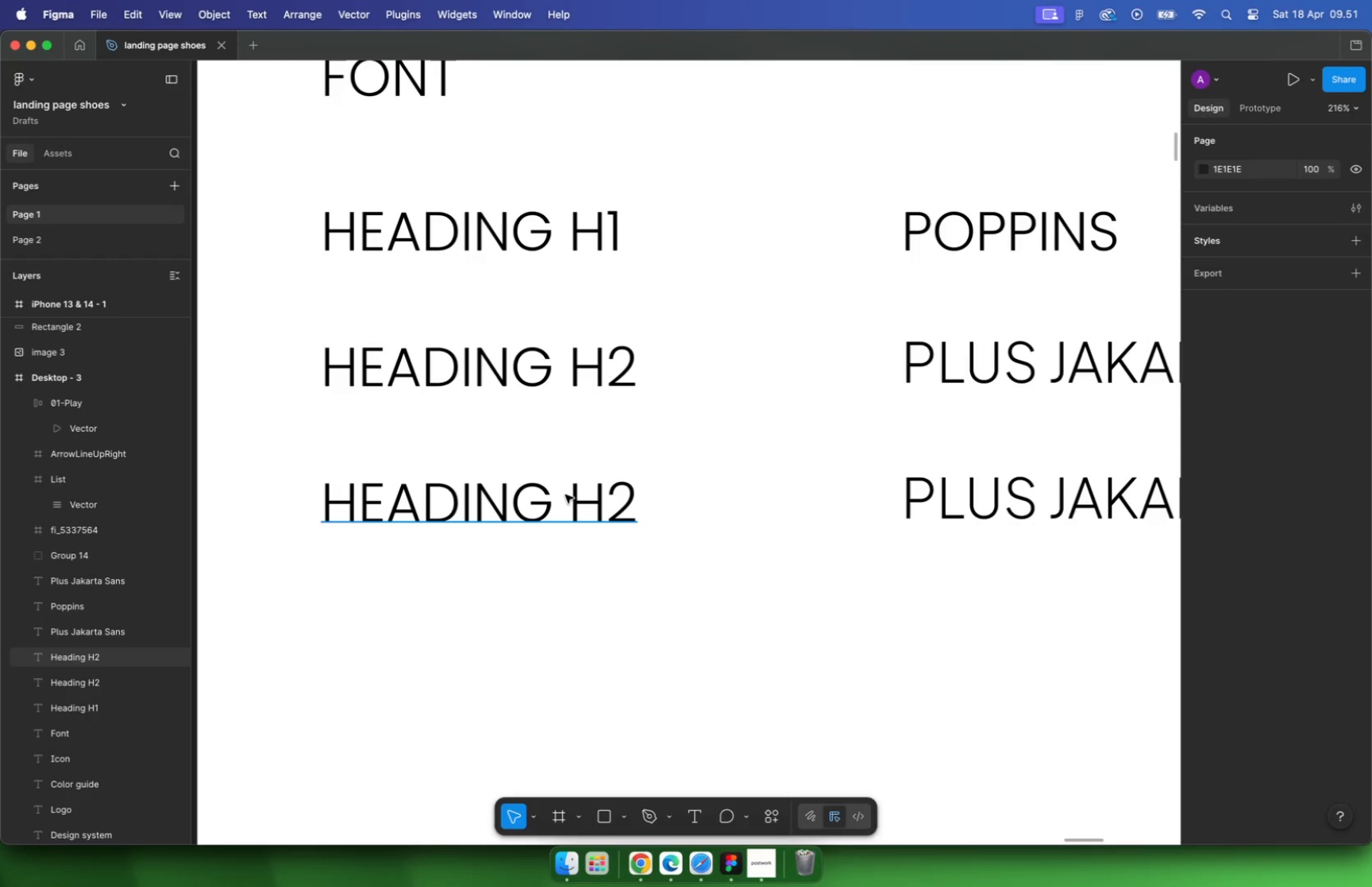 
wait(6.93)
 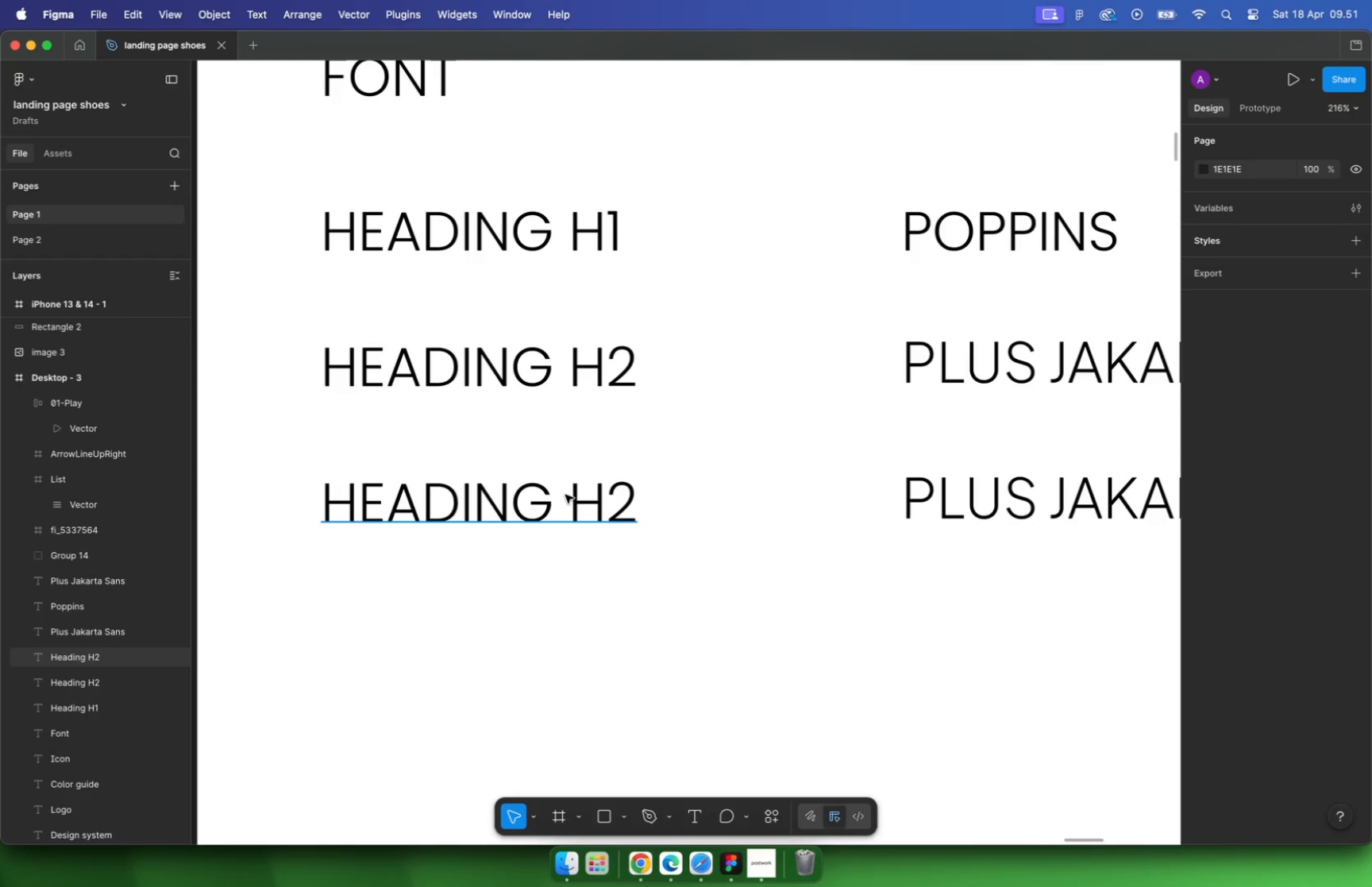 
hold_key(key=CommandLeft, duration=0.4)
 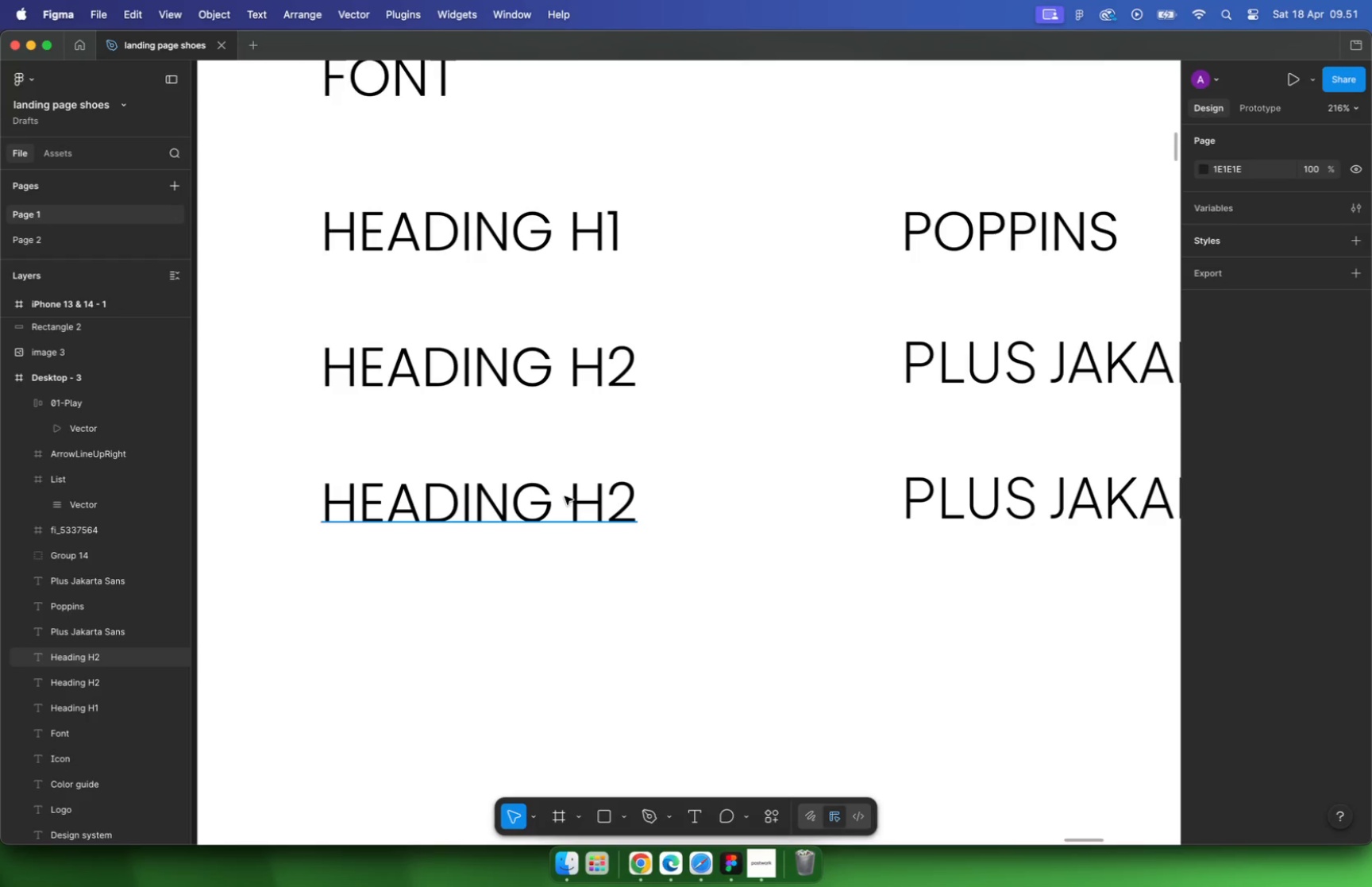 
left_click([620, 476])
 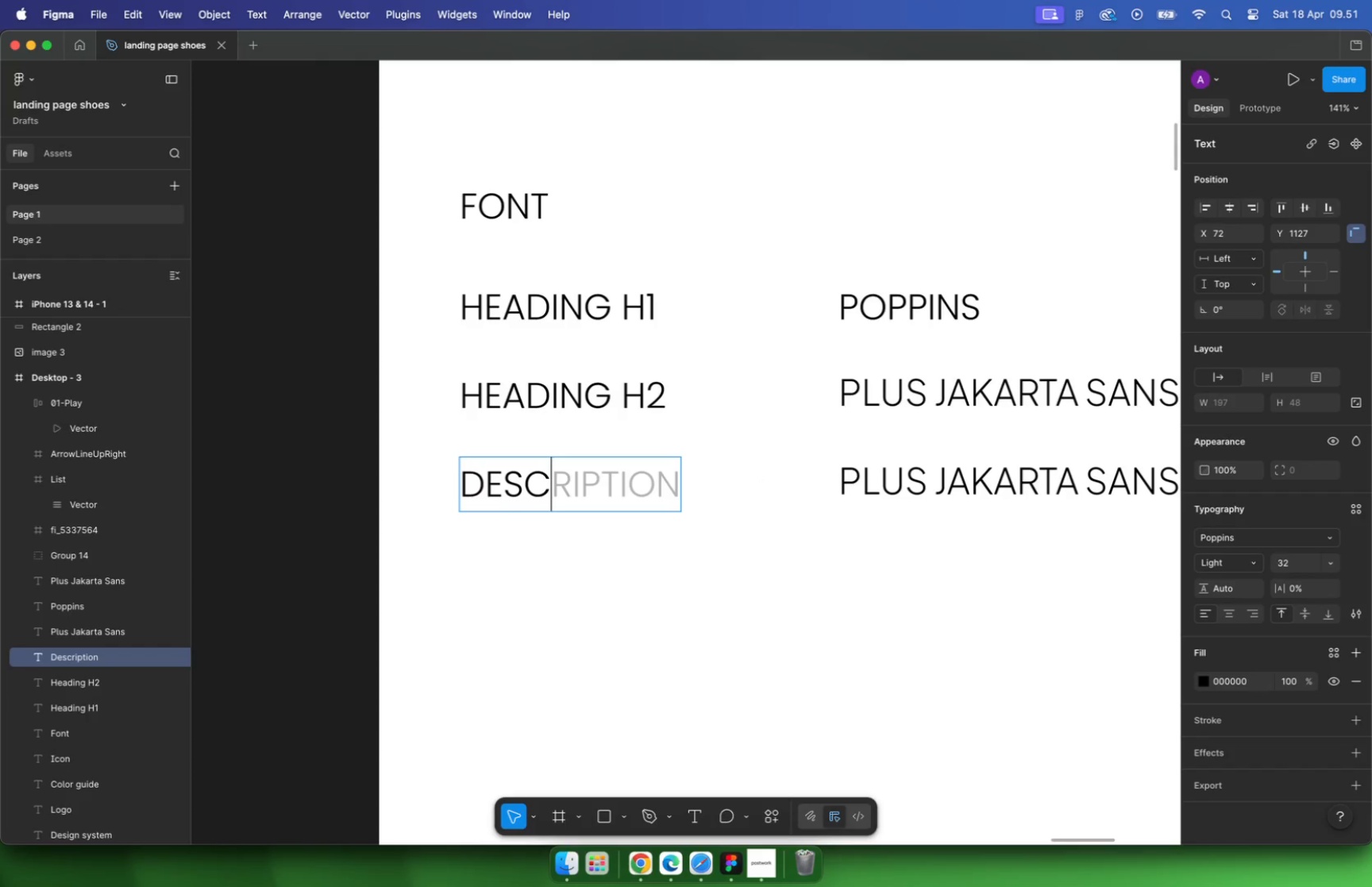 
scroll: coordinate [722, 449], scroll_direction: down, amount: 5.0
 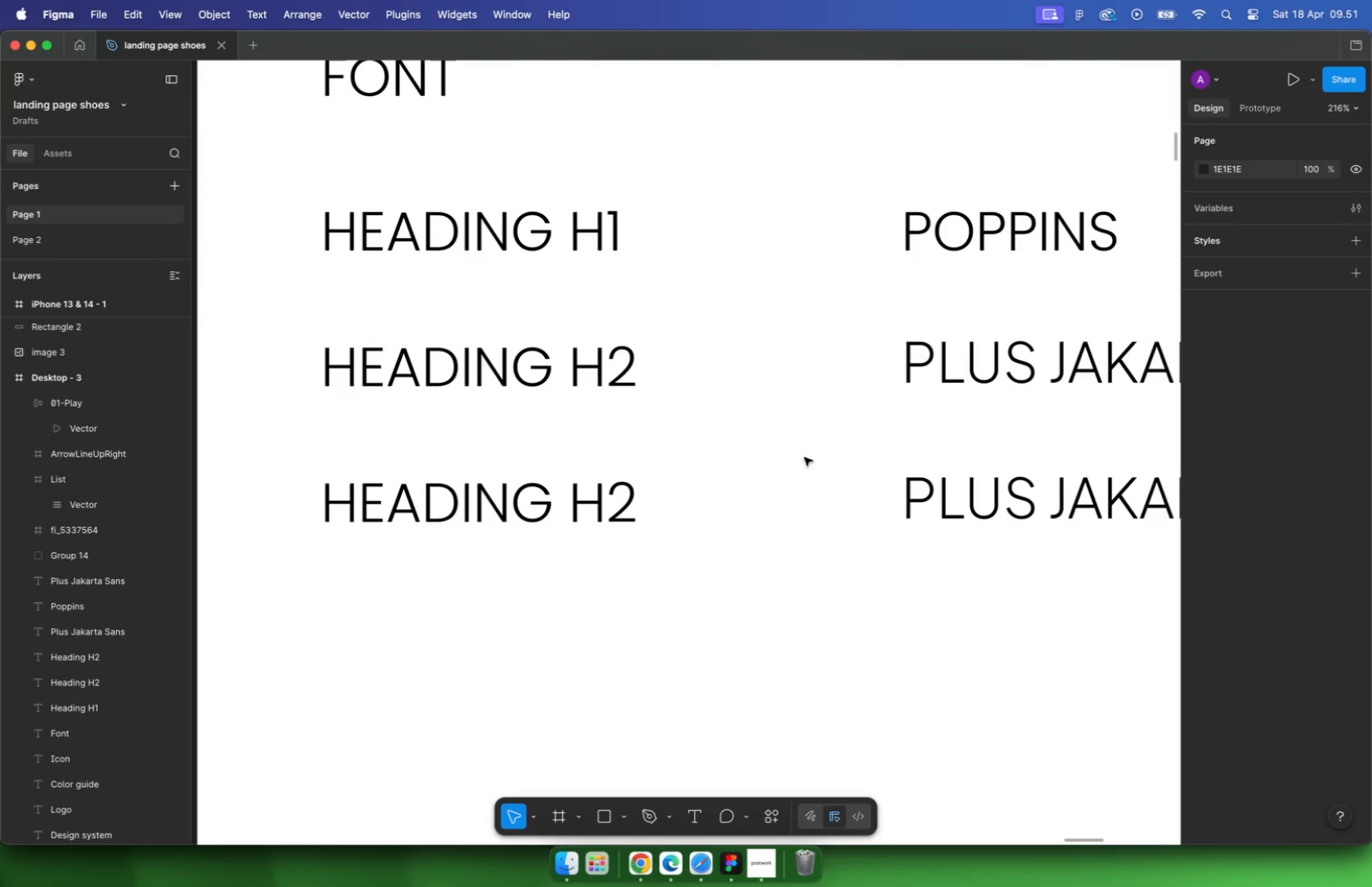 
type(Descriptions)
key(Escape)
 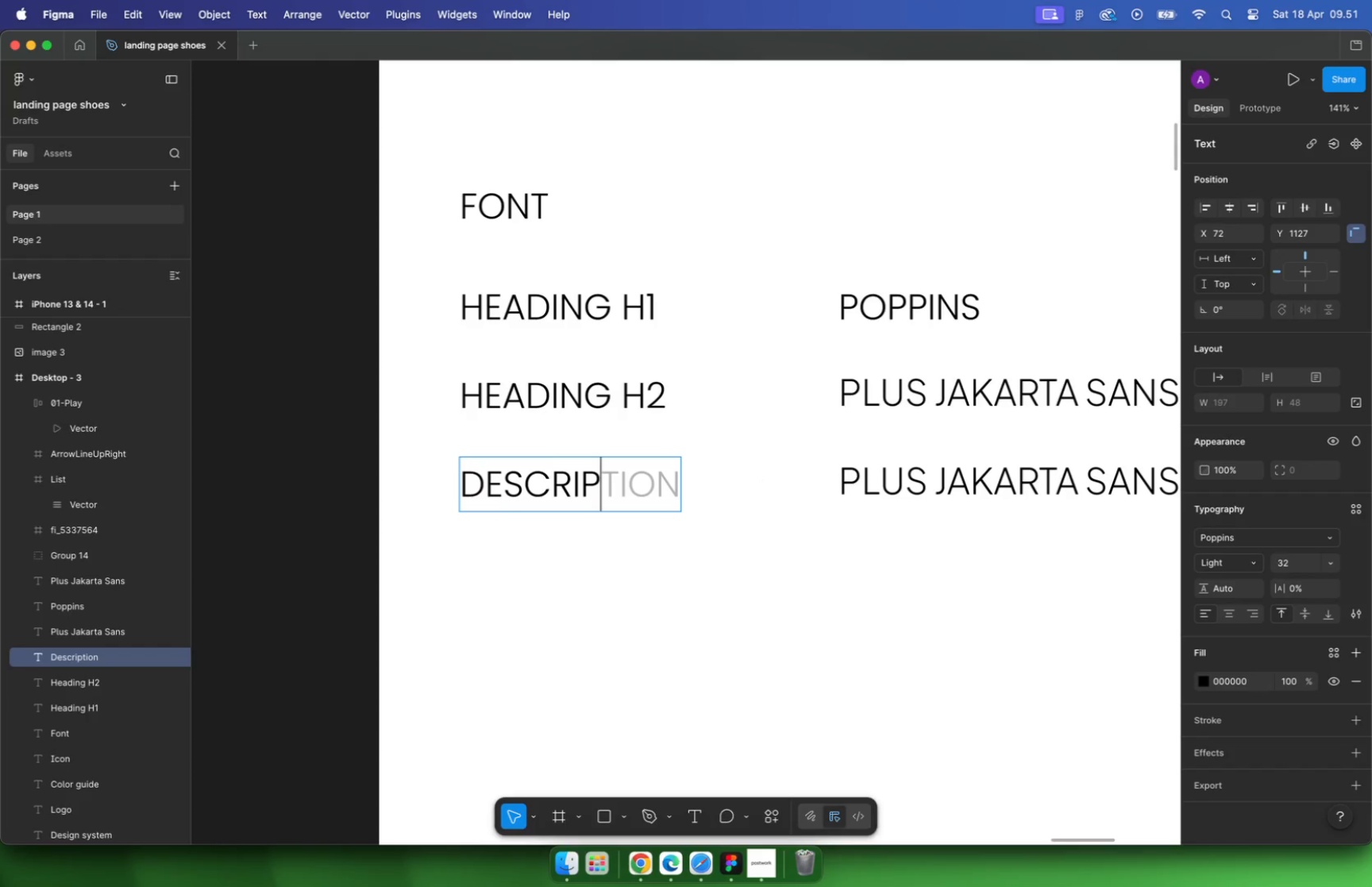 
hold_key(key=CommandLeft, duration=0.69)
scroll: coordinate [718, 454], scroll_direction: down, amount: 10.0
 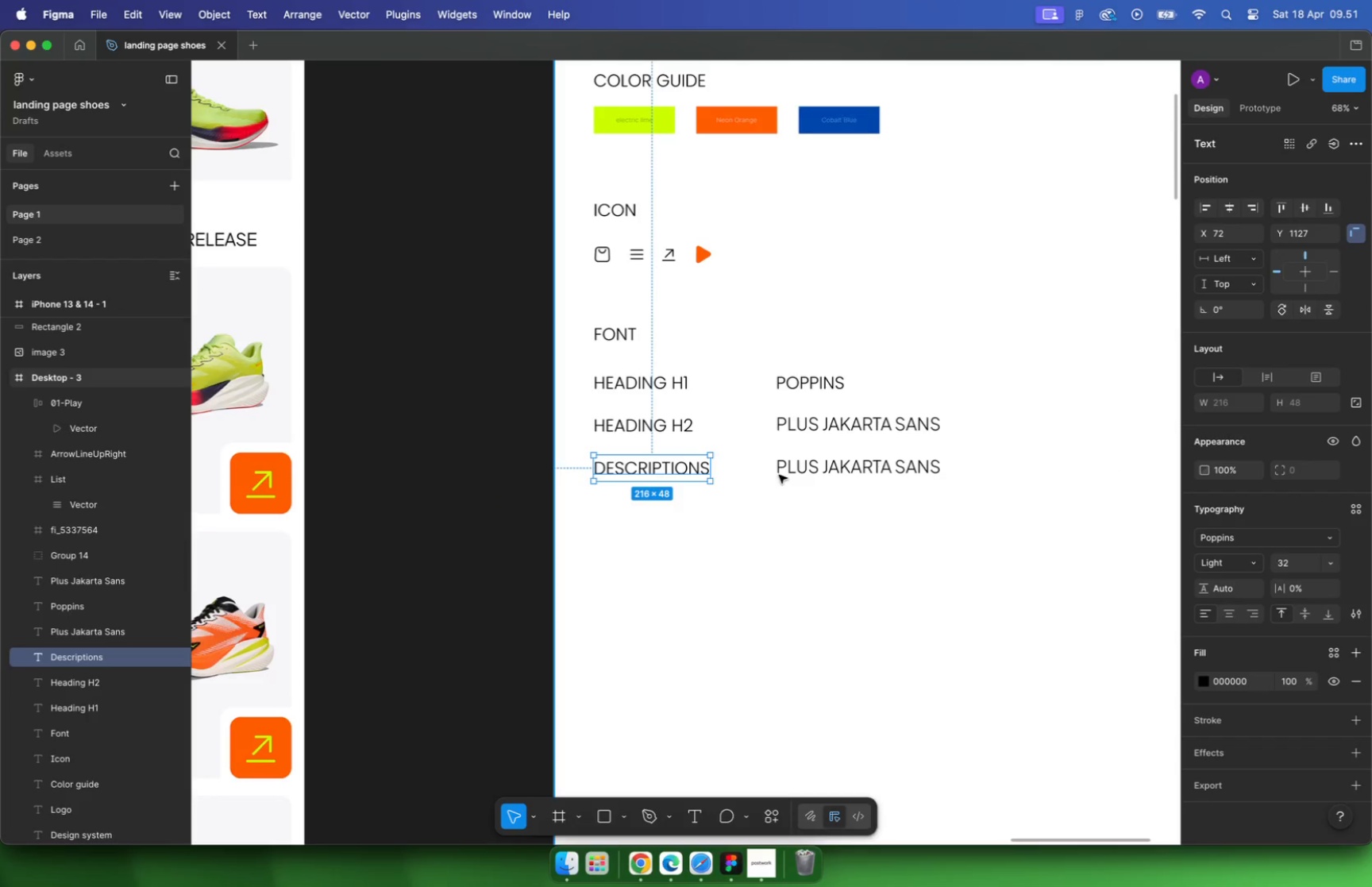 
double_click([842, 460])
 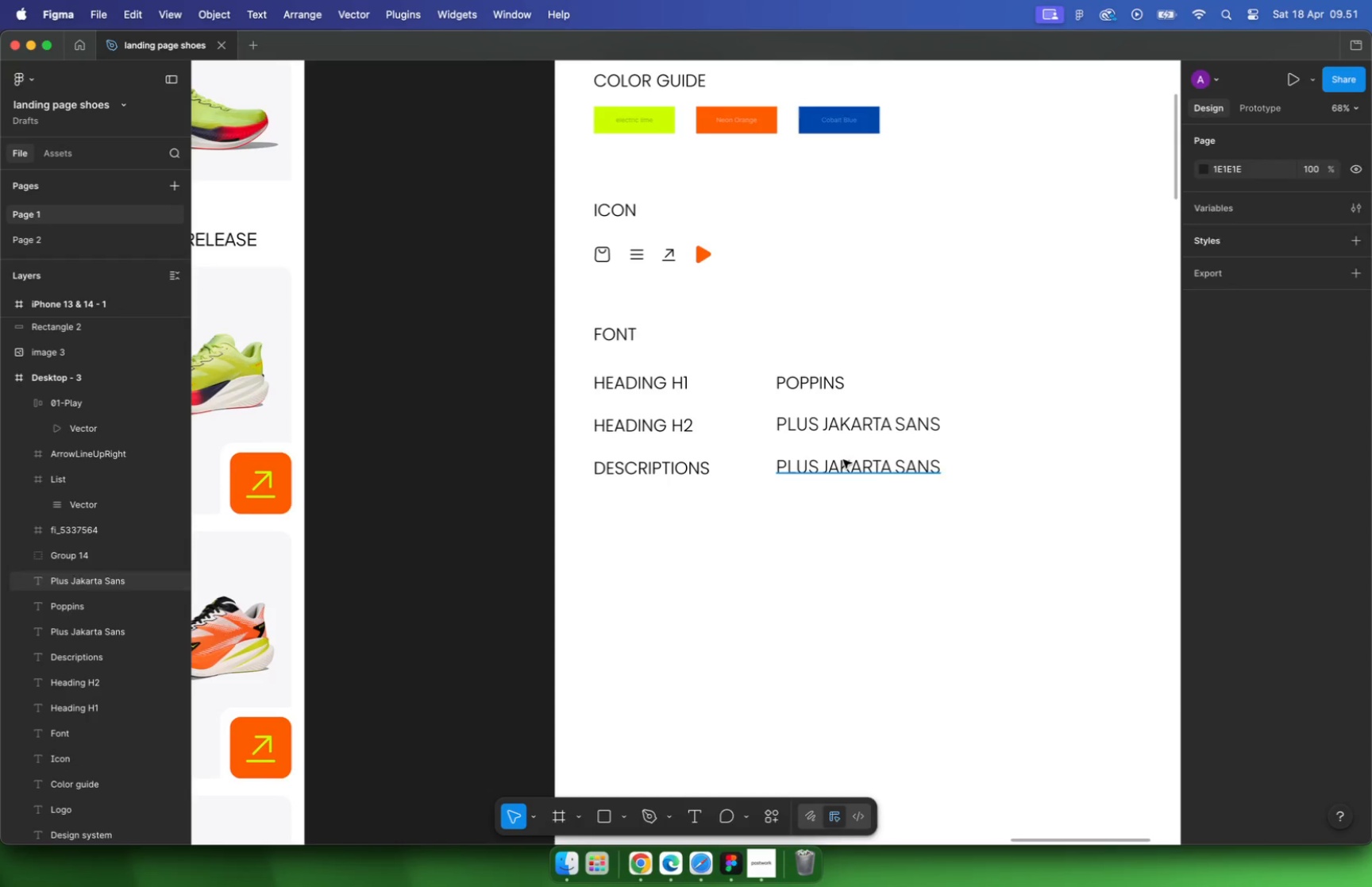 
left_click([1261, 536])
 